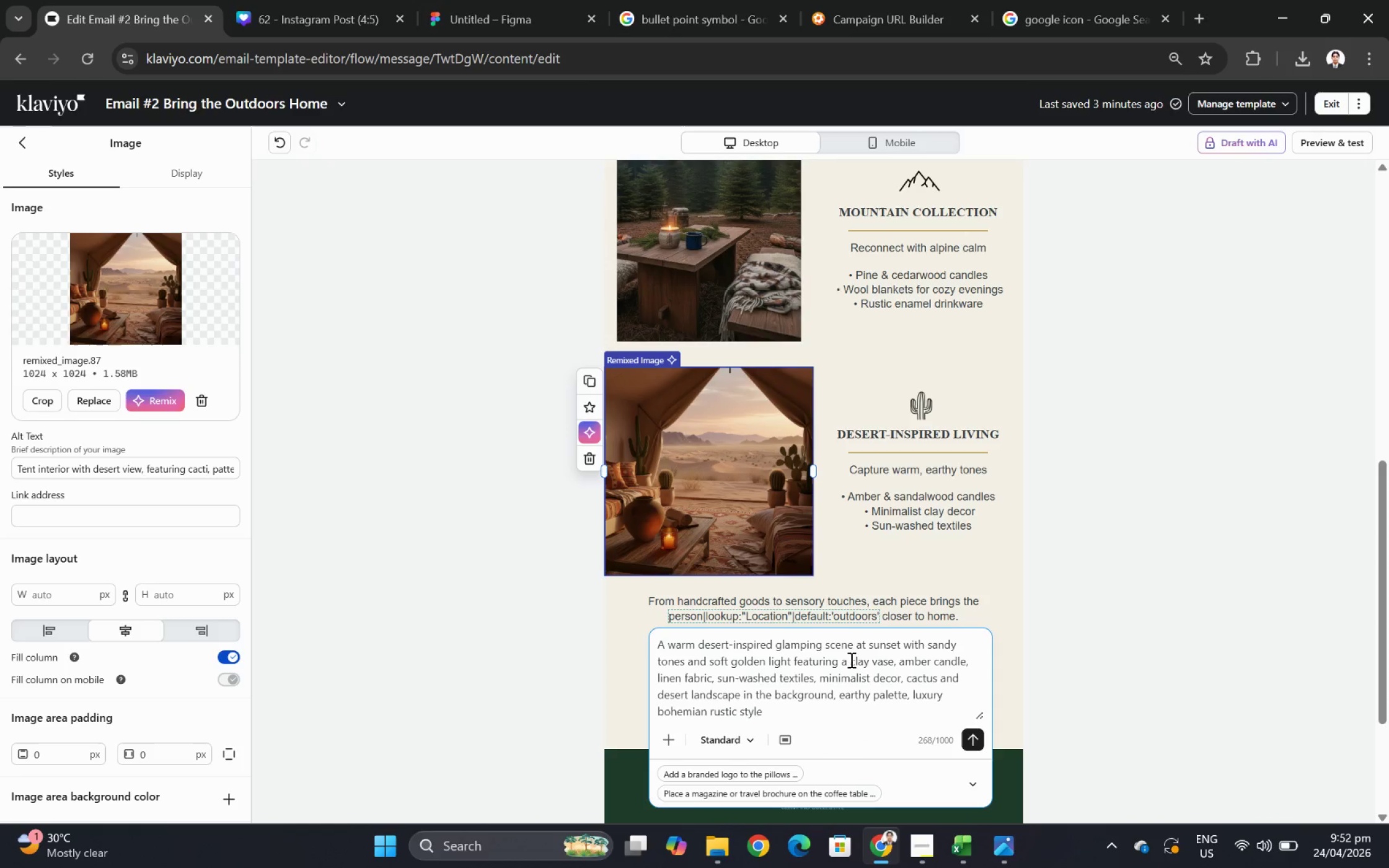 
left_click([919, 652])
 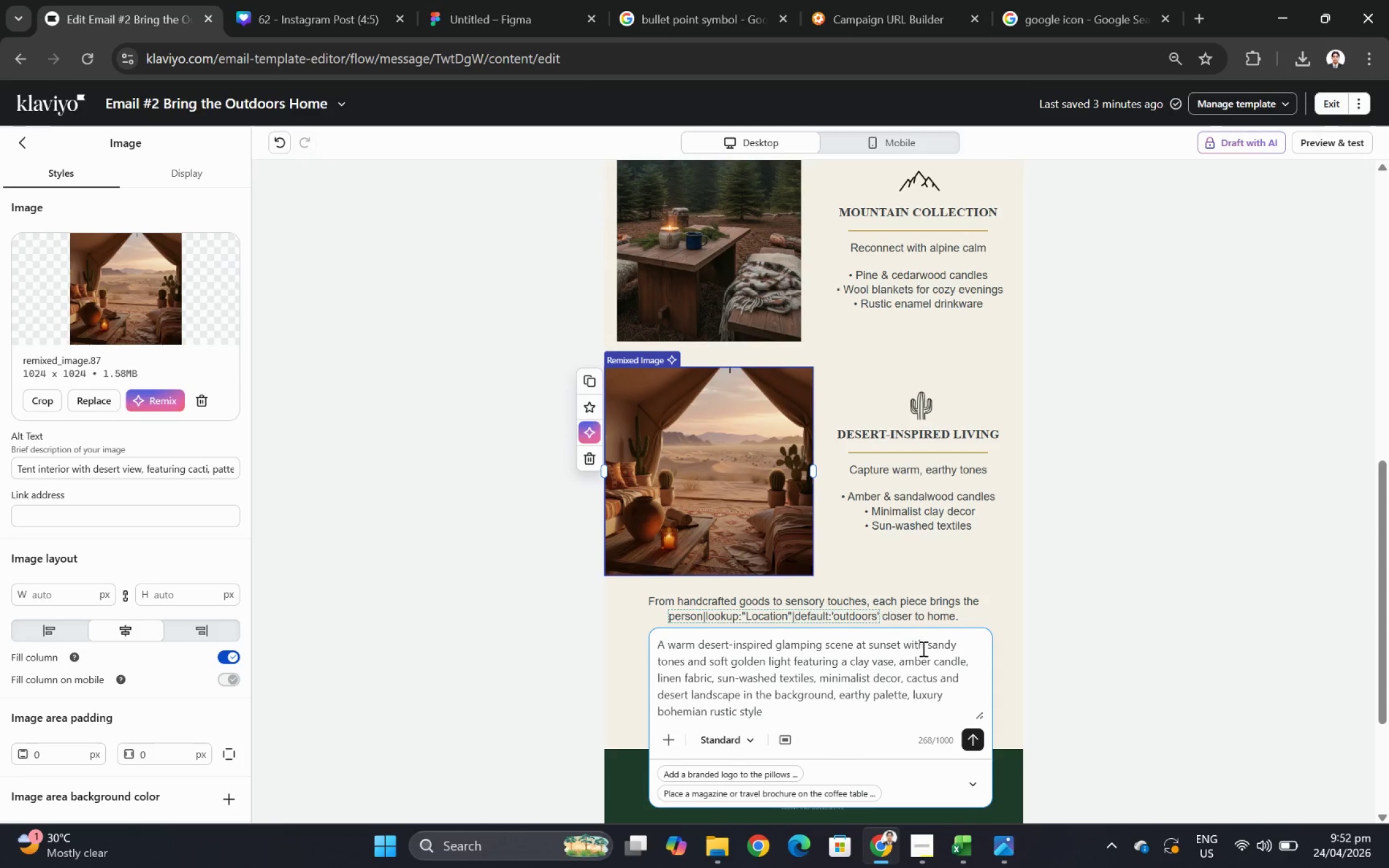 
left_click([922, 647])
 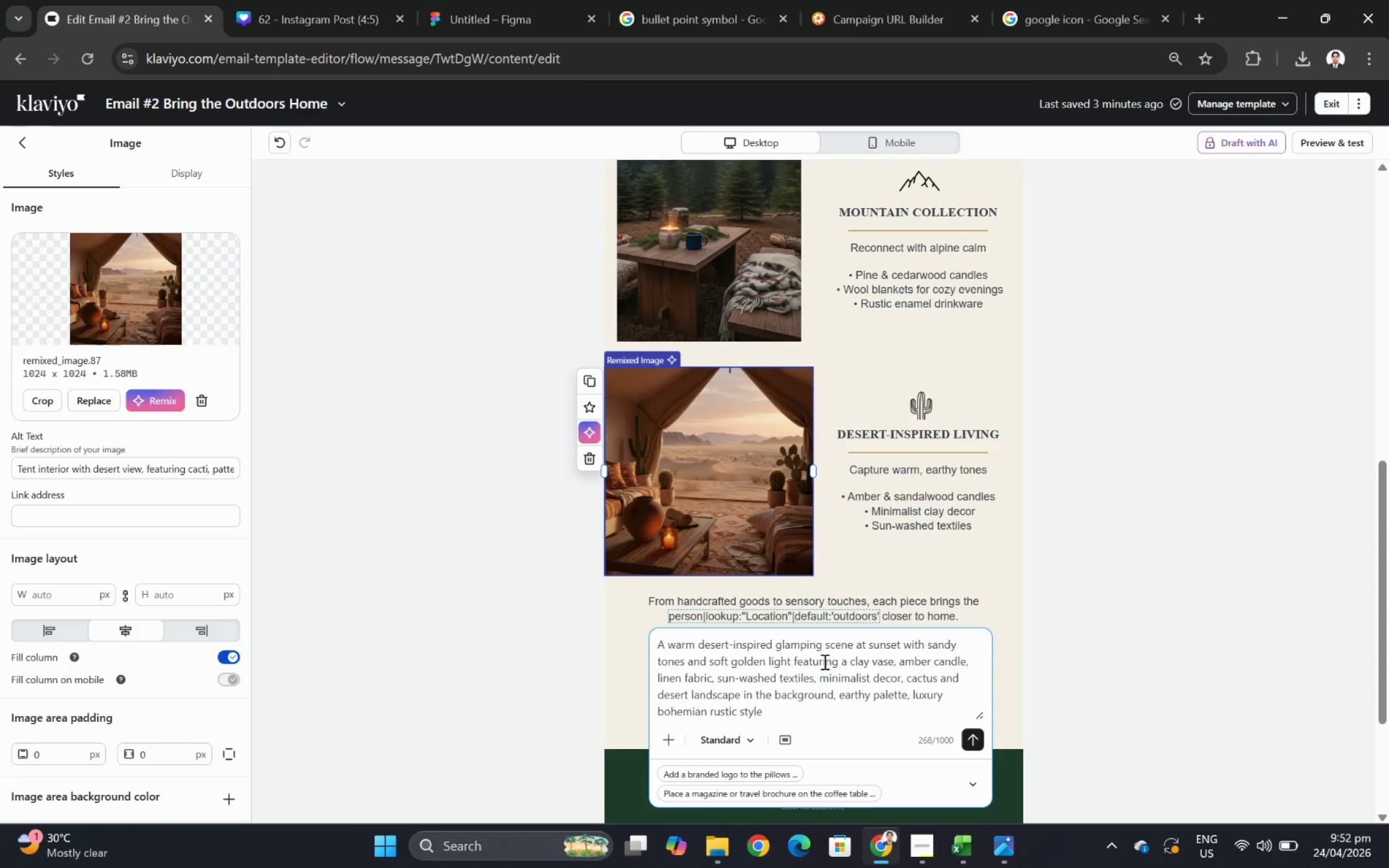 
left_click([841, 661])
 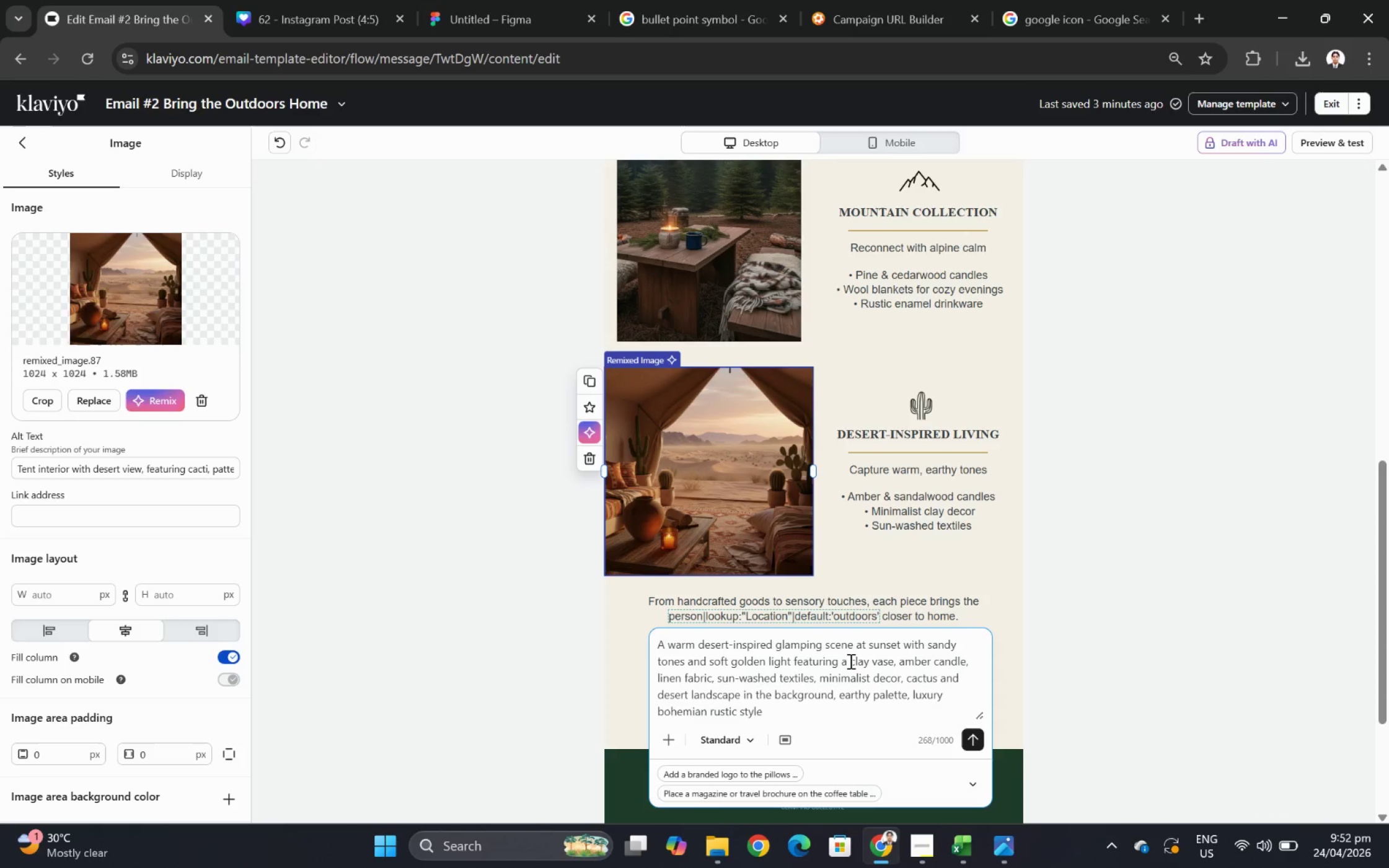 
left_click([849, 660])
 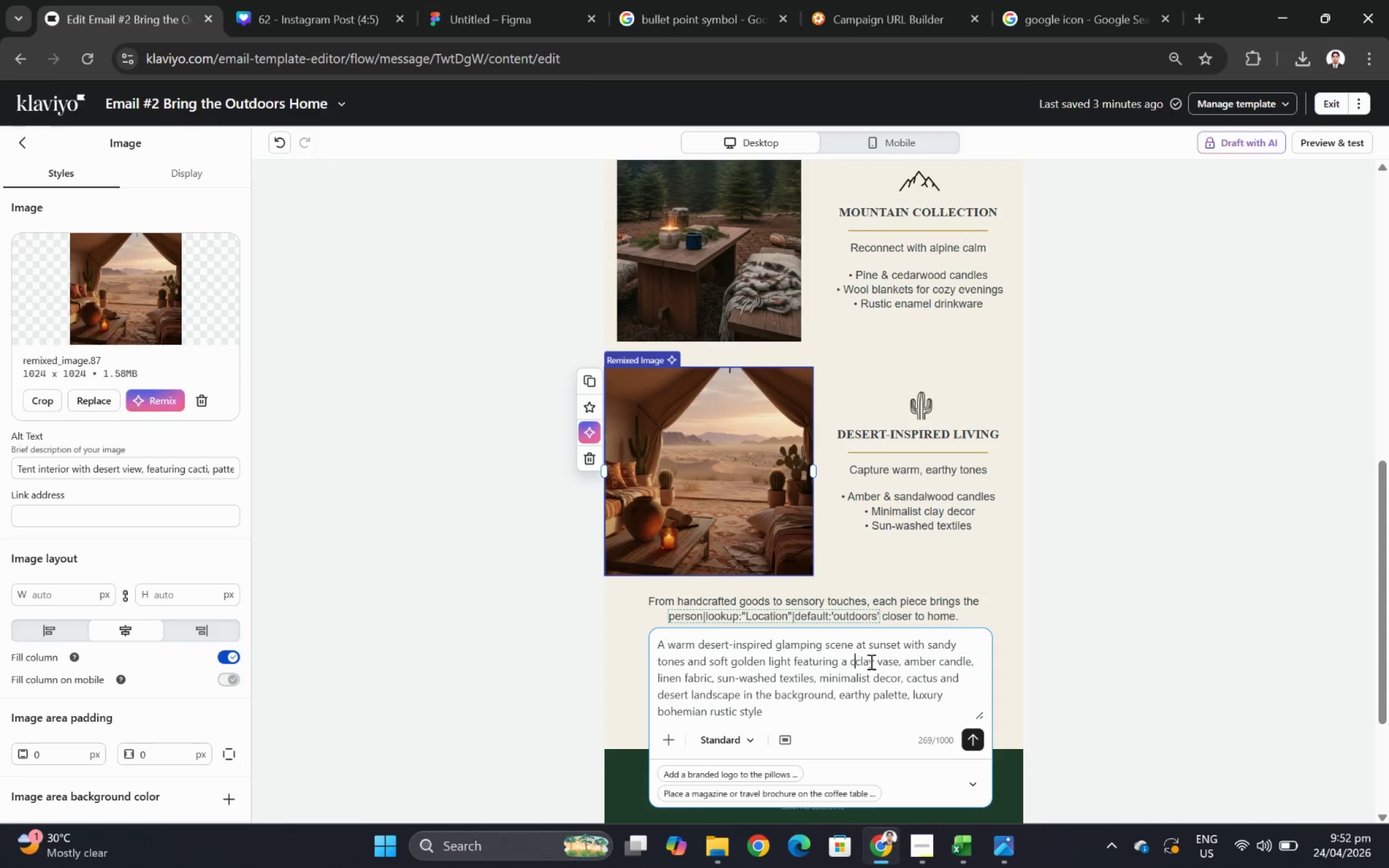 
type(closeup shot of )
 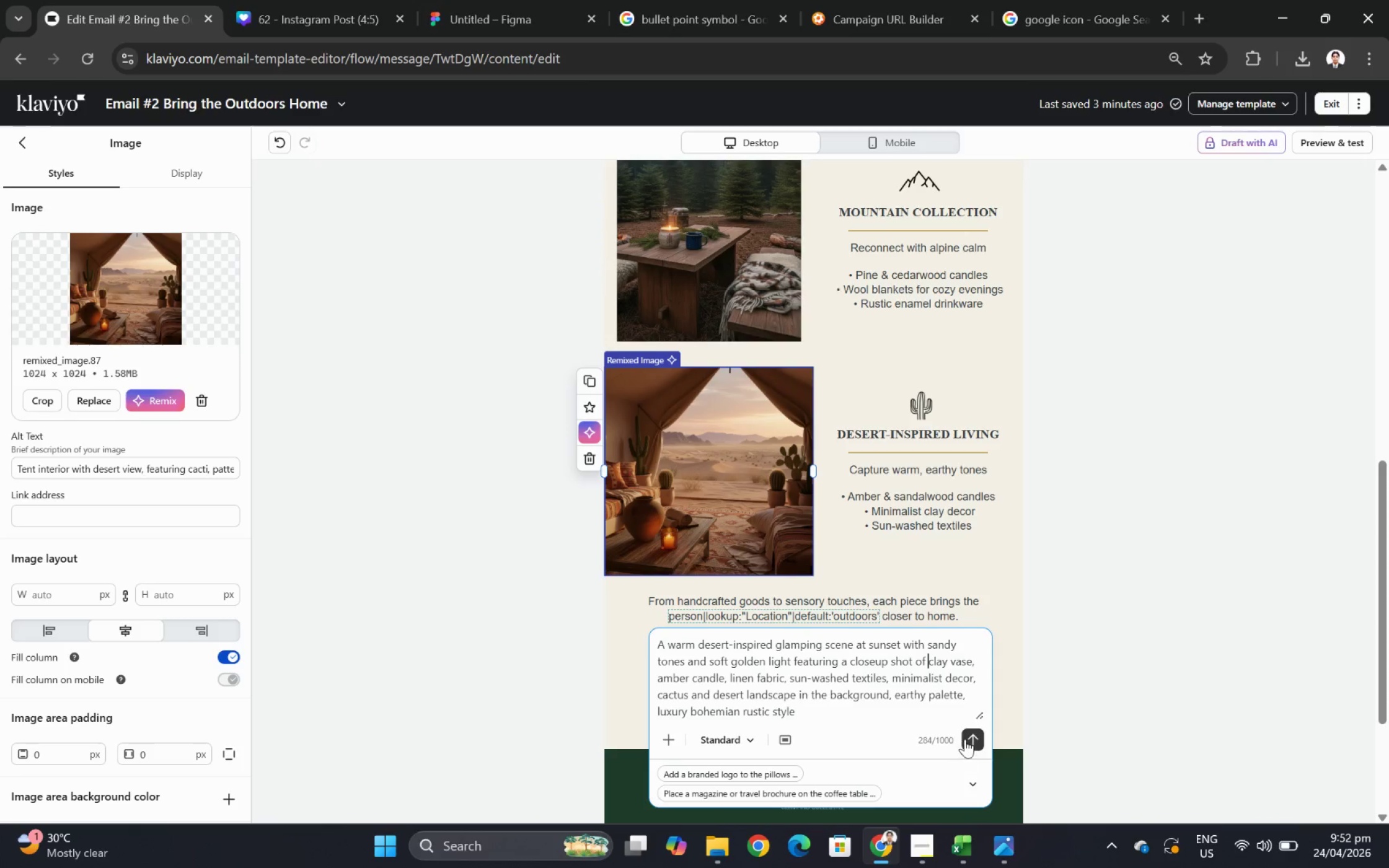 
left_click([968, 735])
 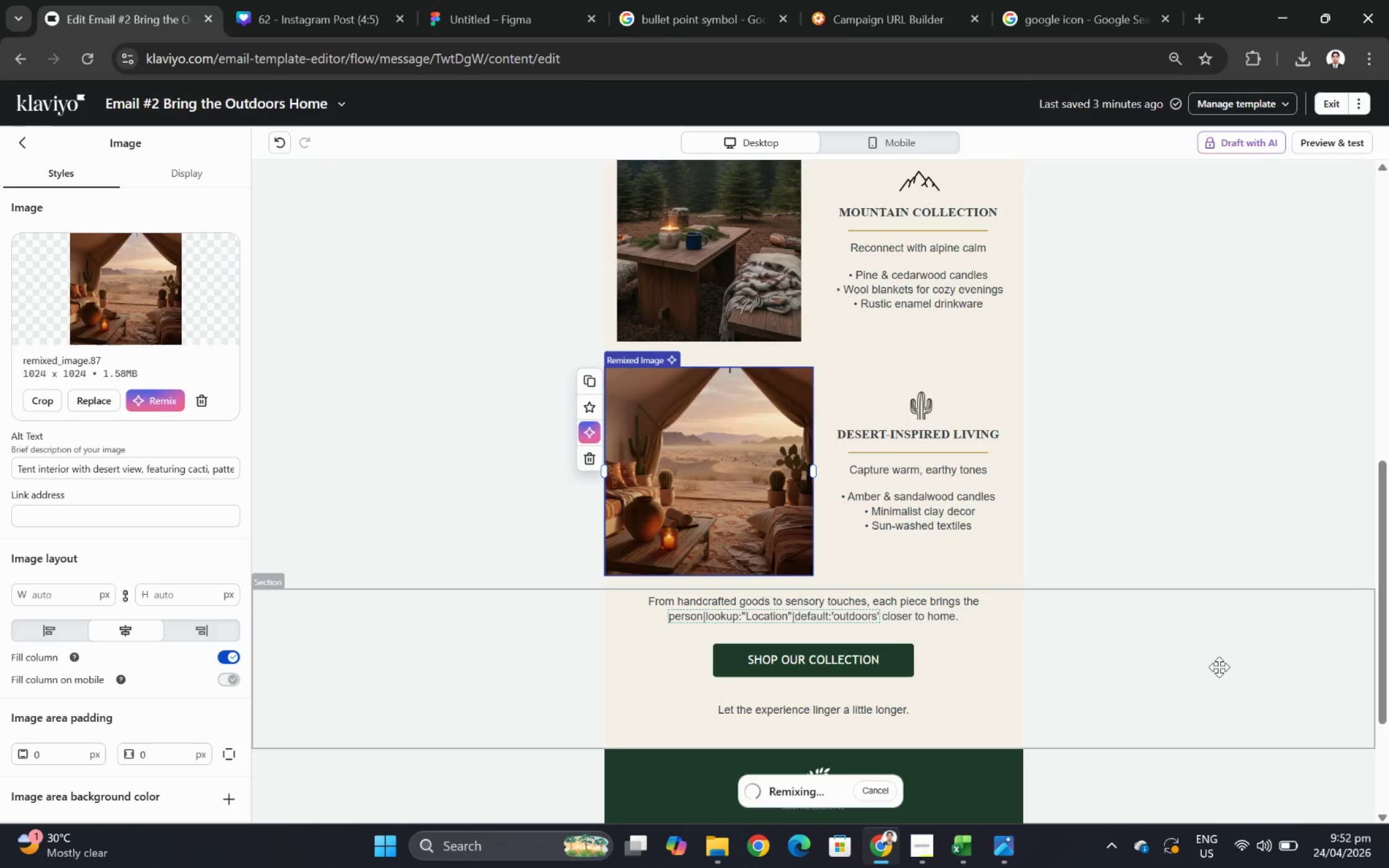 
wait(9.45)
 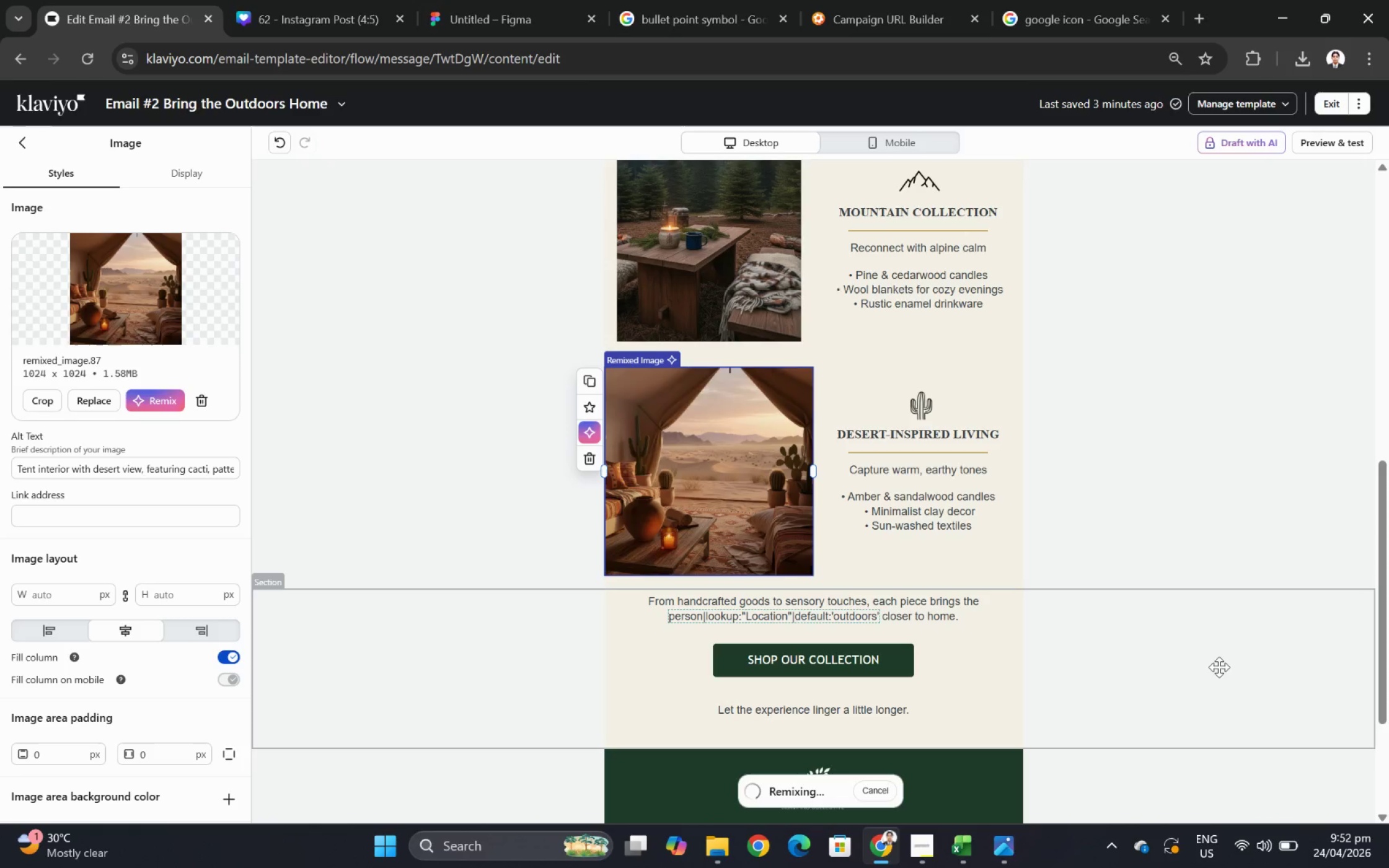 
scroll: coordinate [1220, 672], scroll_direction: up, amount: 3.0
 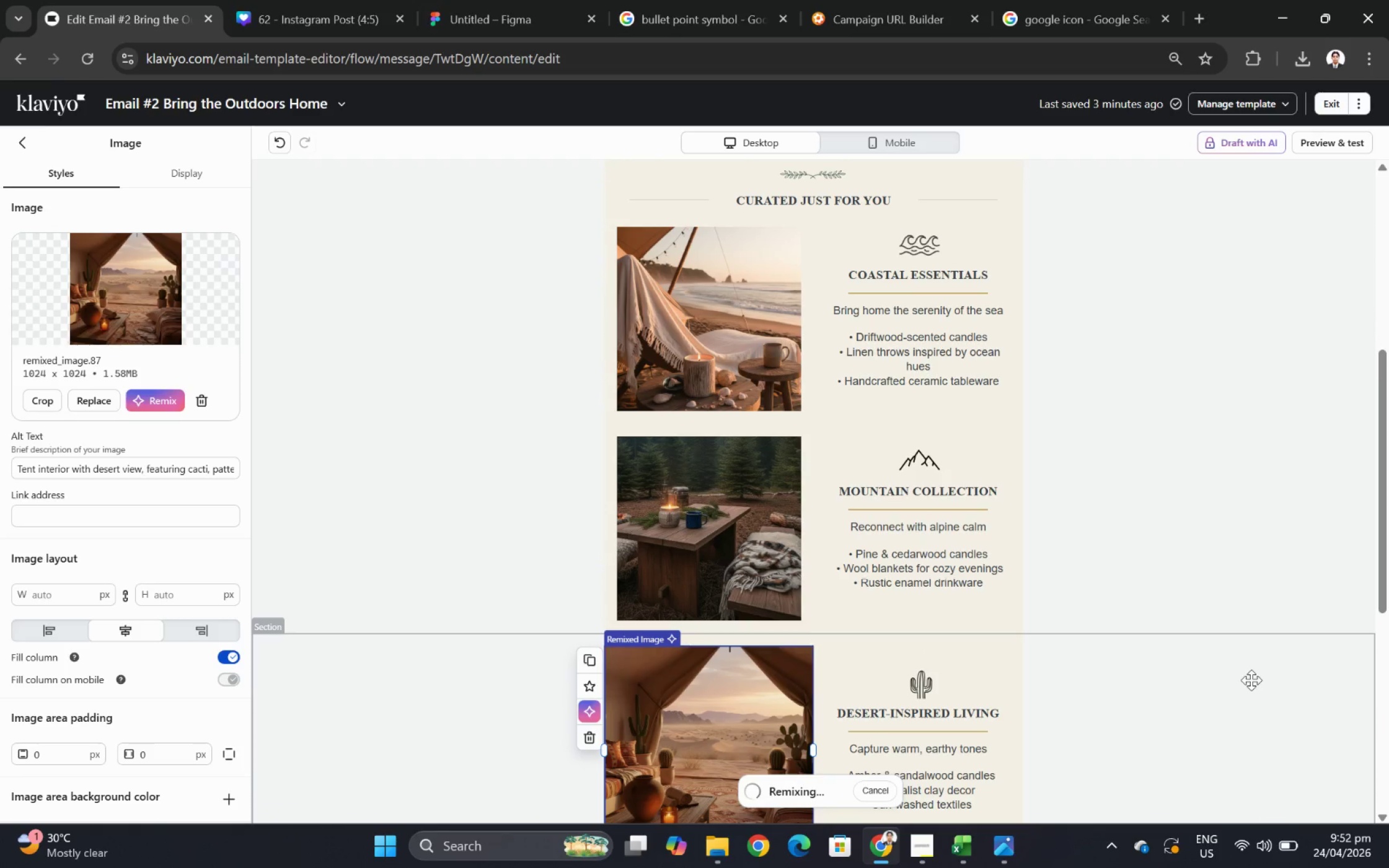 
scroll: coordinate [1193, 660], scroll_direction: down, amount: 1.0
 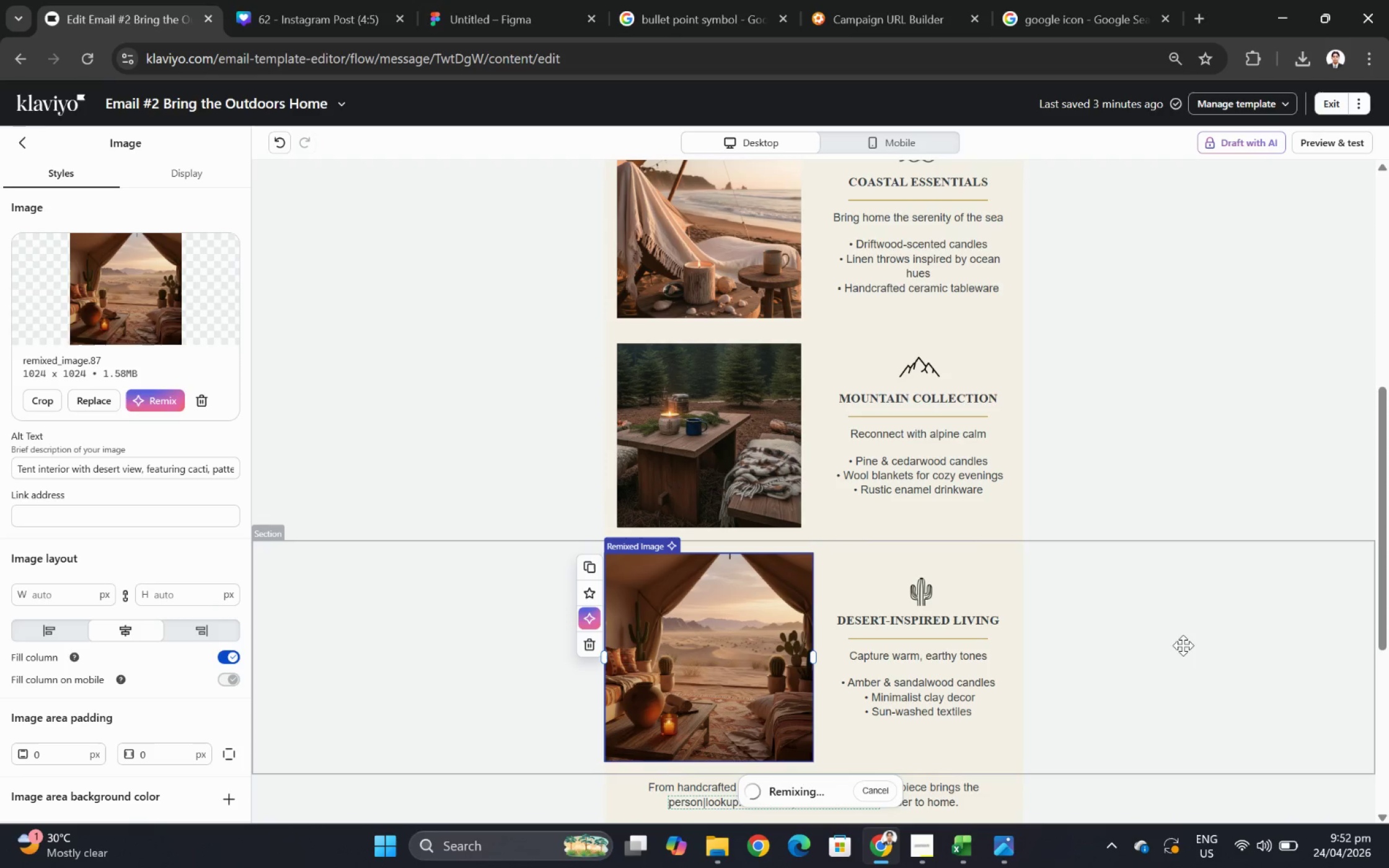 
wait(13.73)
 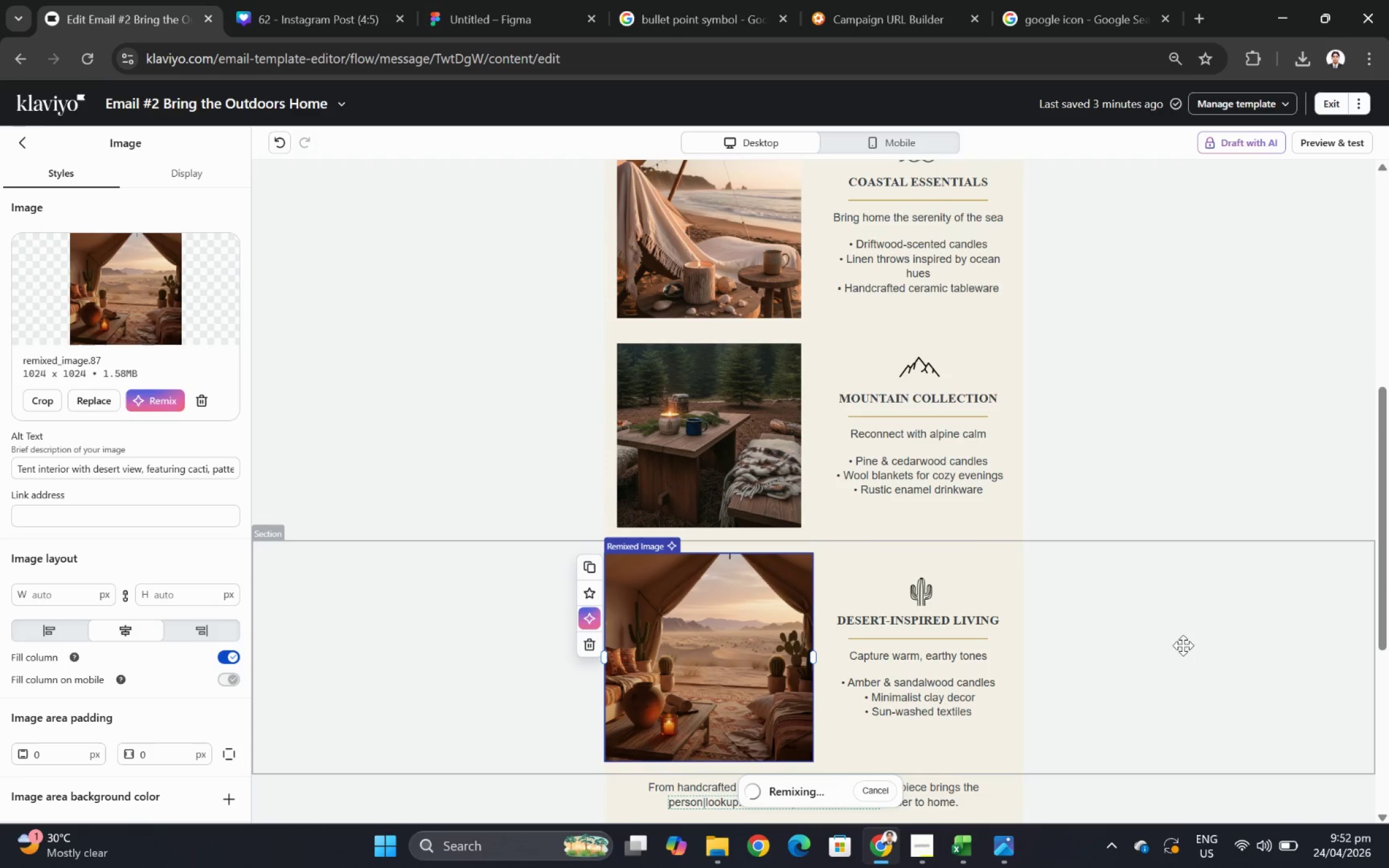 
left_click([979, 553])
 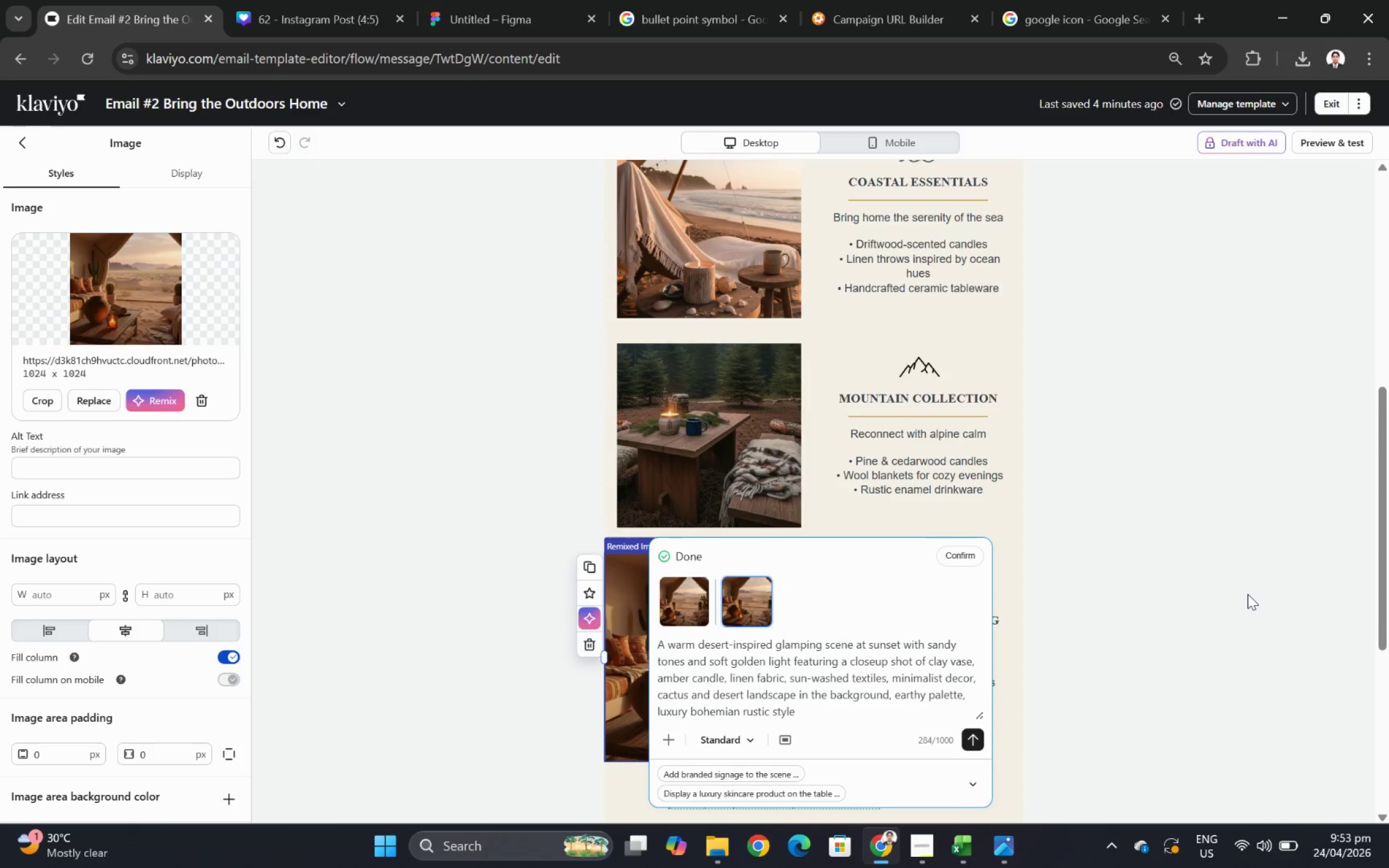 
wait(8.58)
 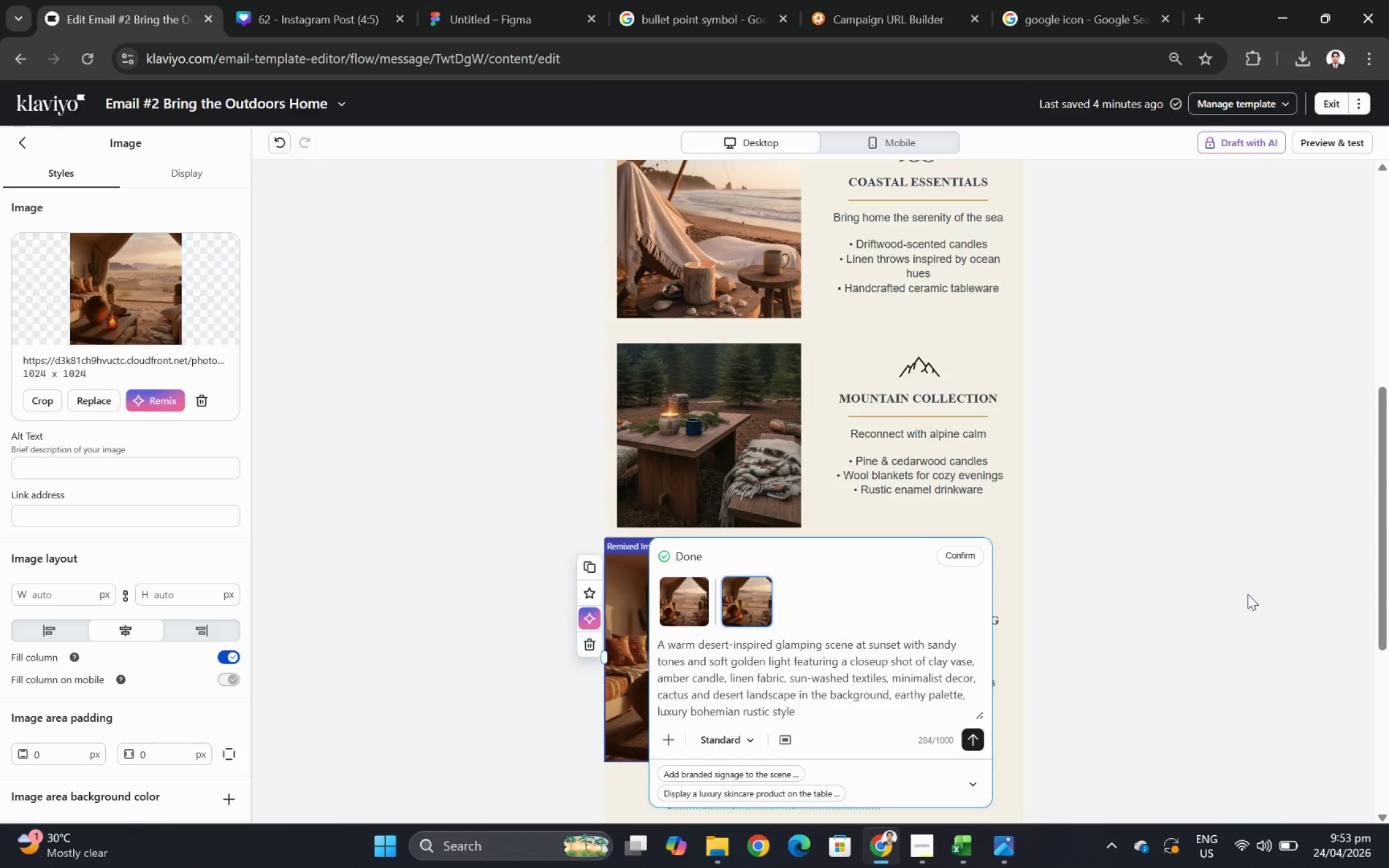 
scroll: coordinate [739, 634], scroll_direction: down, amount: 2.0
 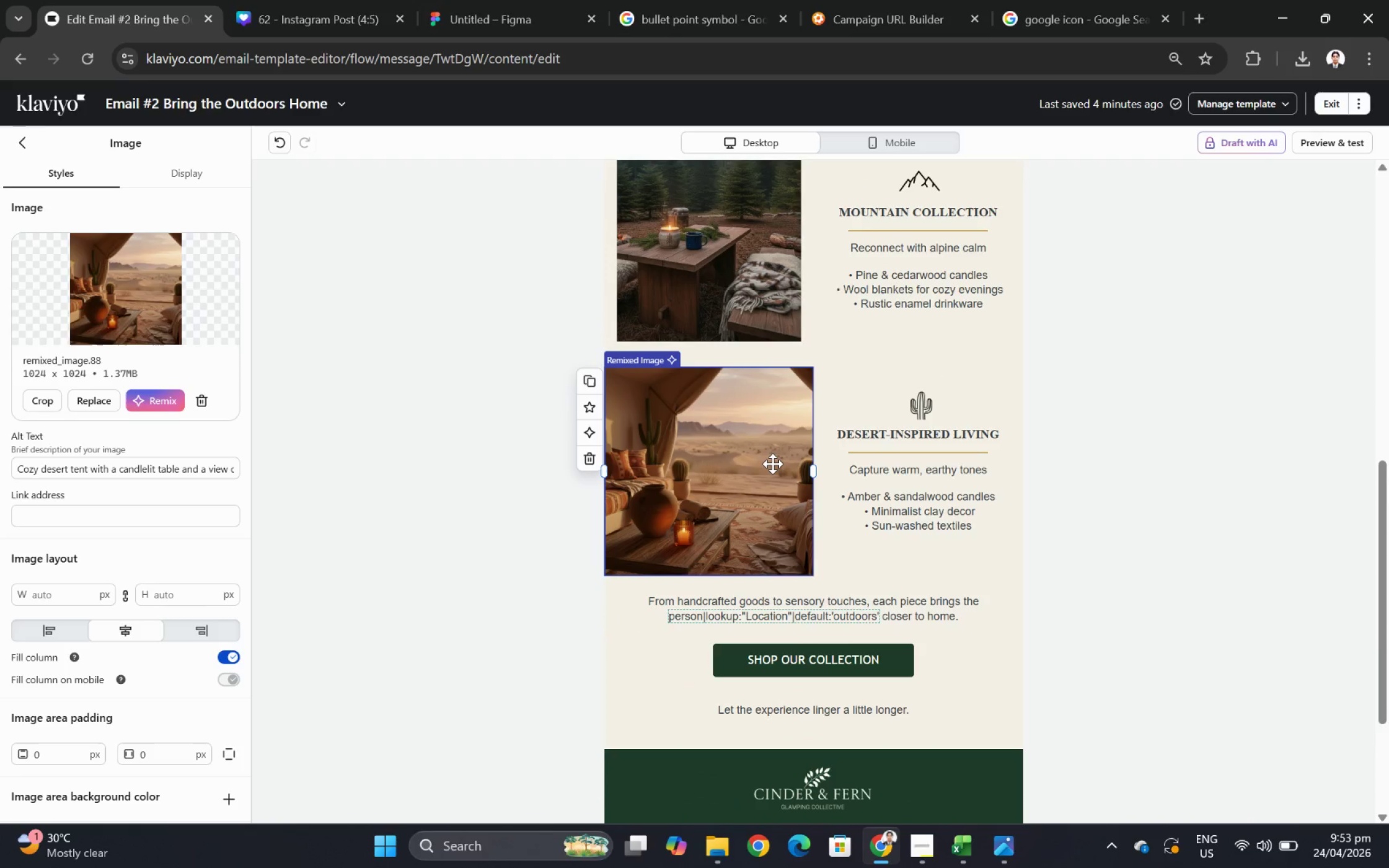 
left_click([772, 463])
 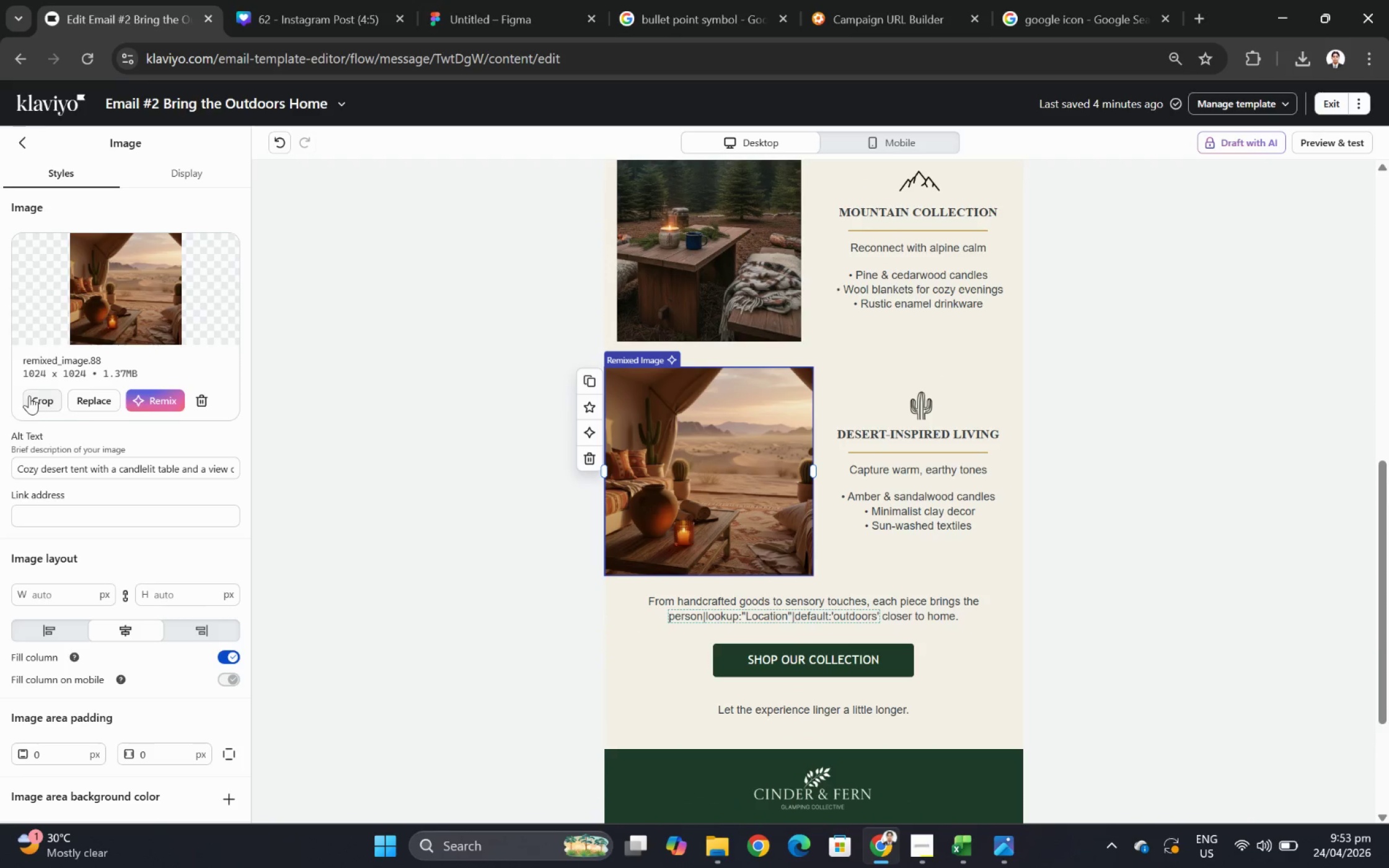 
left_click([37, 400])
 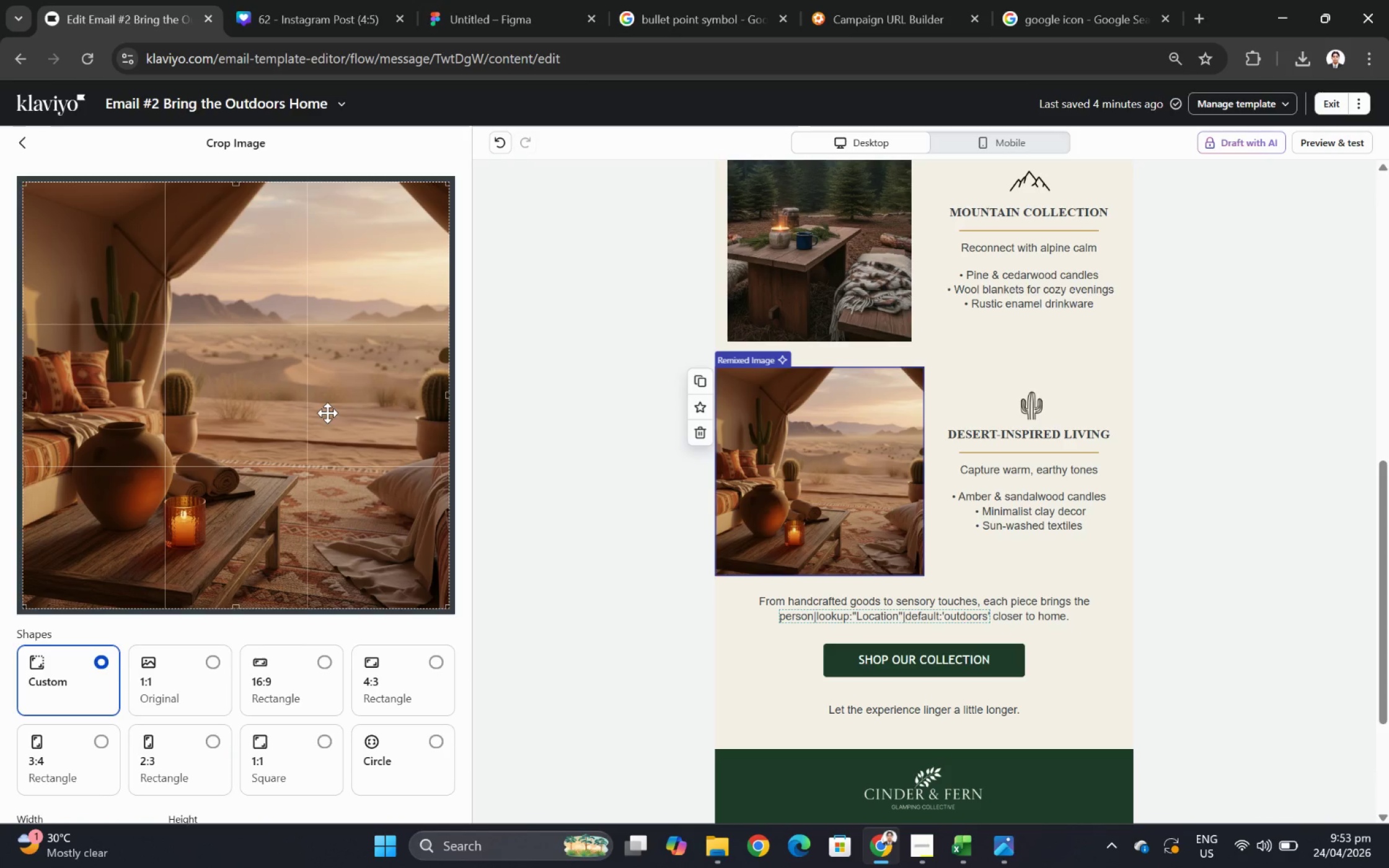 
left_click([221, 661])
 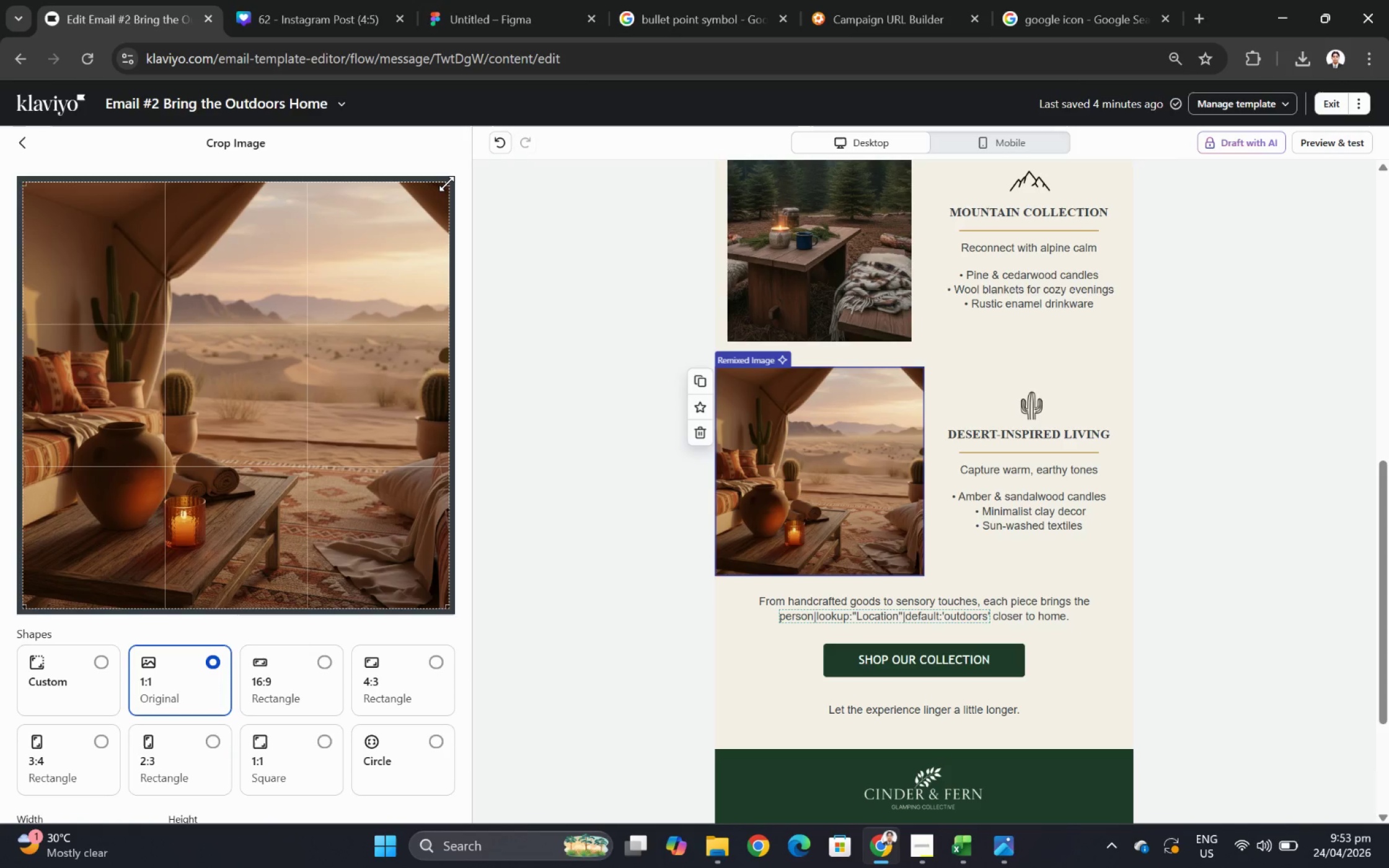 
left_click([1104, 634])
 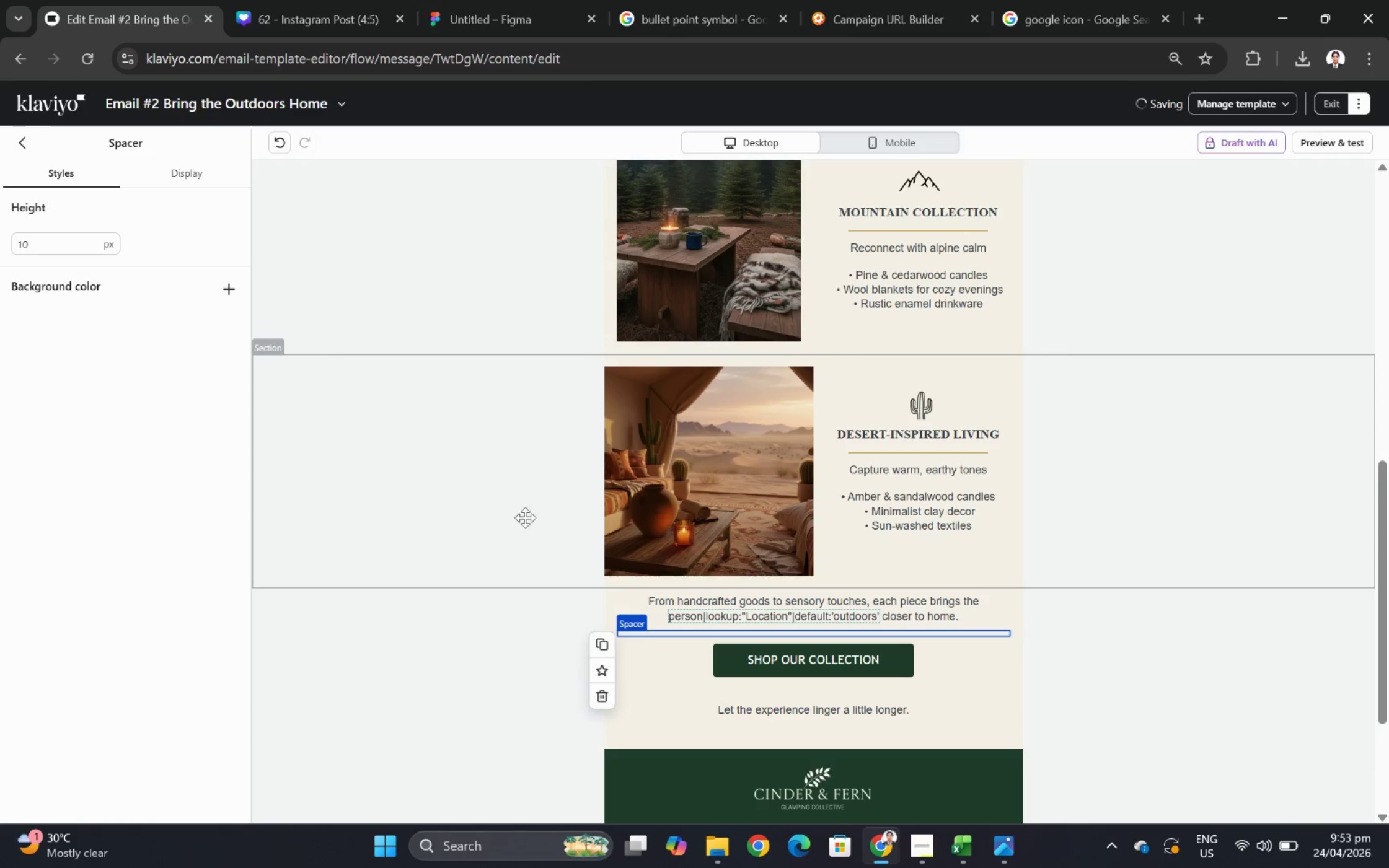 
left_click([738, 504])
 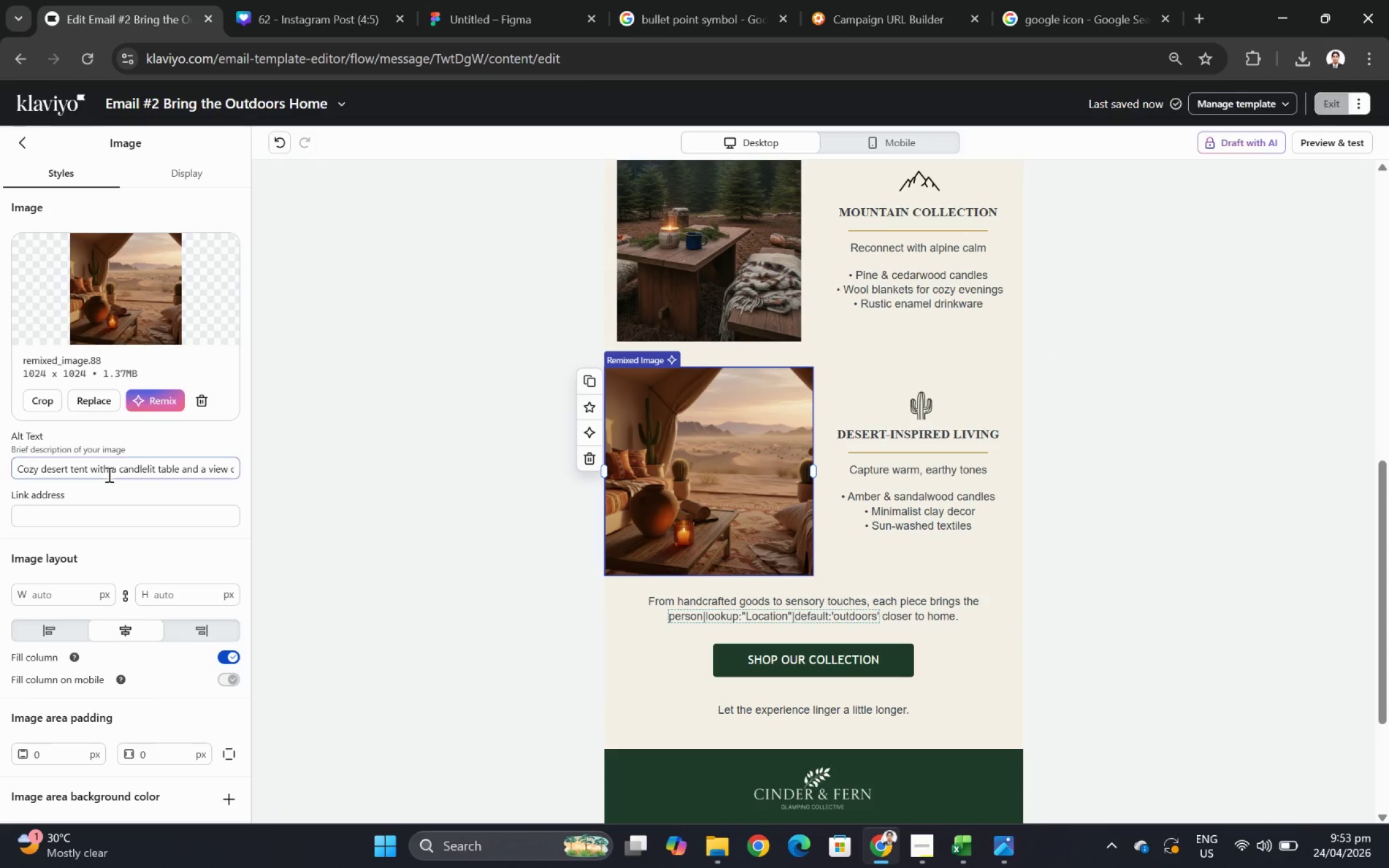 
double_click([108, 475])
 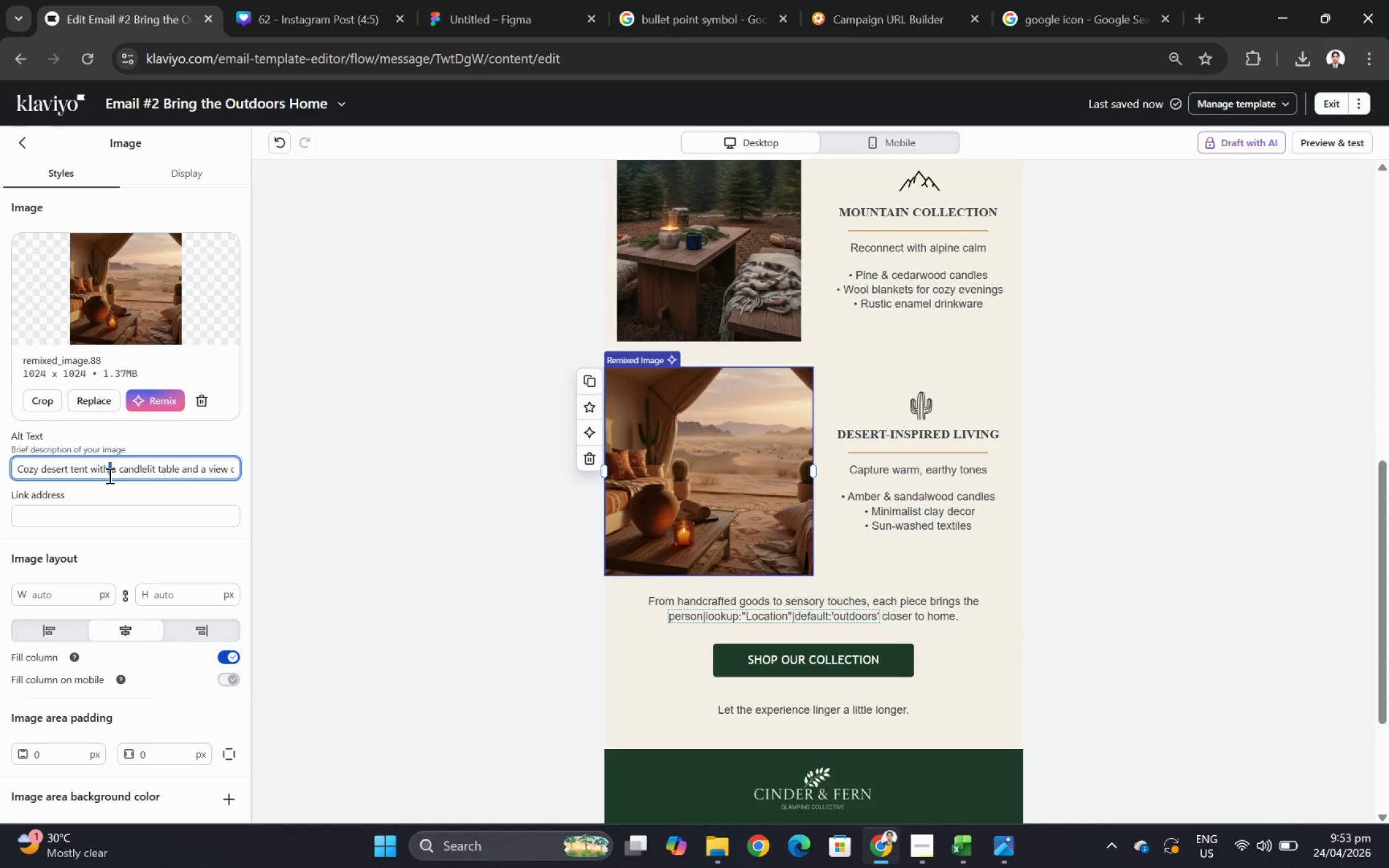 
triple_click([108, 475])
 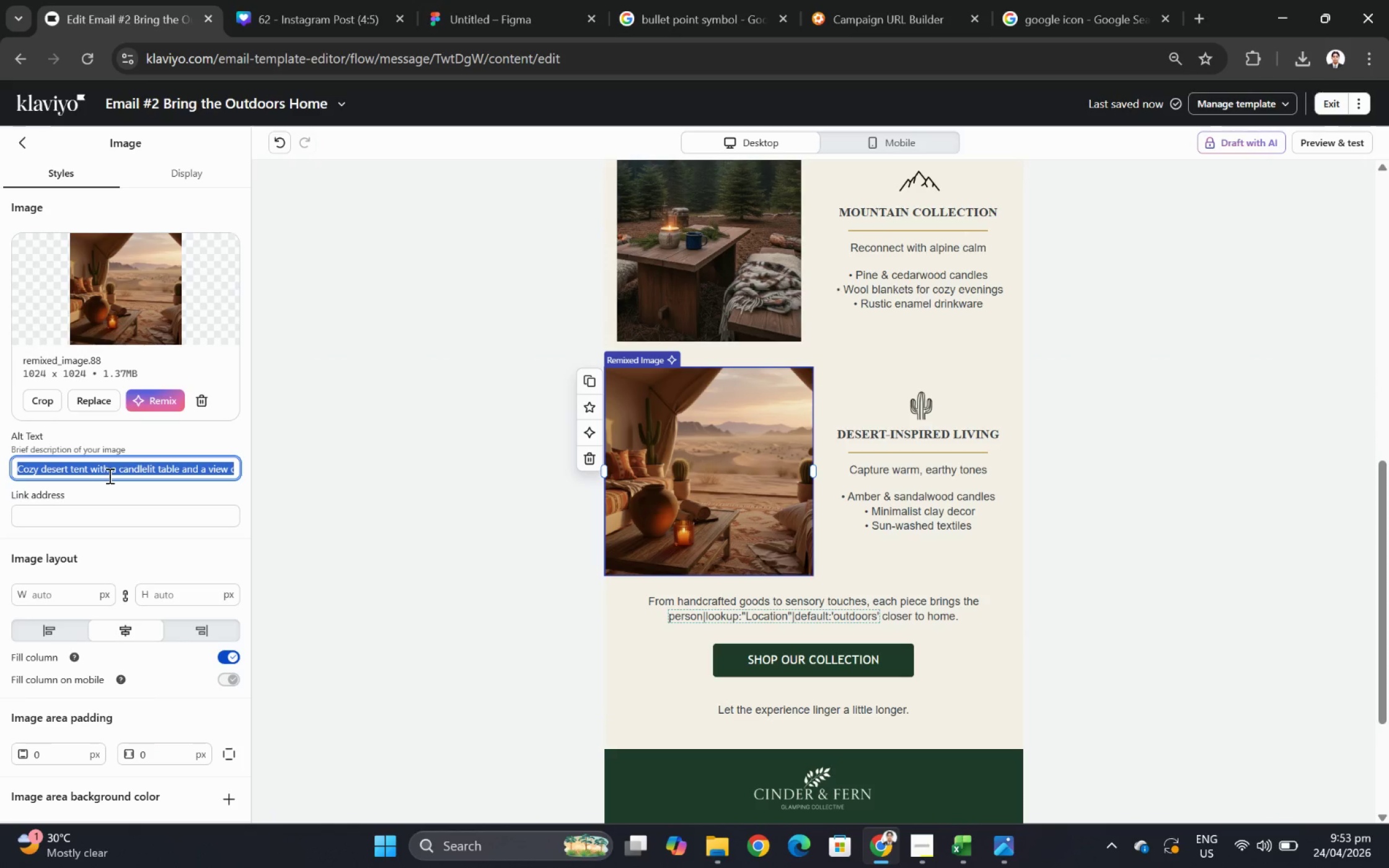 
key(Control+C)
 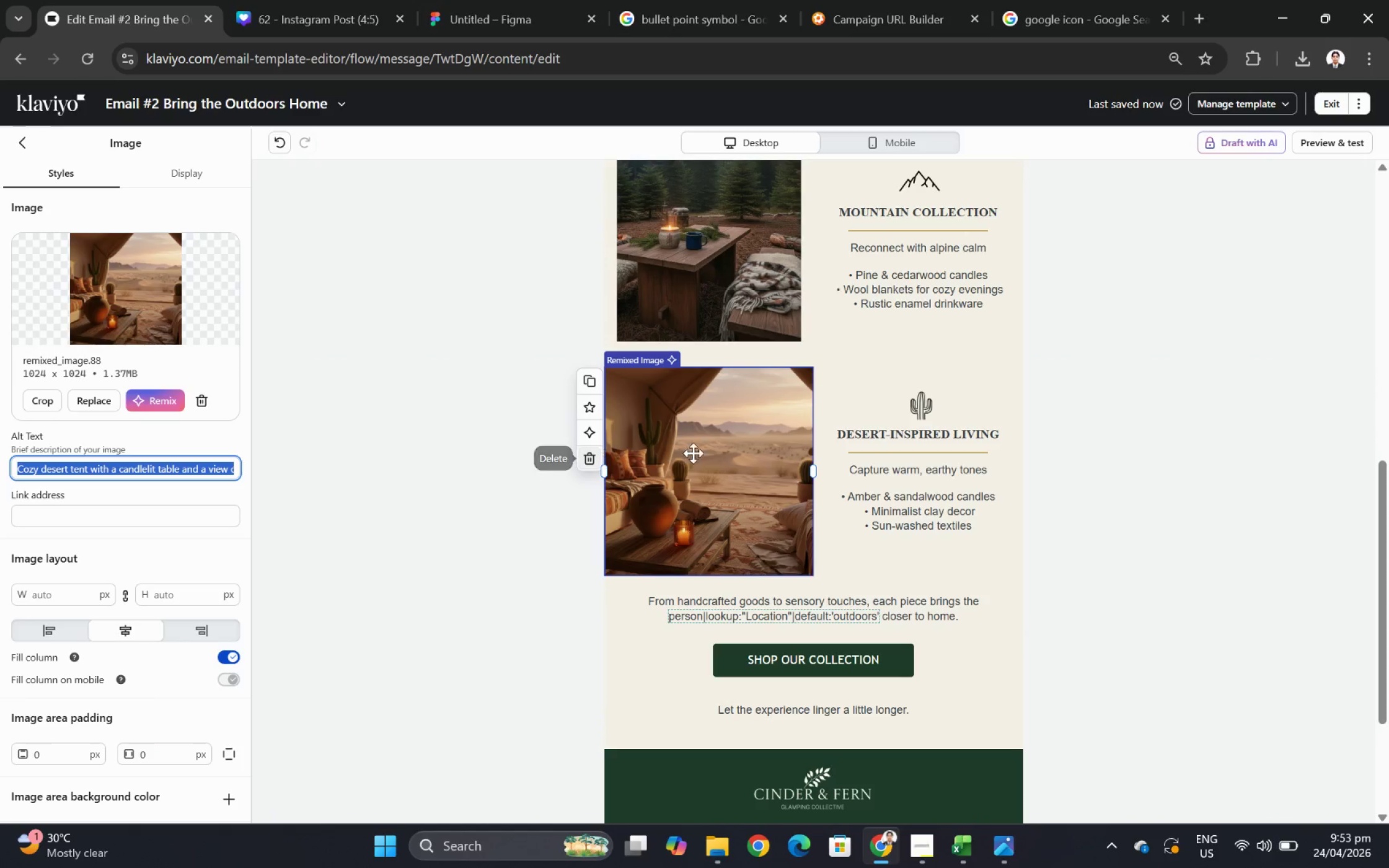 
left_click([700, 453])
 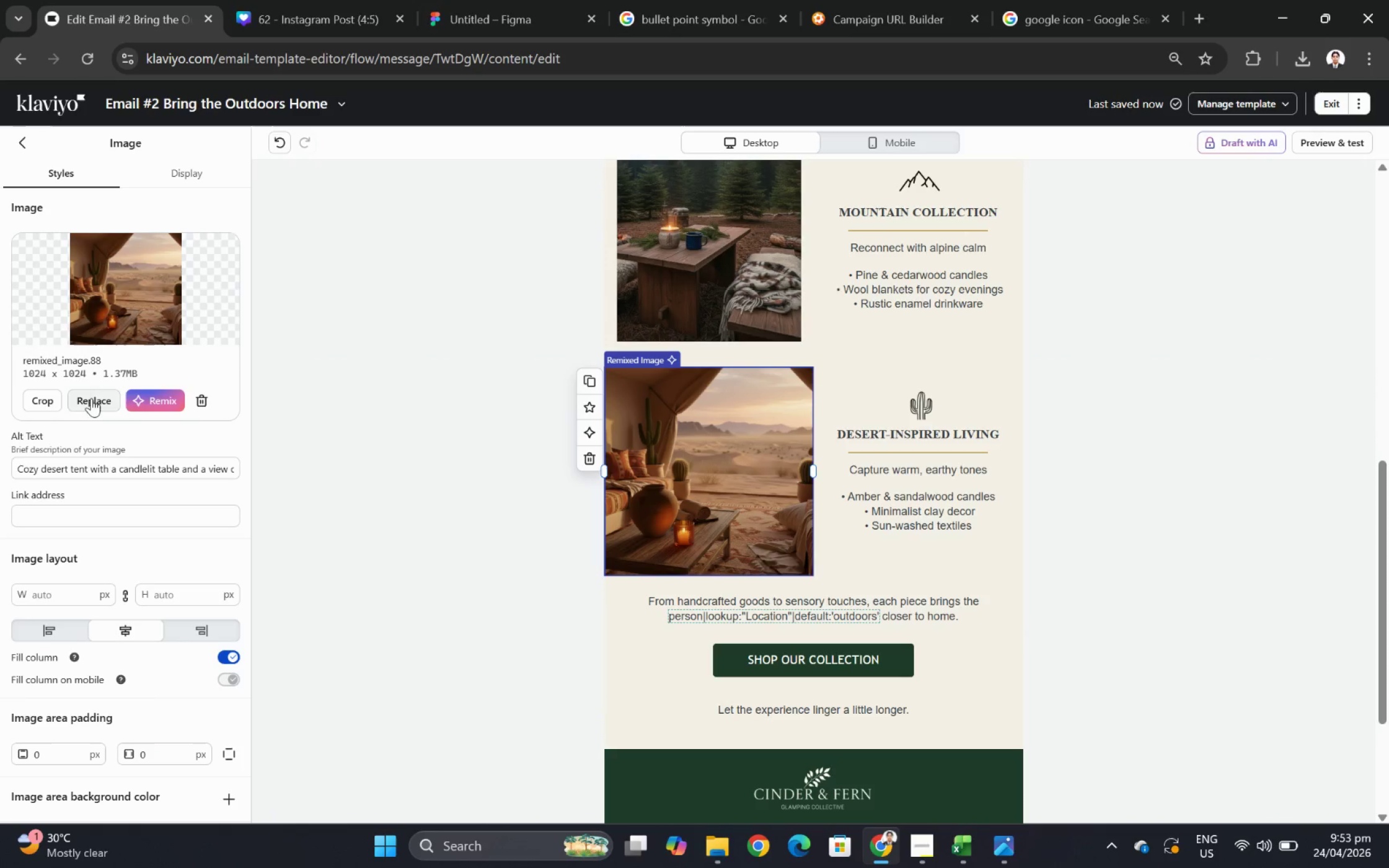 
left_click([47, 397])
 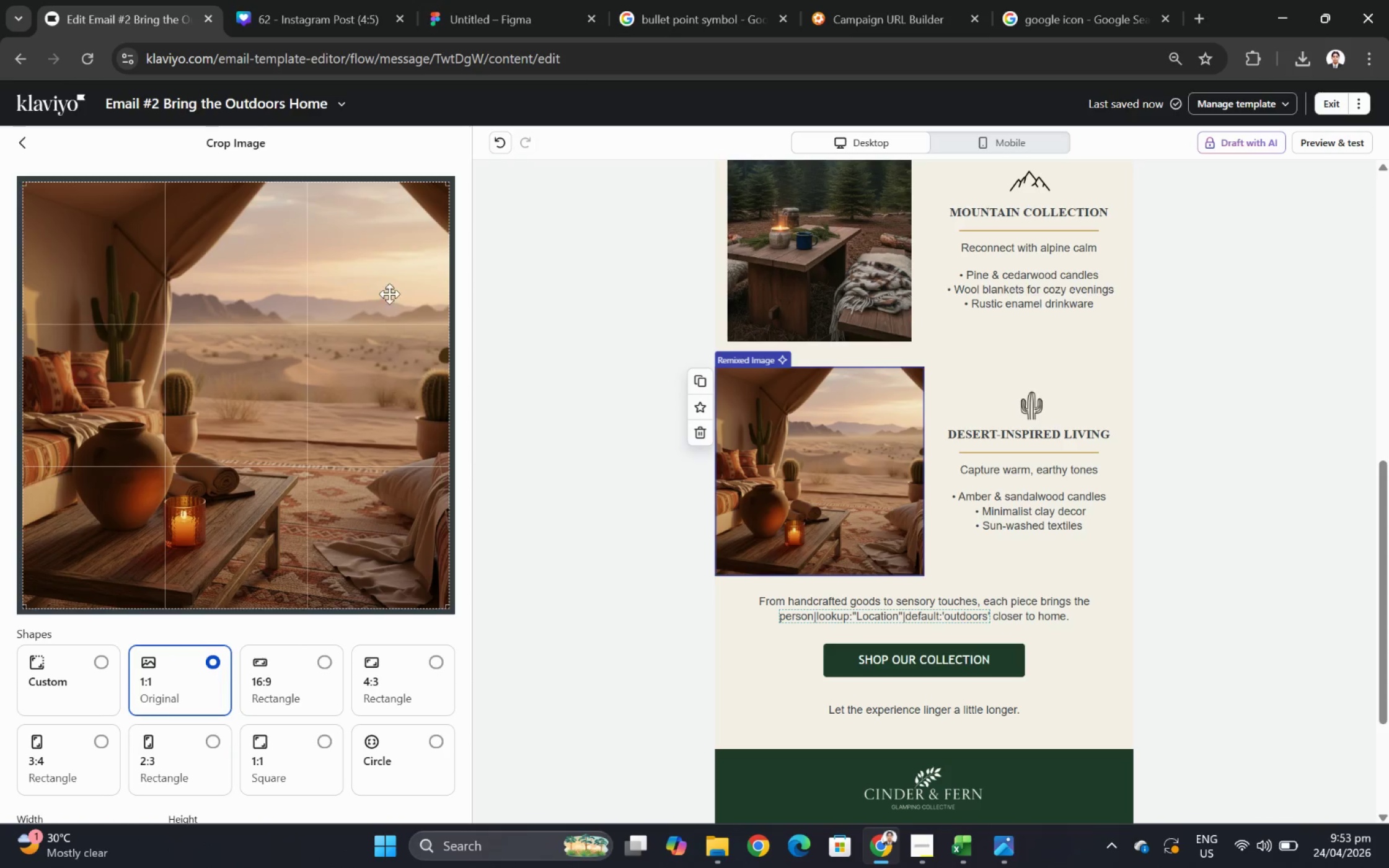 
left_click_drag(start_coordinate=[448, 182], to_coordinate=[330, 289])
 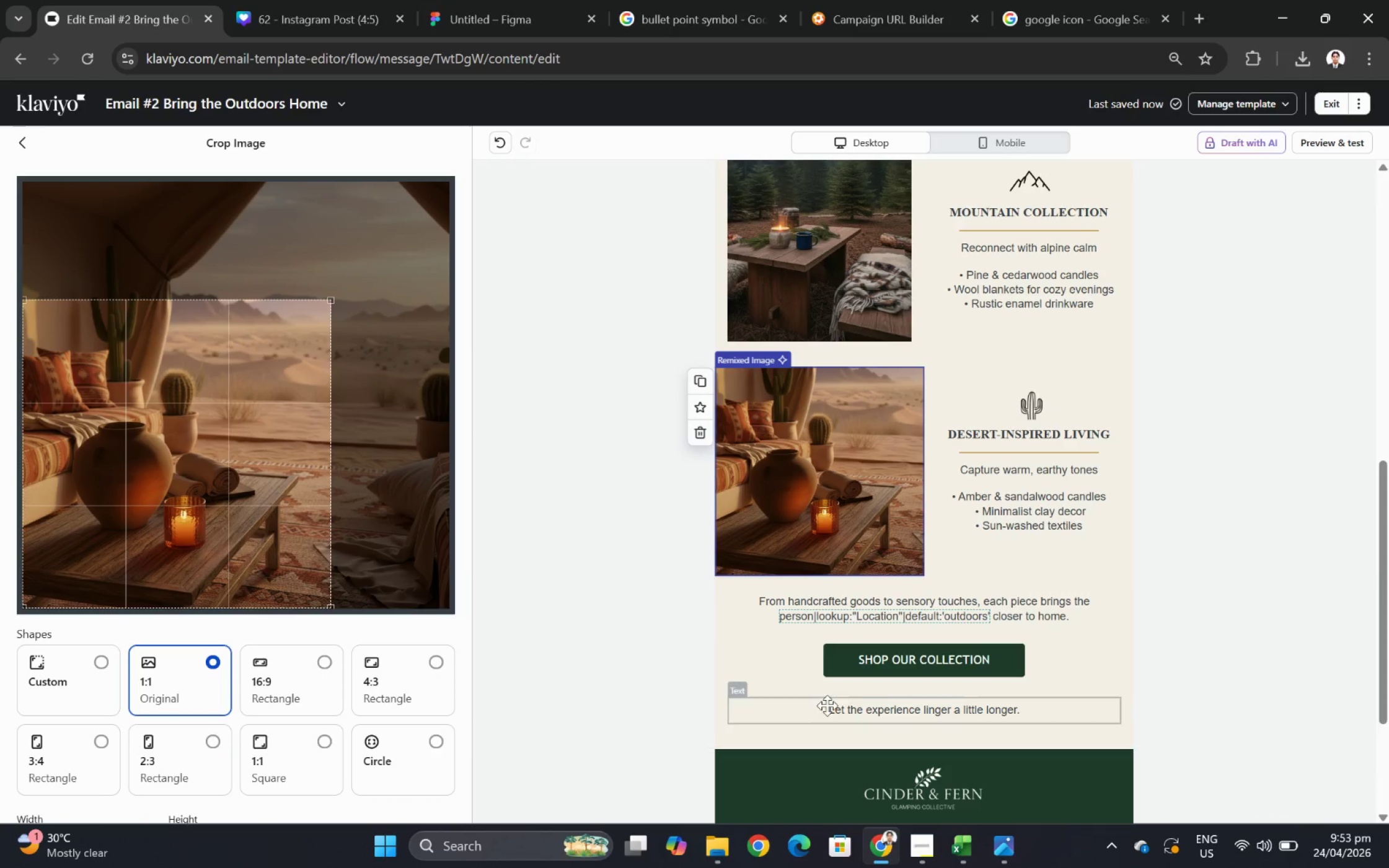 
scroll: coordinate [334, 735], scroll_direction: down, amount: 4.0
 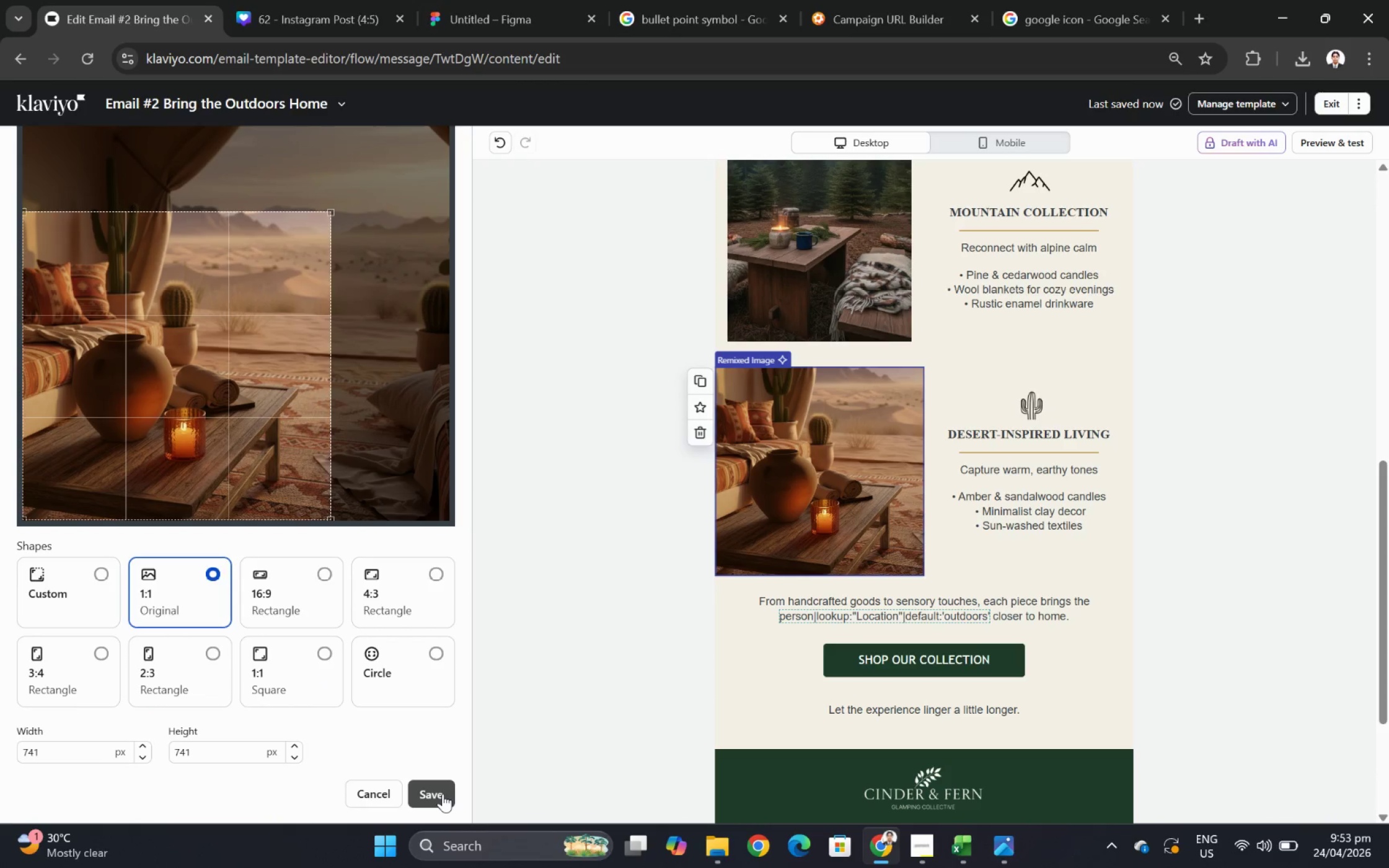 
left_click([443, 793])
 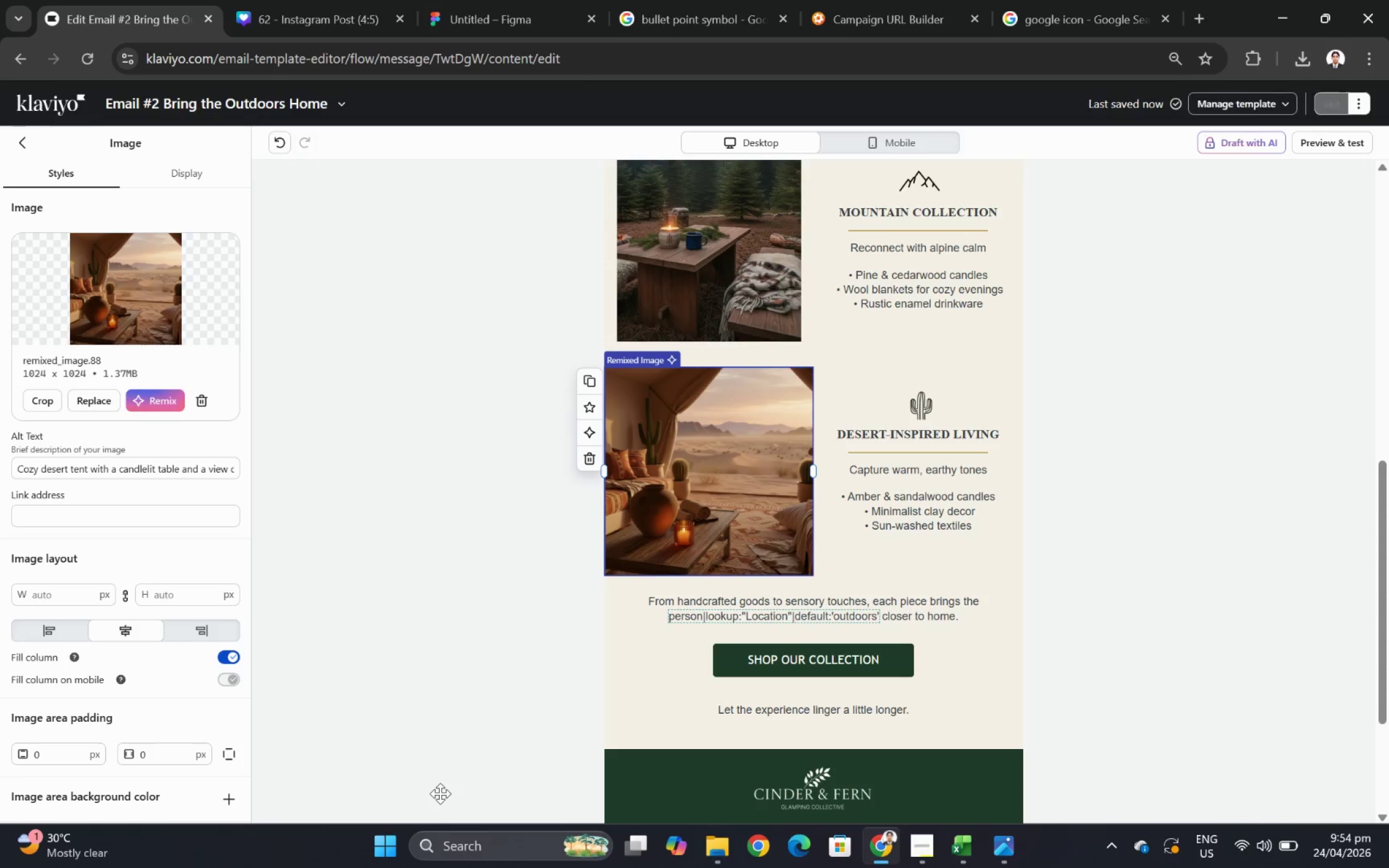 
wait(17.06)
 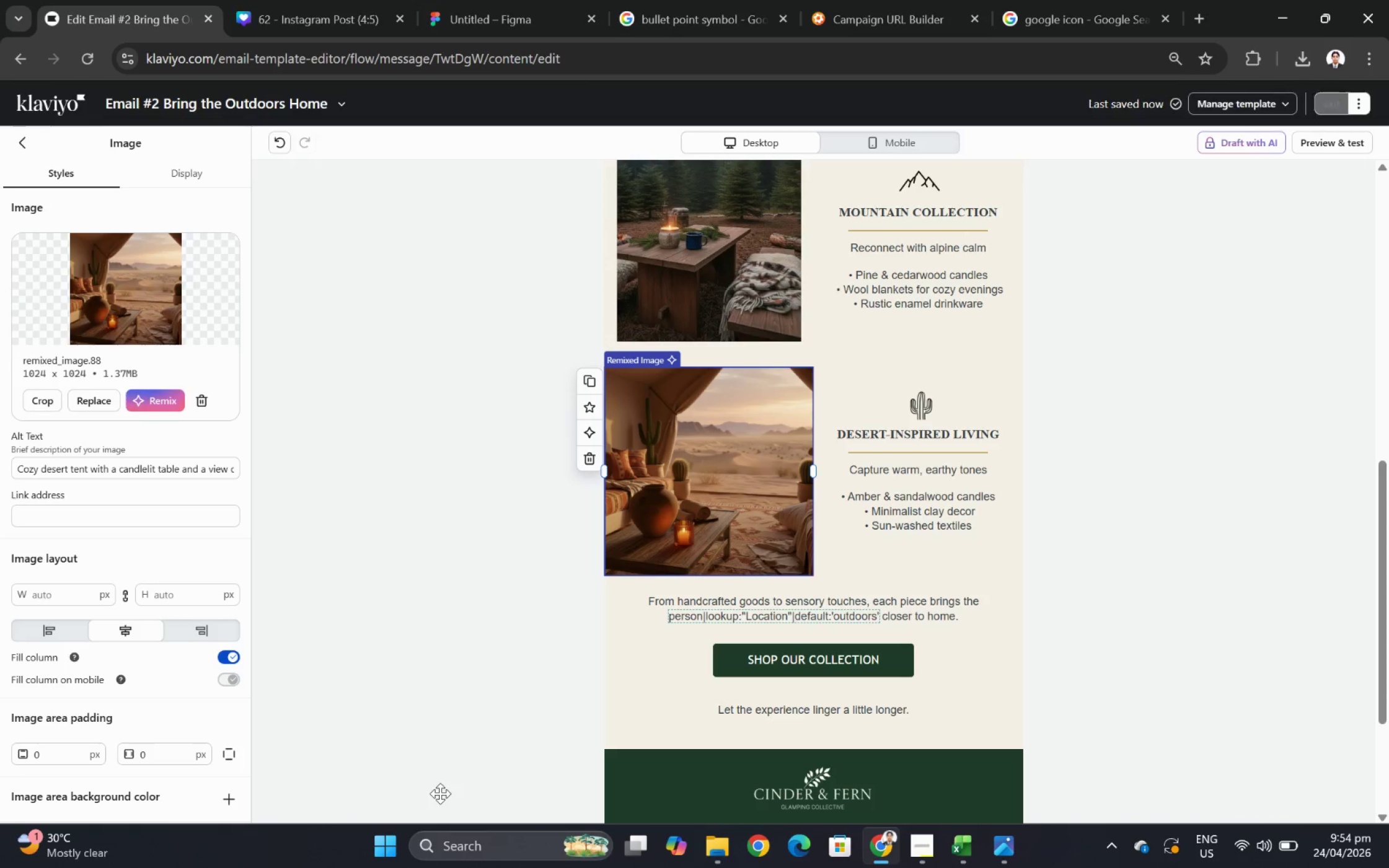 
left_click([865, 650])
 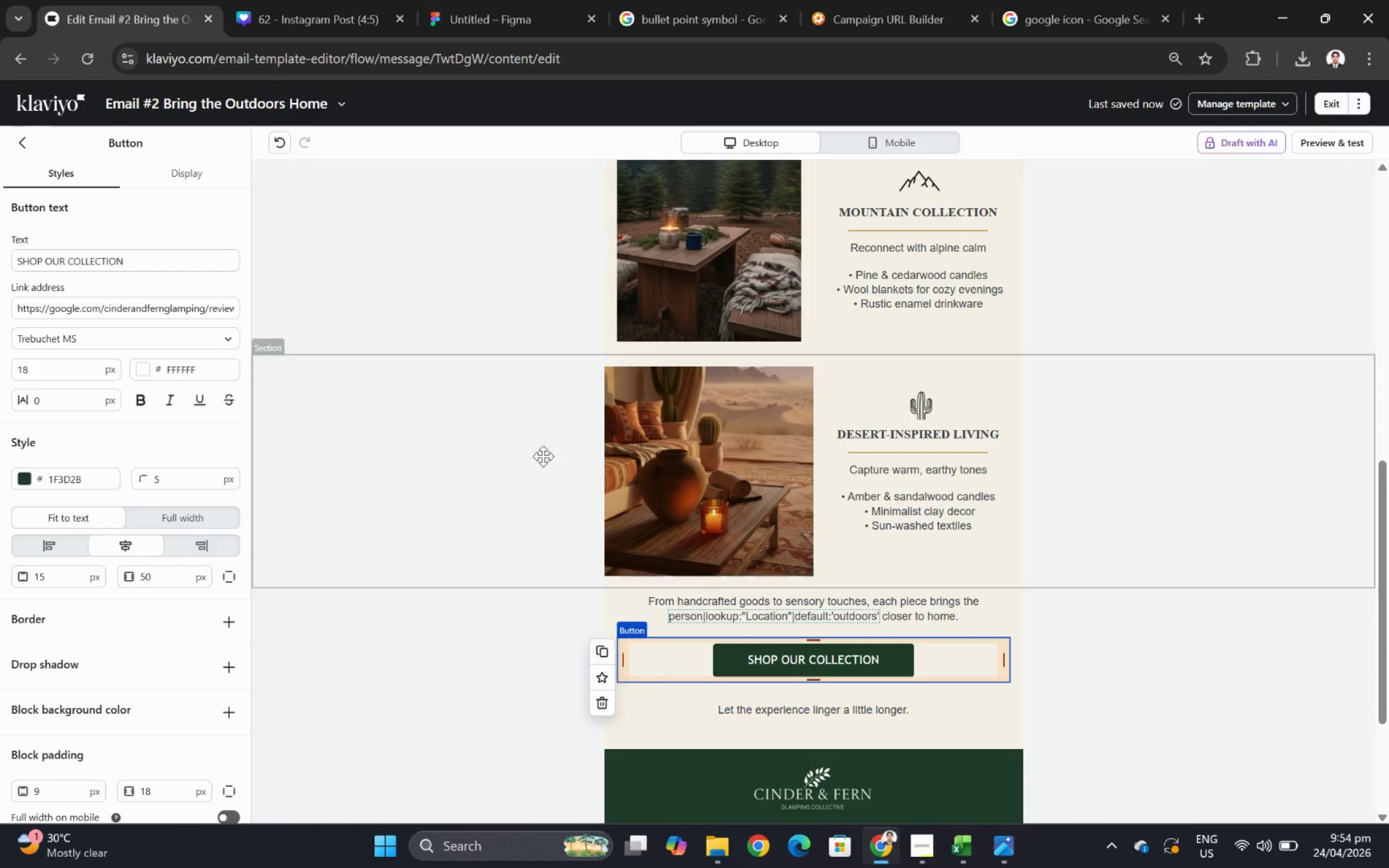 
left_click([483, 454])
 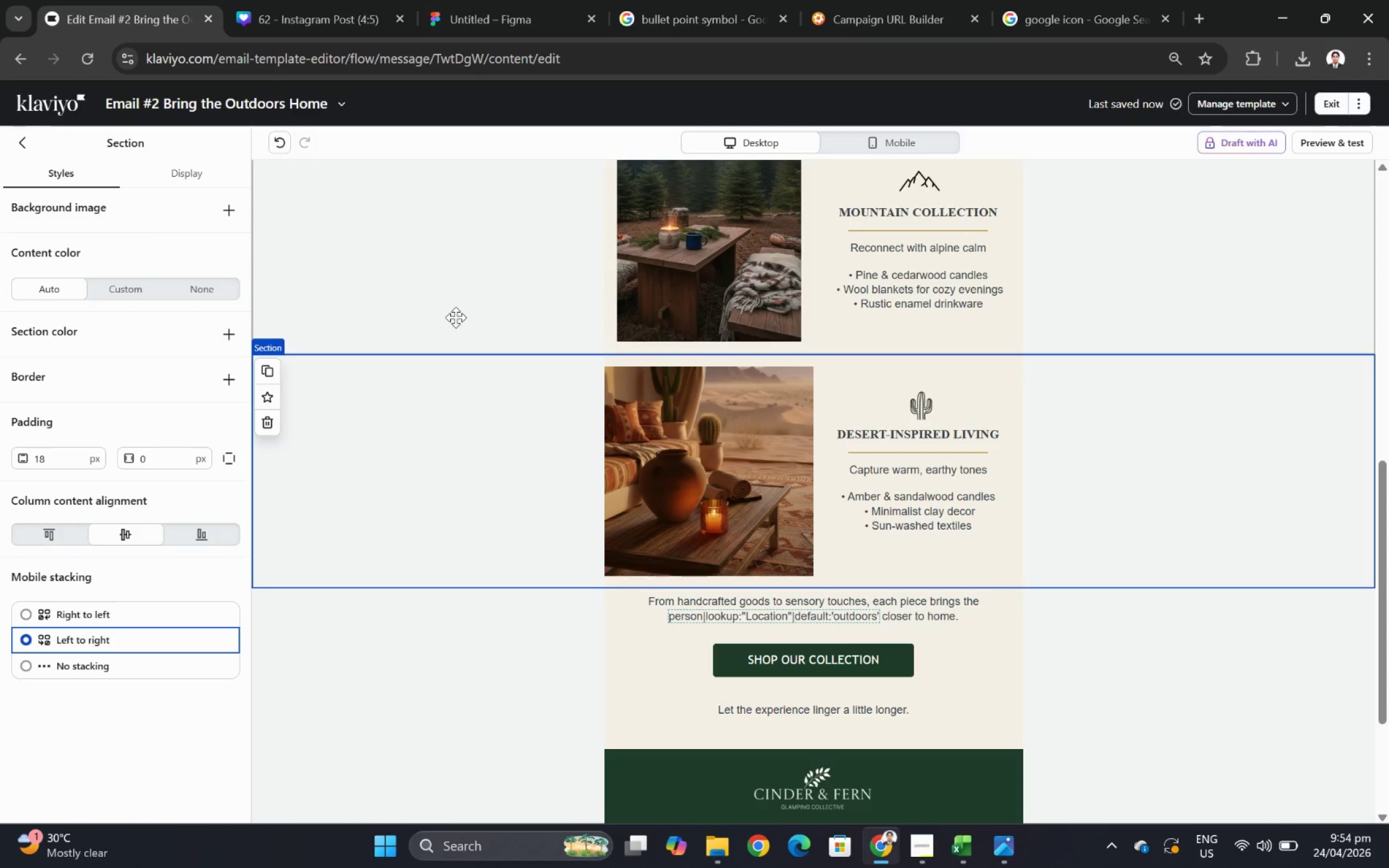 
left_click([456, 317])
 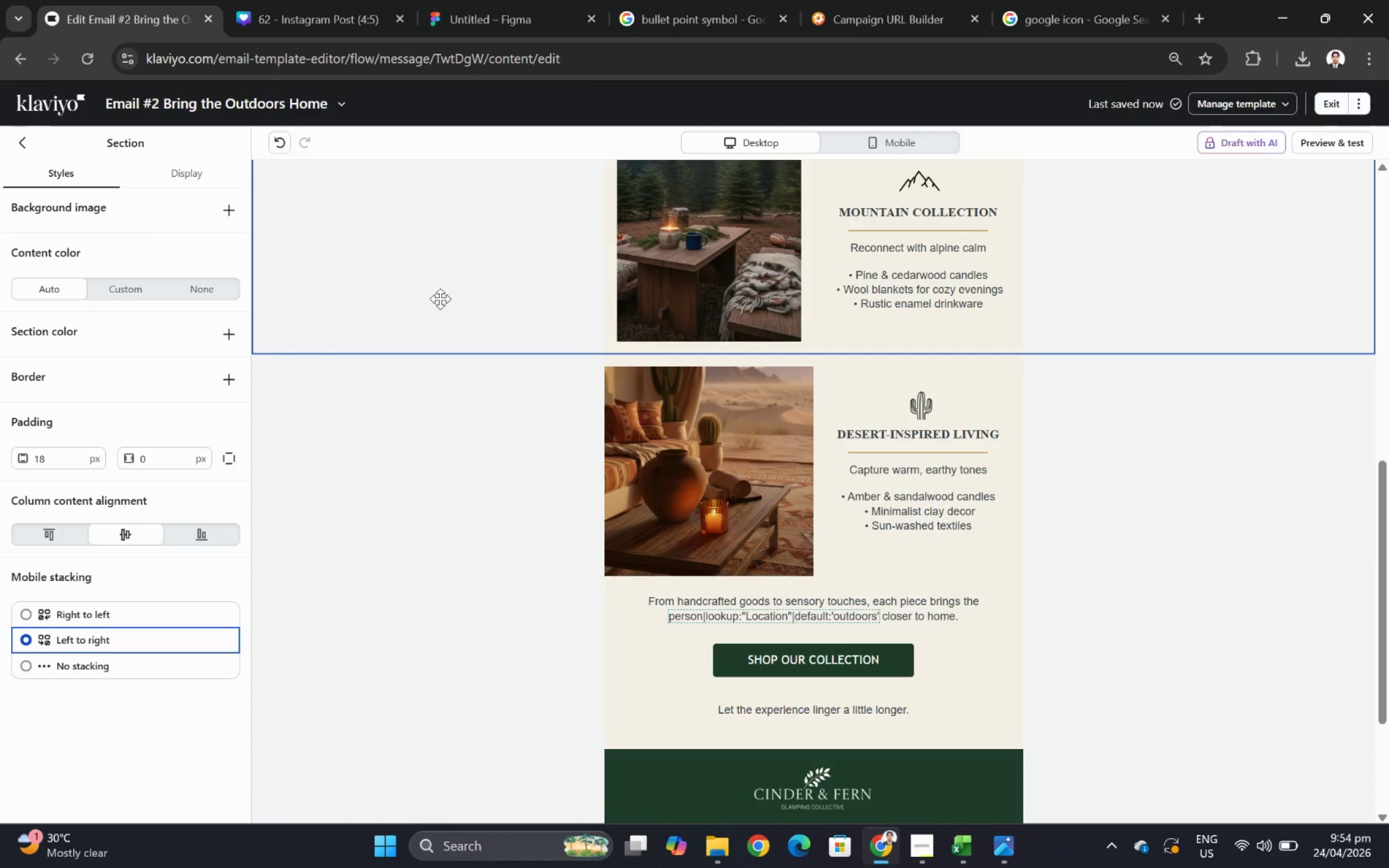 
left_click([679, 295])
 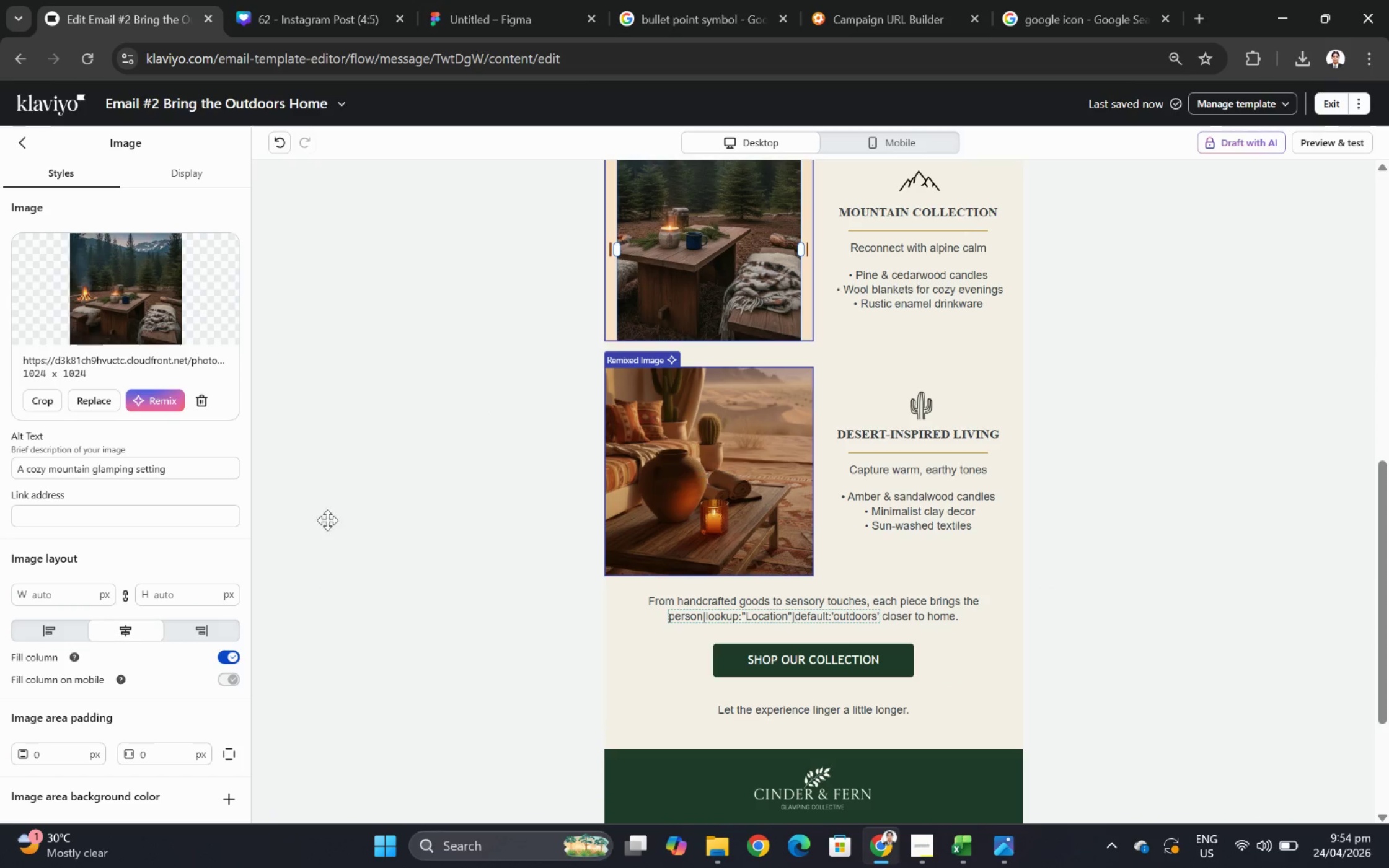 
scroll: coordinate [152, 528], scroll_direction: down, amount: 7.0
 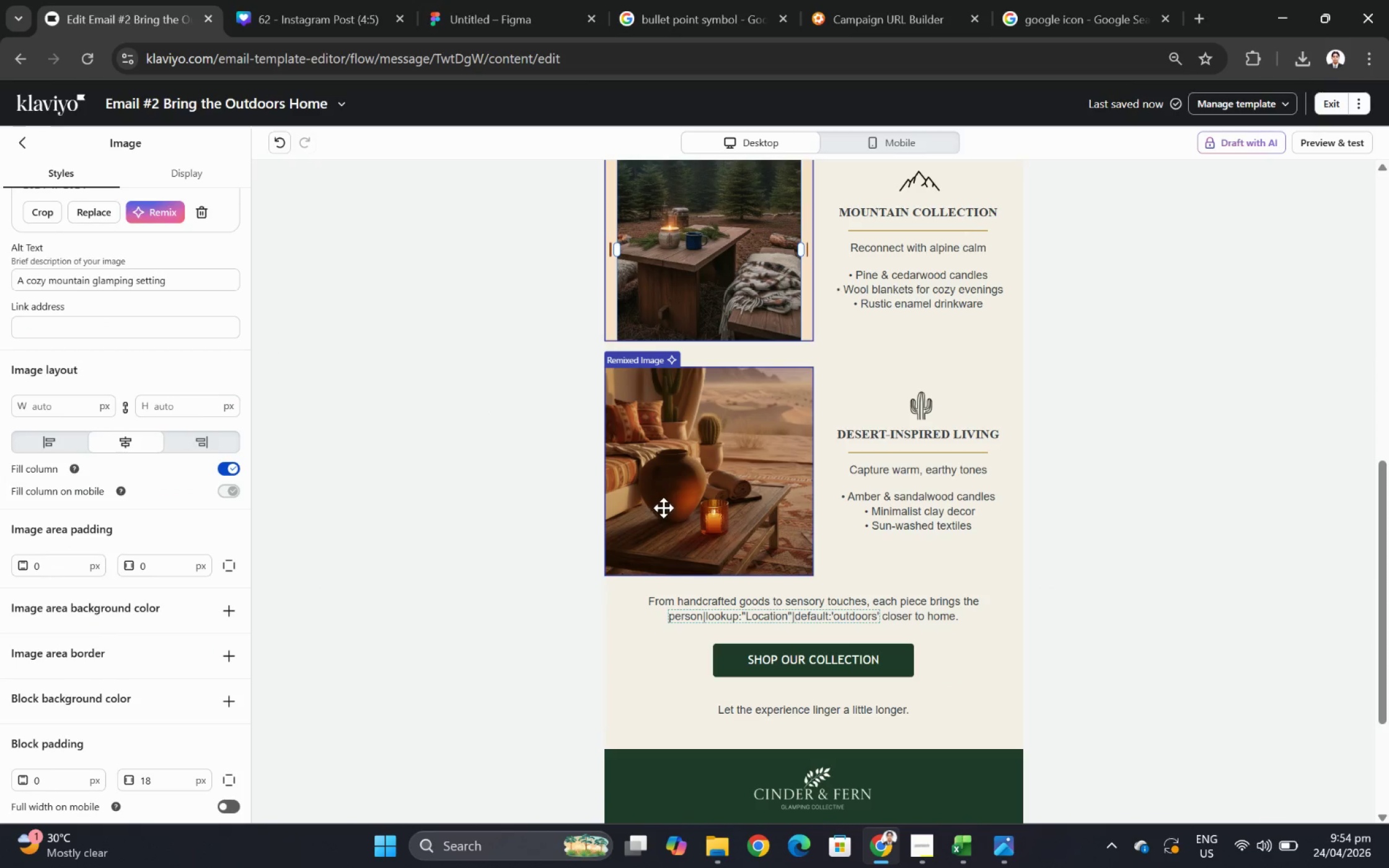 
left_click([663, 506])
 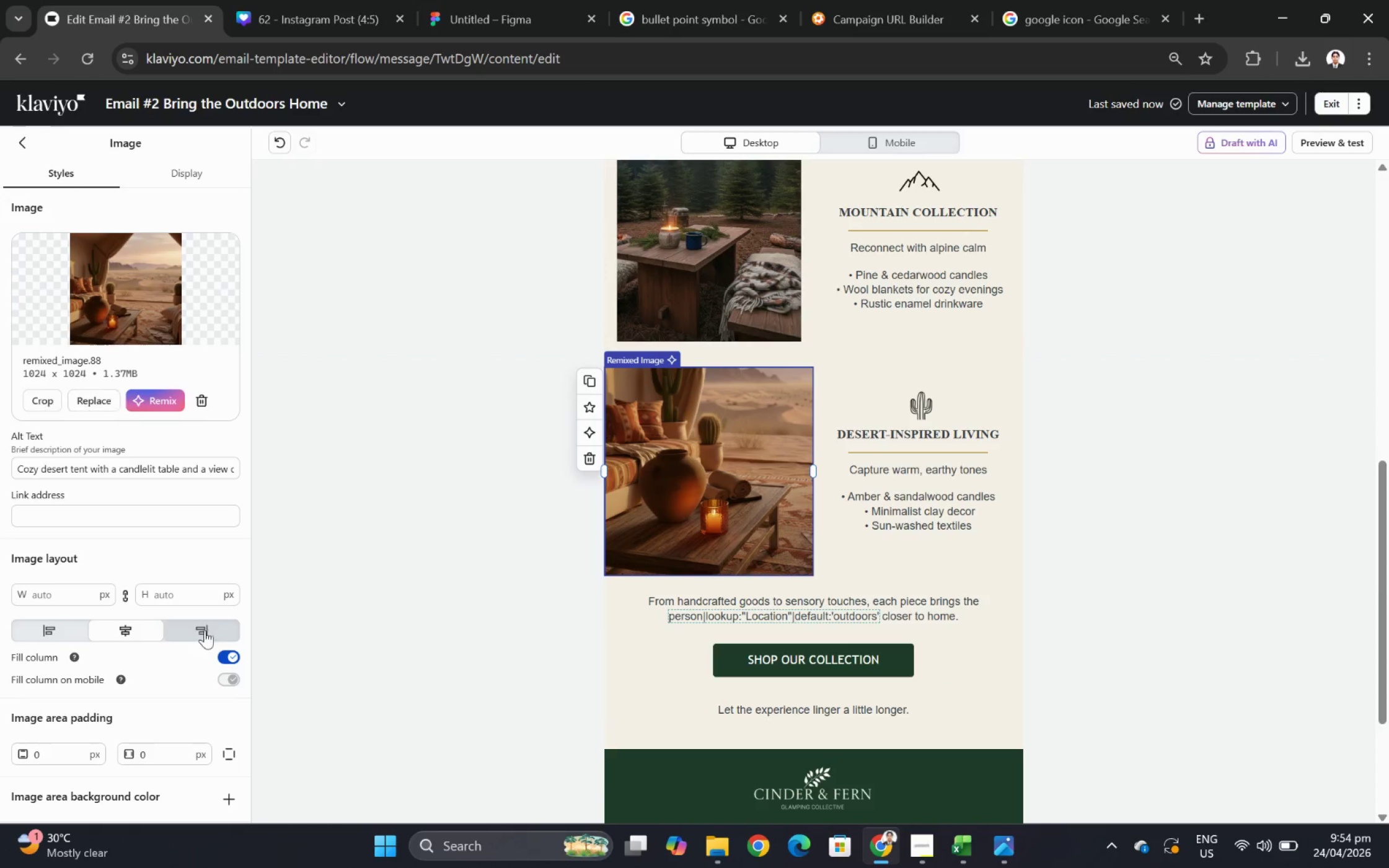 
scroll: coordinate [148, 724], scroll_direction: down, amount: 8.0
 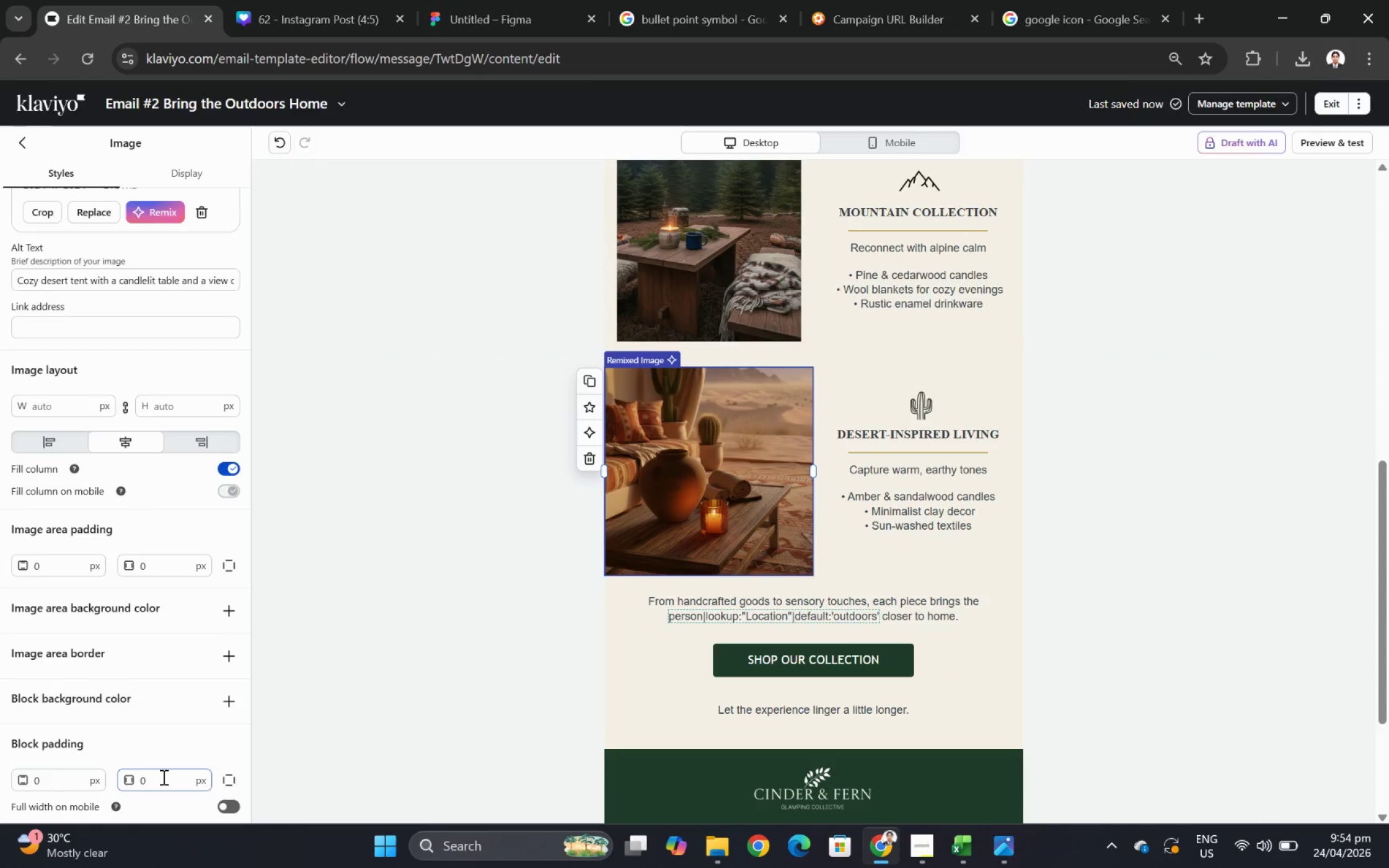 
left_click([163, 776])
 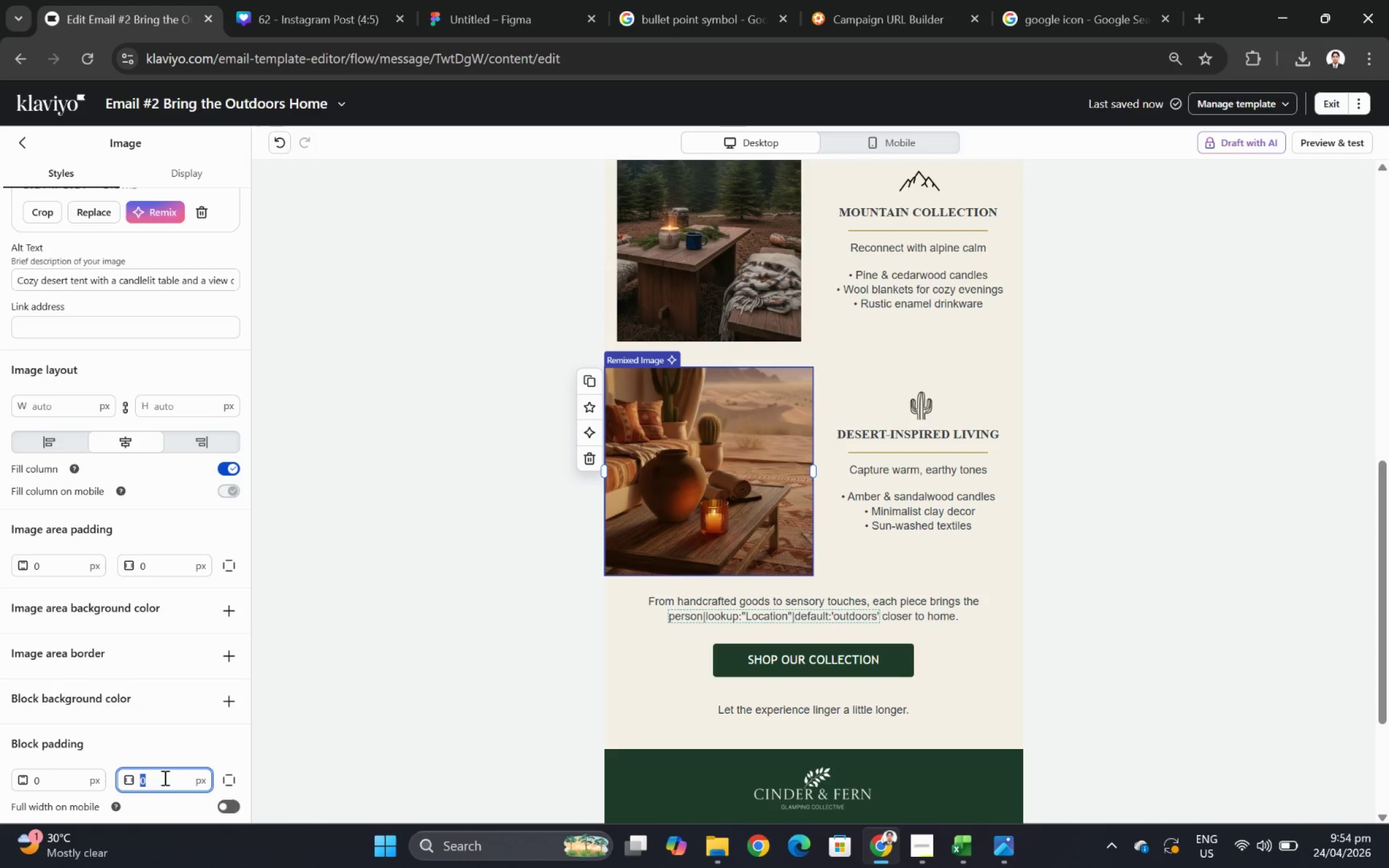 
key(Numpad1)
 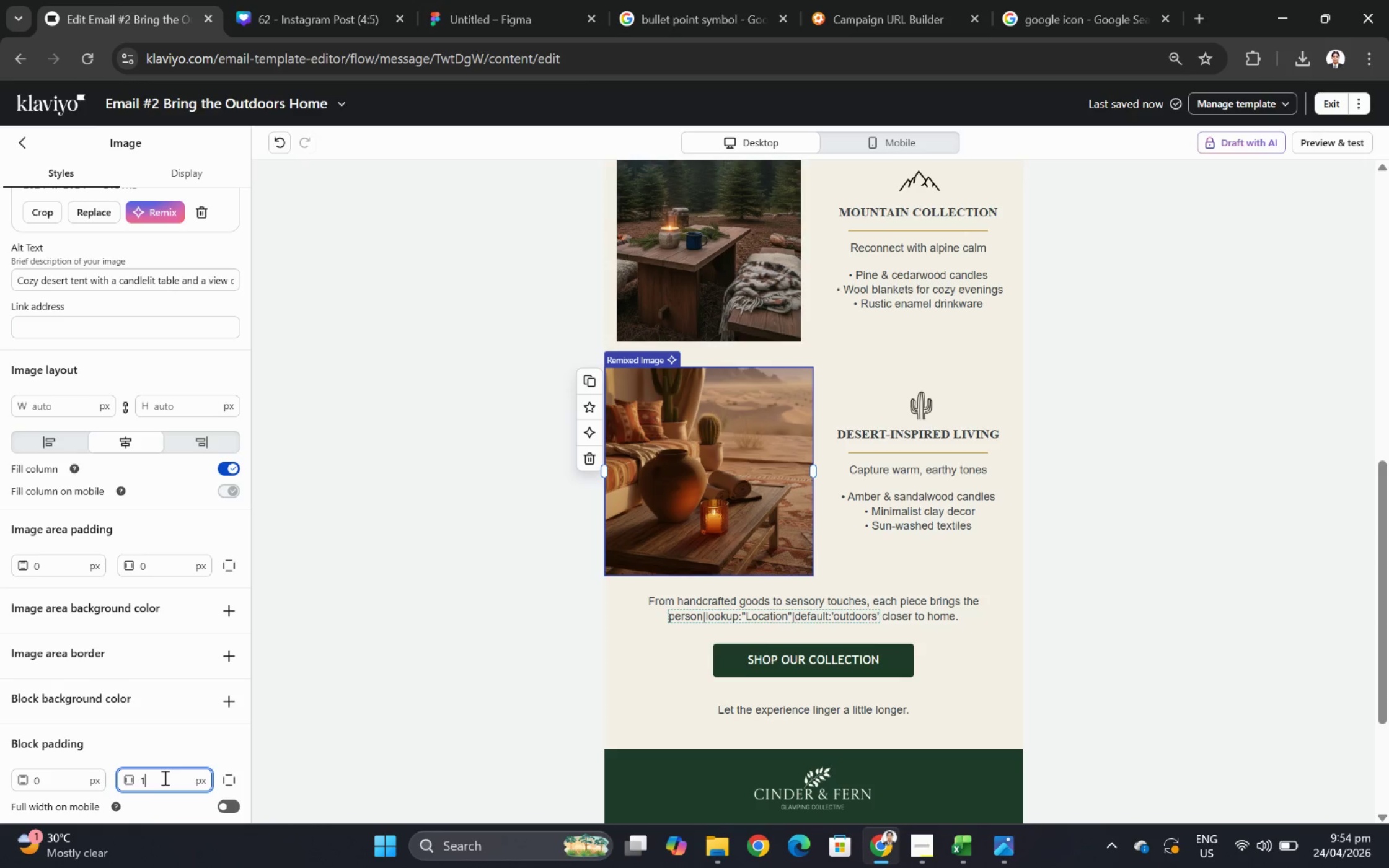 
key(Numpad8)
 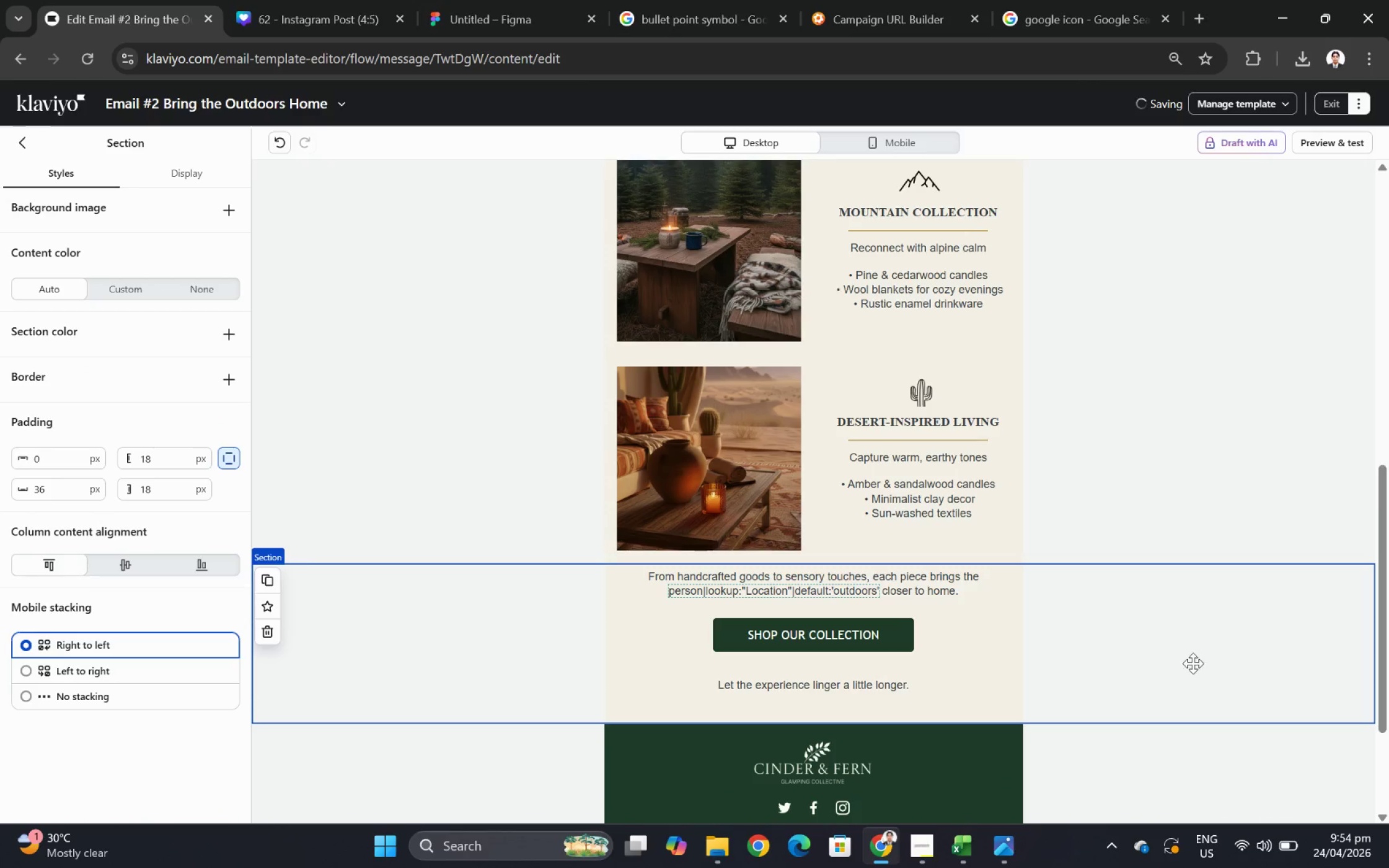 
left_click([1195, 602])
 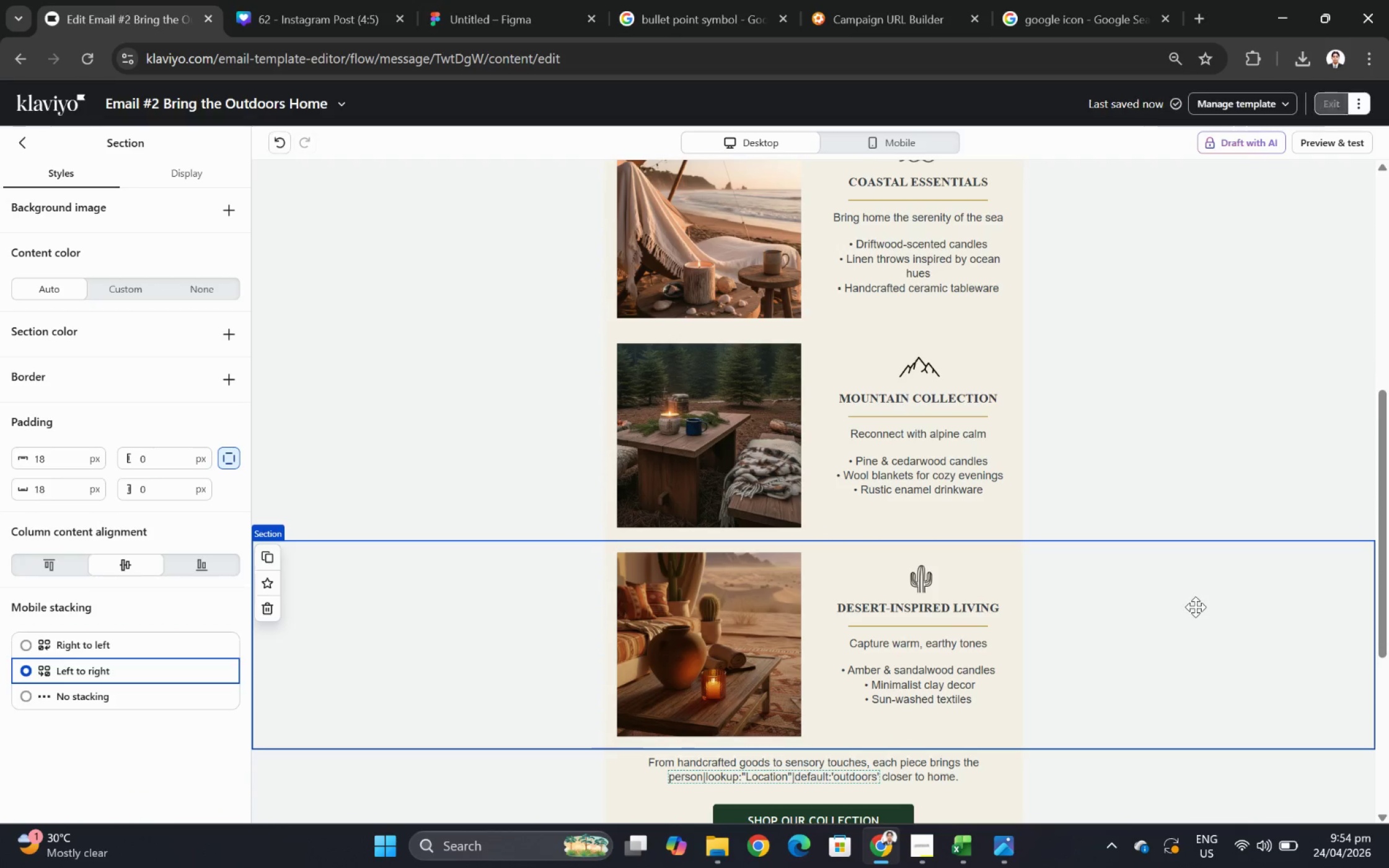 
scroll: coordinate [1204, 671], scroll_direction: up, amount: 2.0
 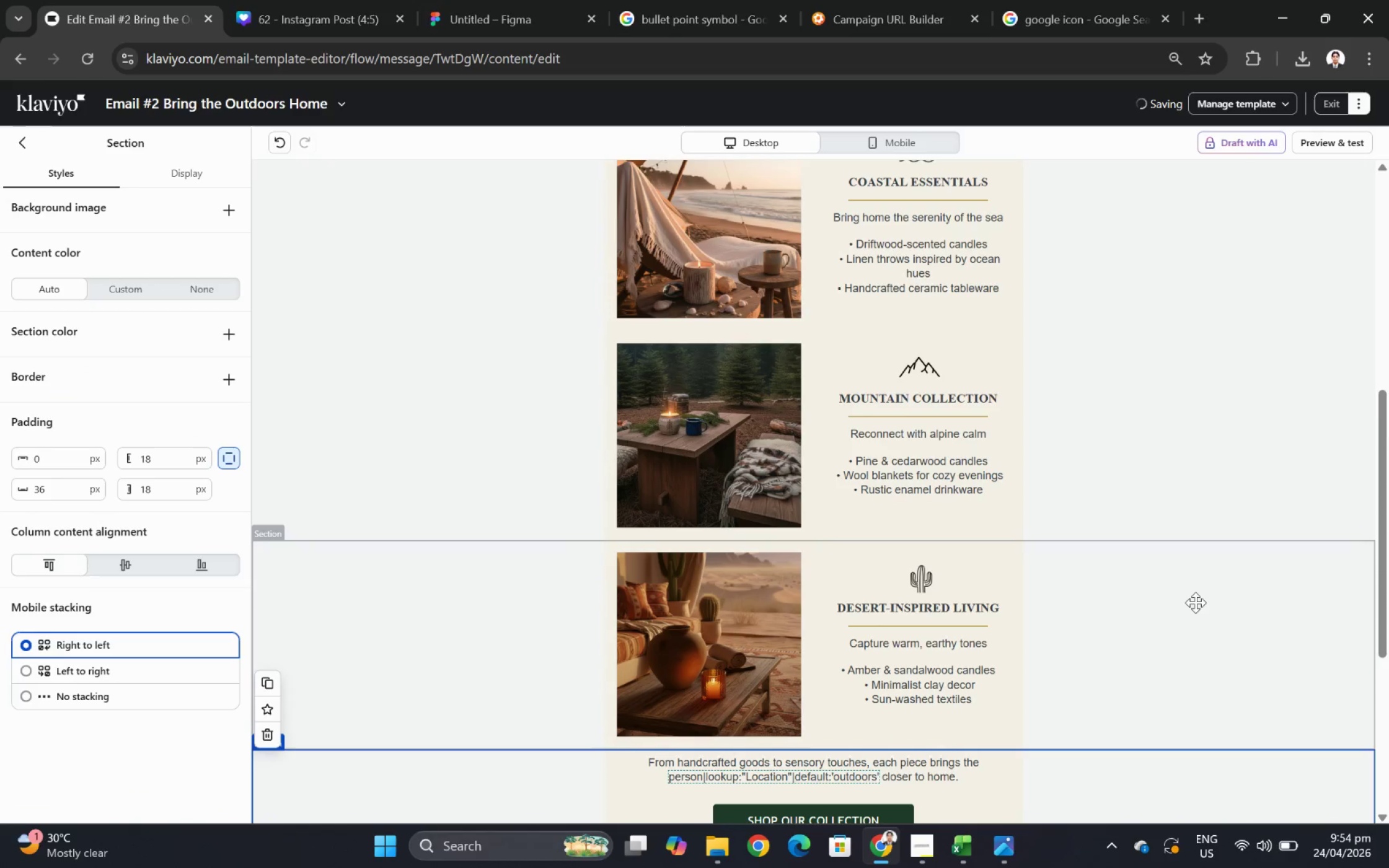 
scroll: coordinate [1196, 608], scroll_direction: down, amount: 2.0
 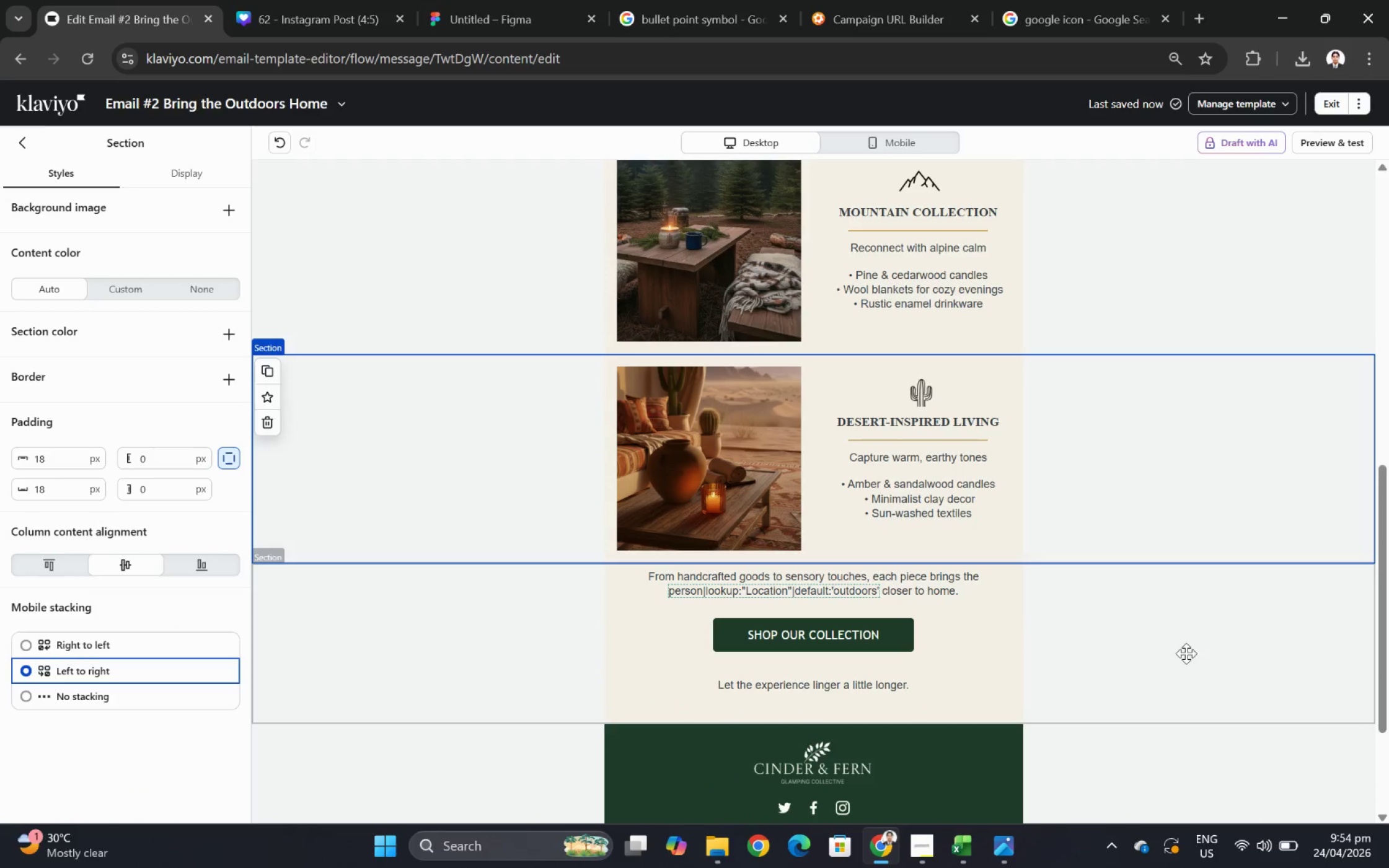 
left_click([1184, 651])
 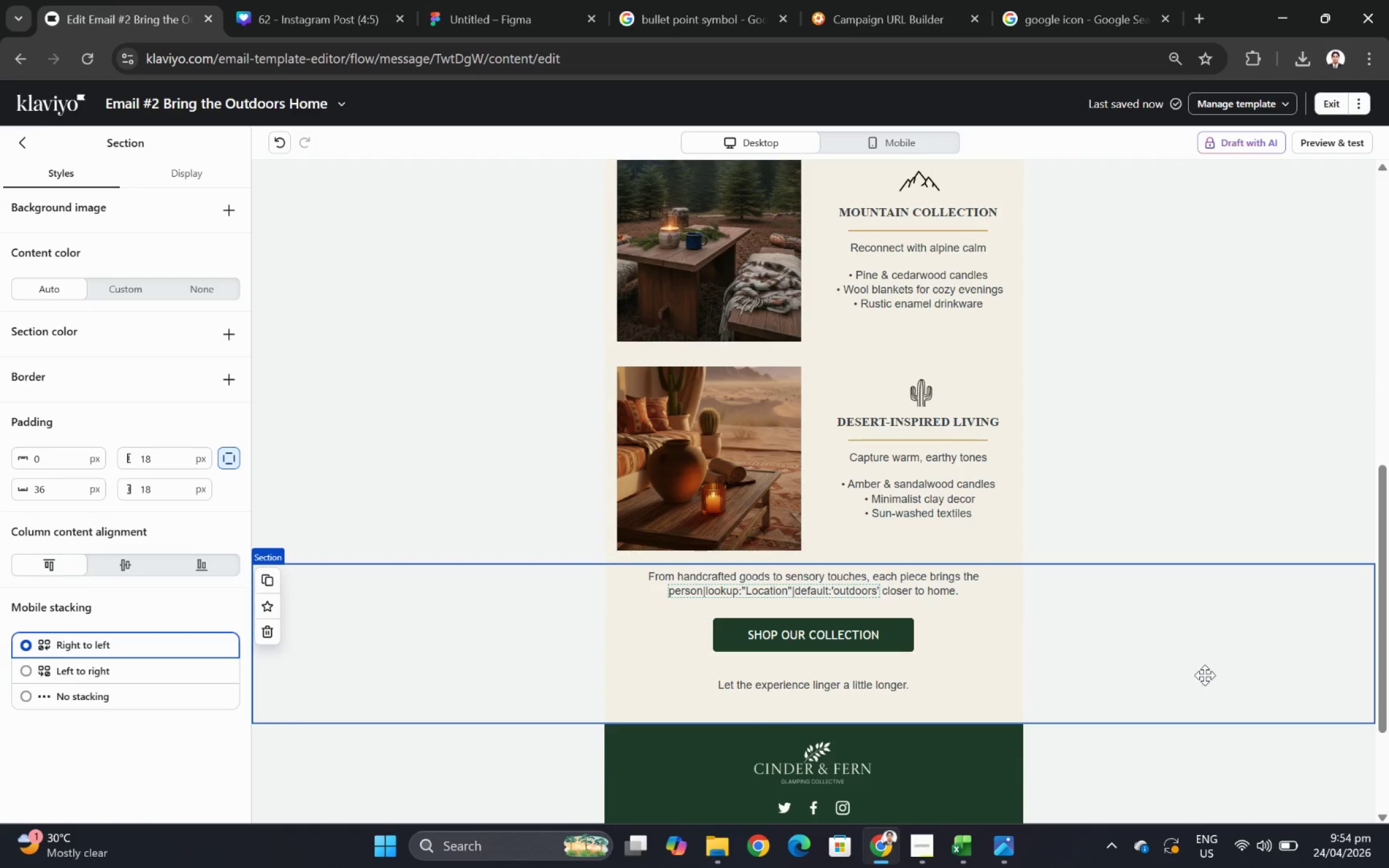 
scroll: coordinate [1207, 676], scroll_direction: up, amount: 5.0
 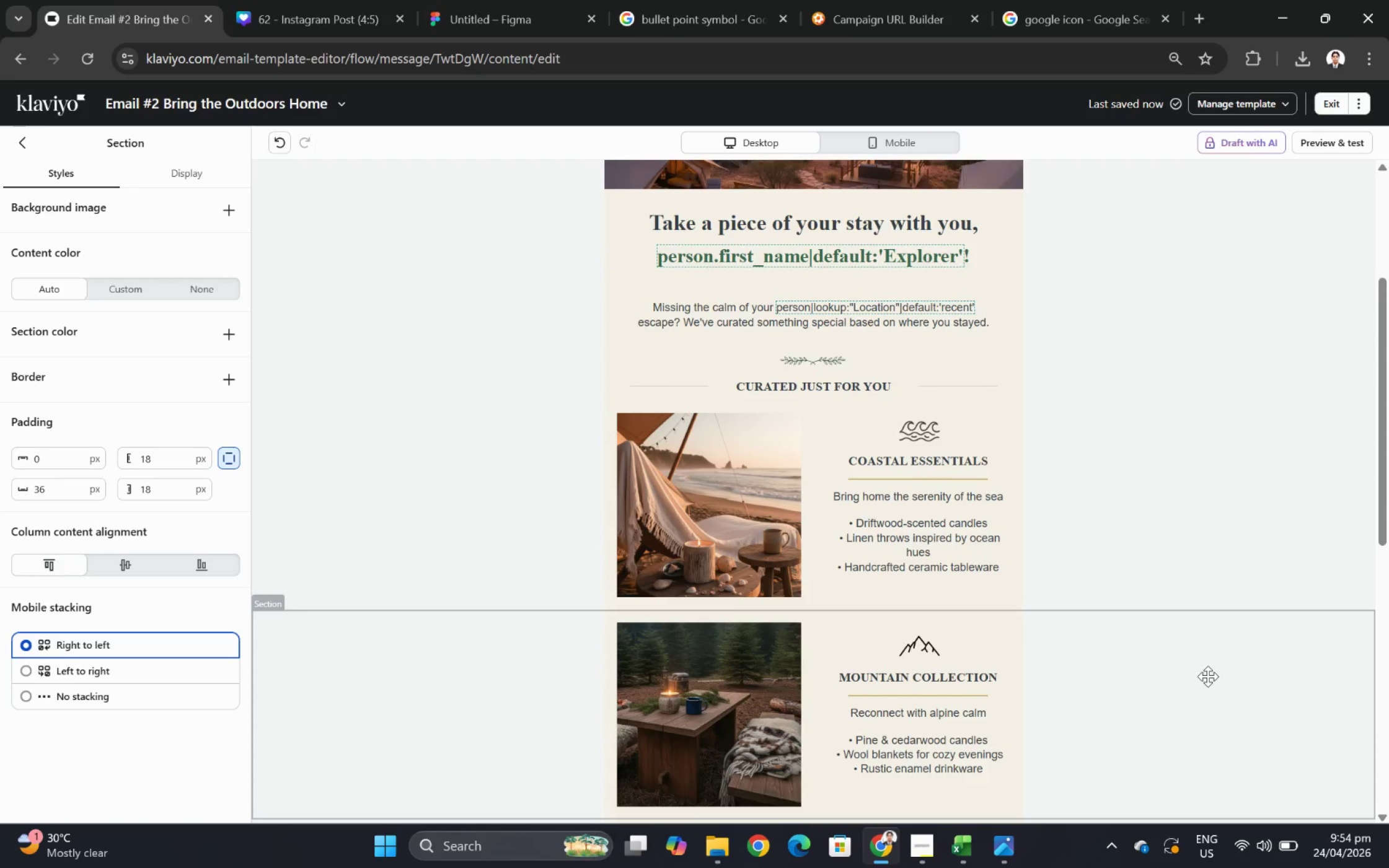 
scroll: coordinate [1207, 672], scroll_direction: down, amount: 4.0
 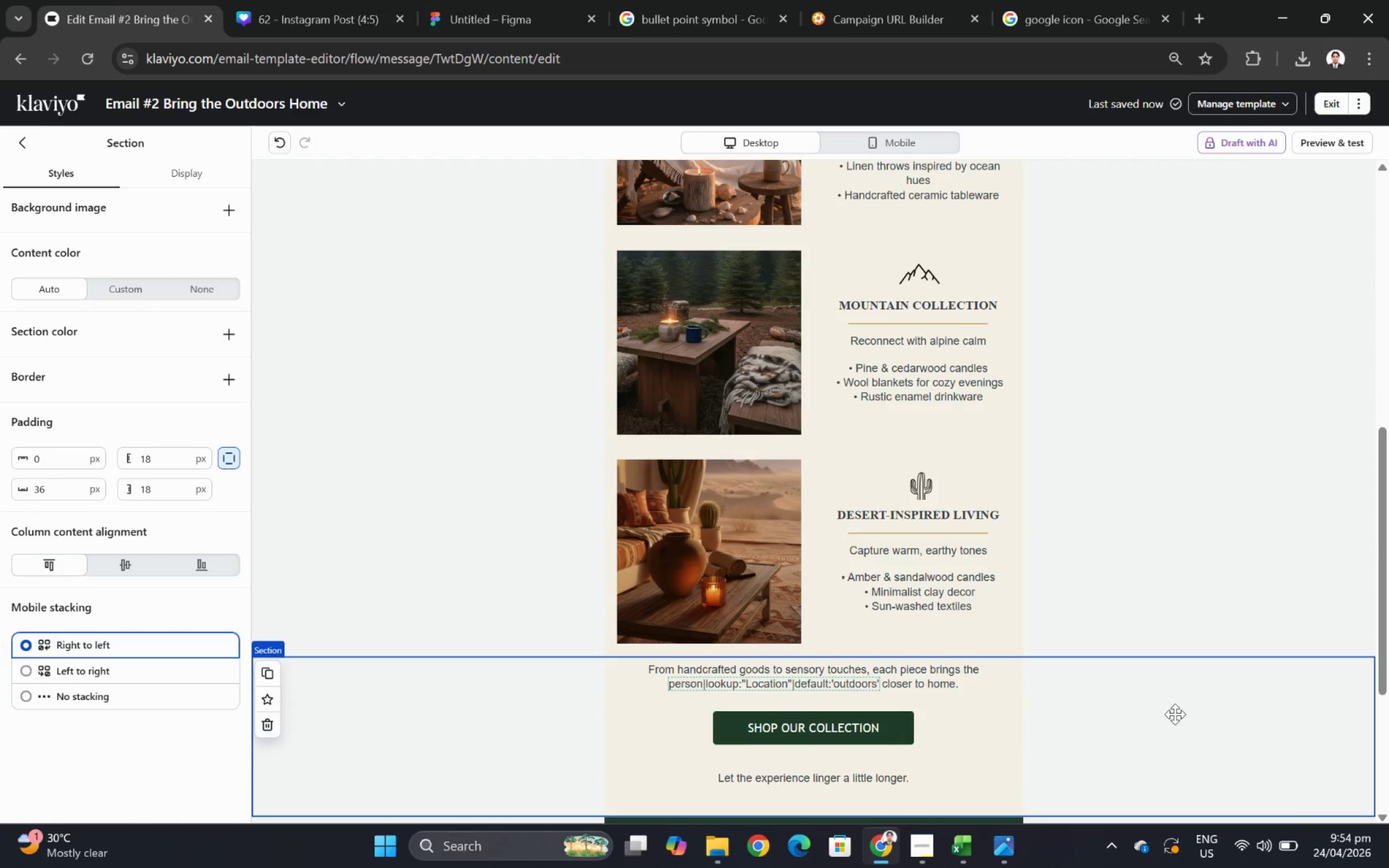 
scroll: coordinate [1175, 714], scroll_direction: up, amount: 1.0
 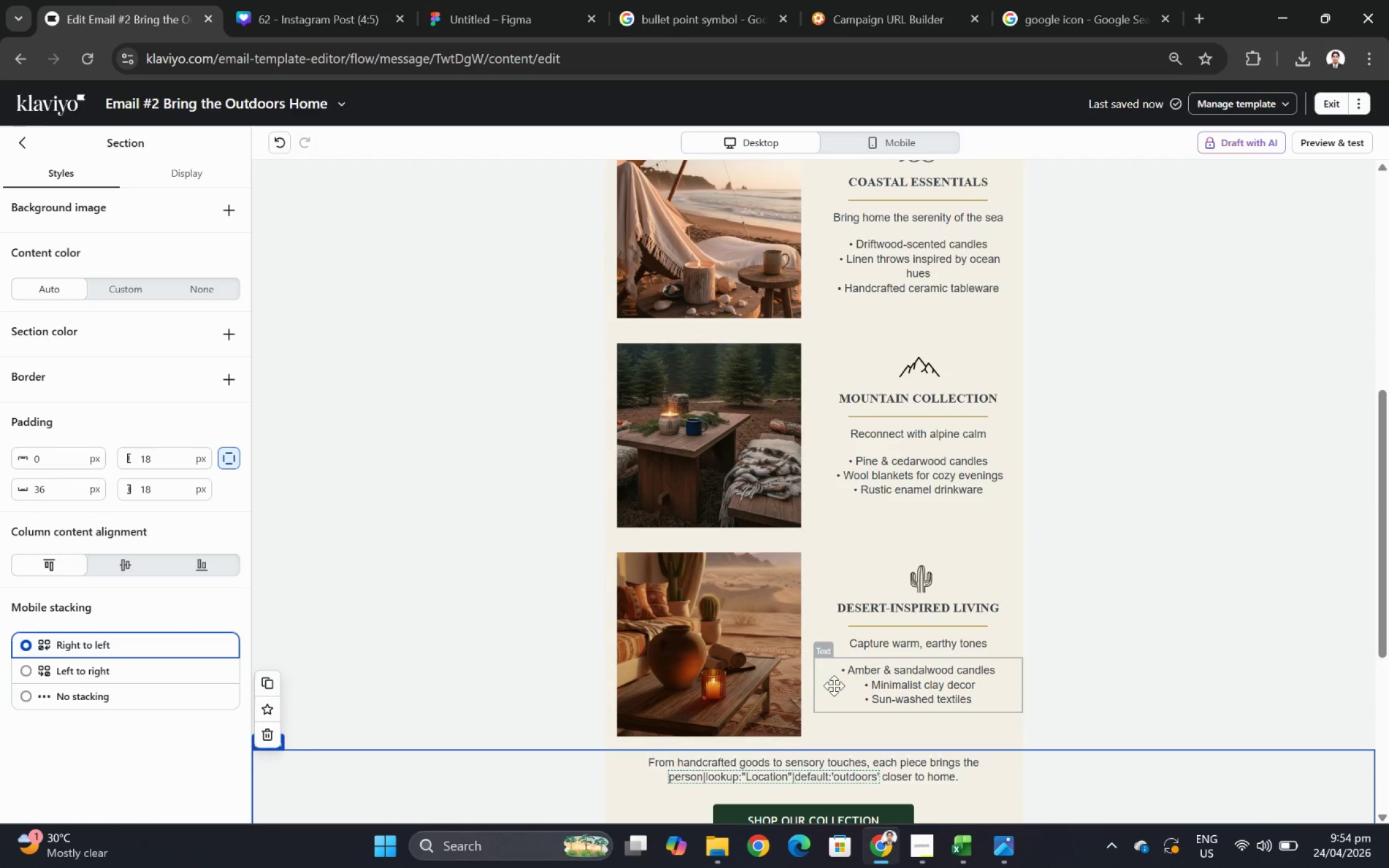 
left_click([775, 672])
 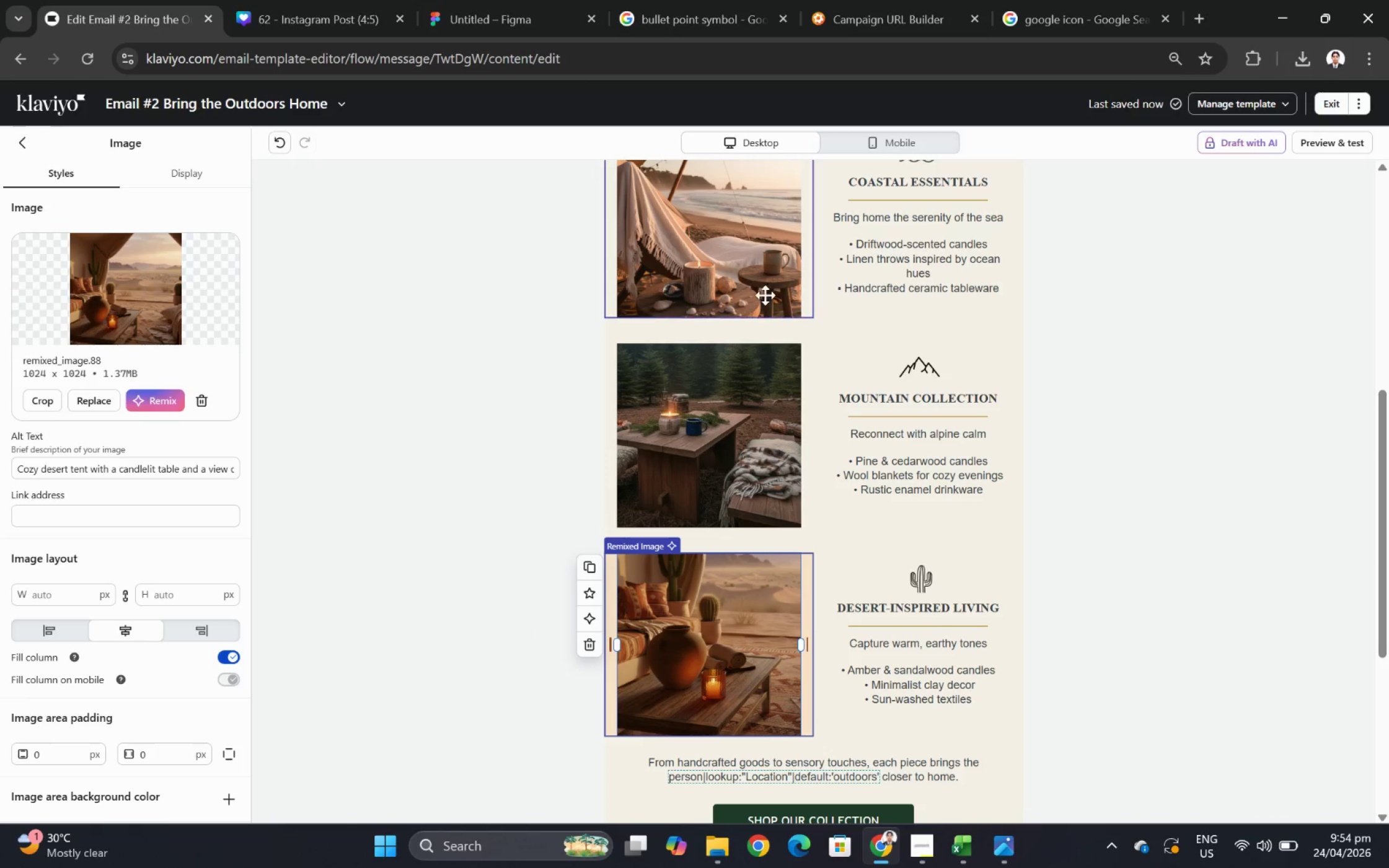 
left_click([733, 408])
 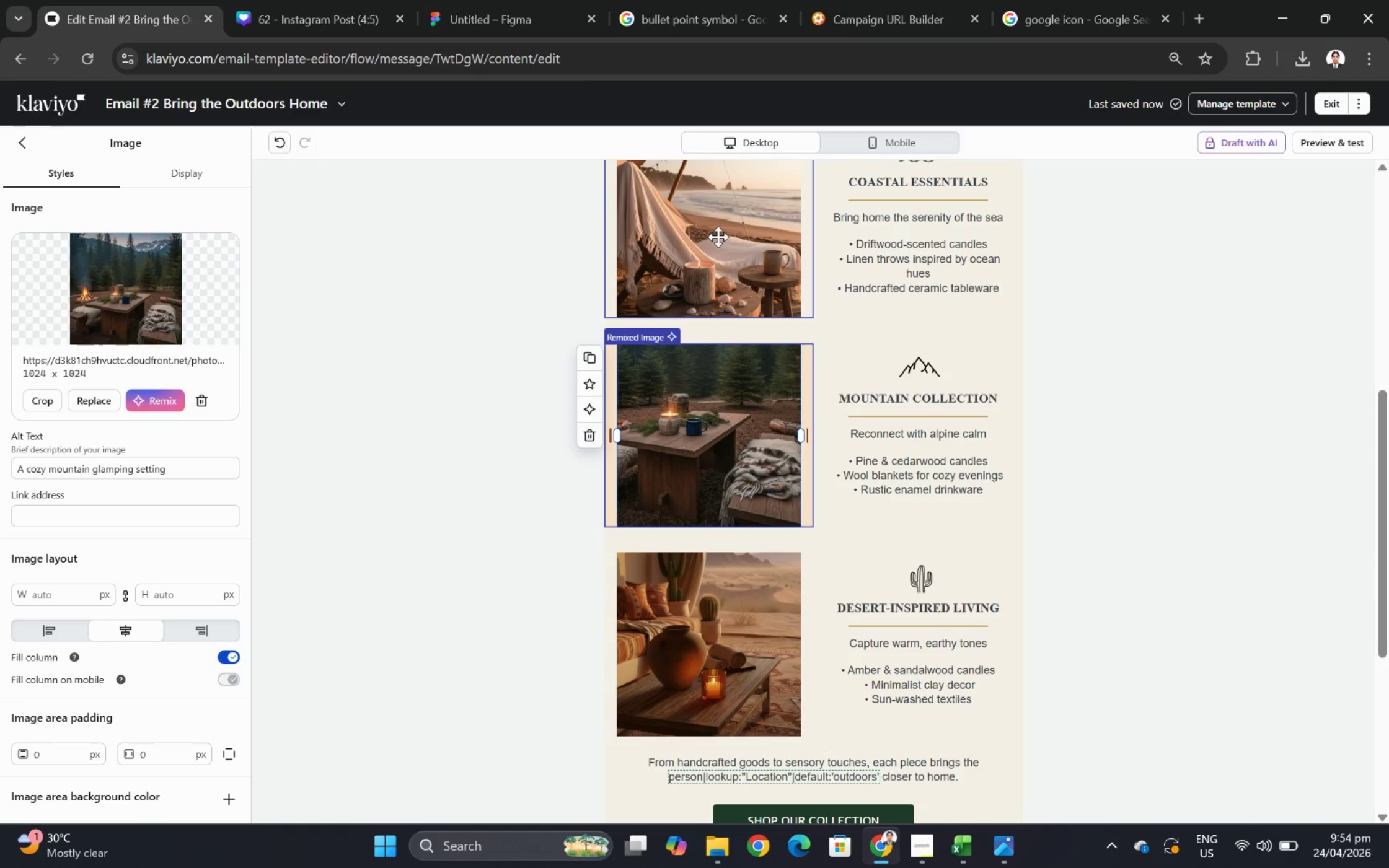 
left_click([718, 237])
 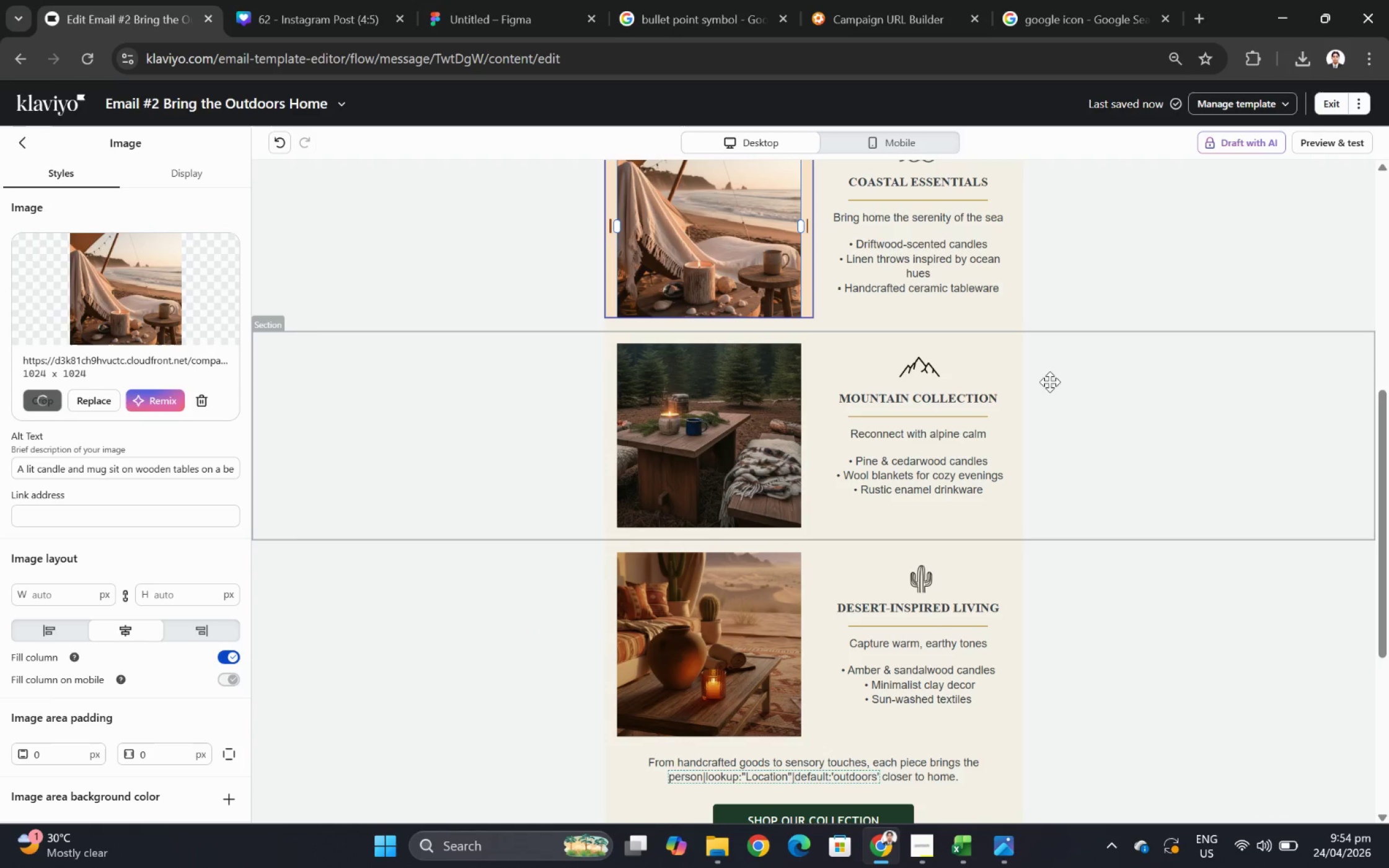 
left_click([1063, 544])
 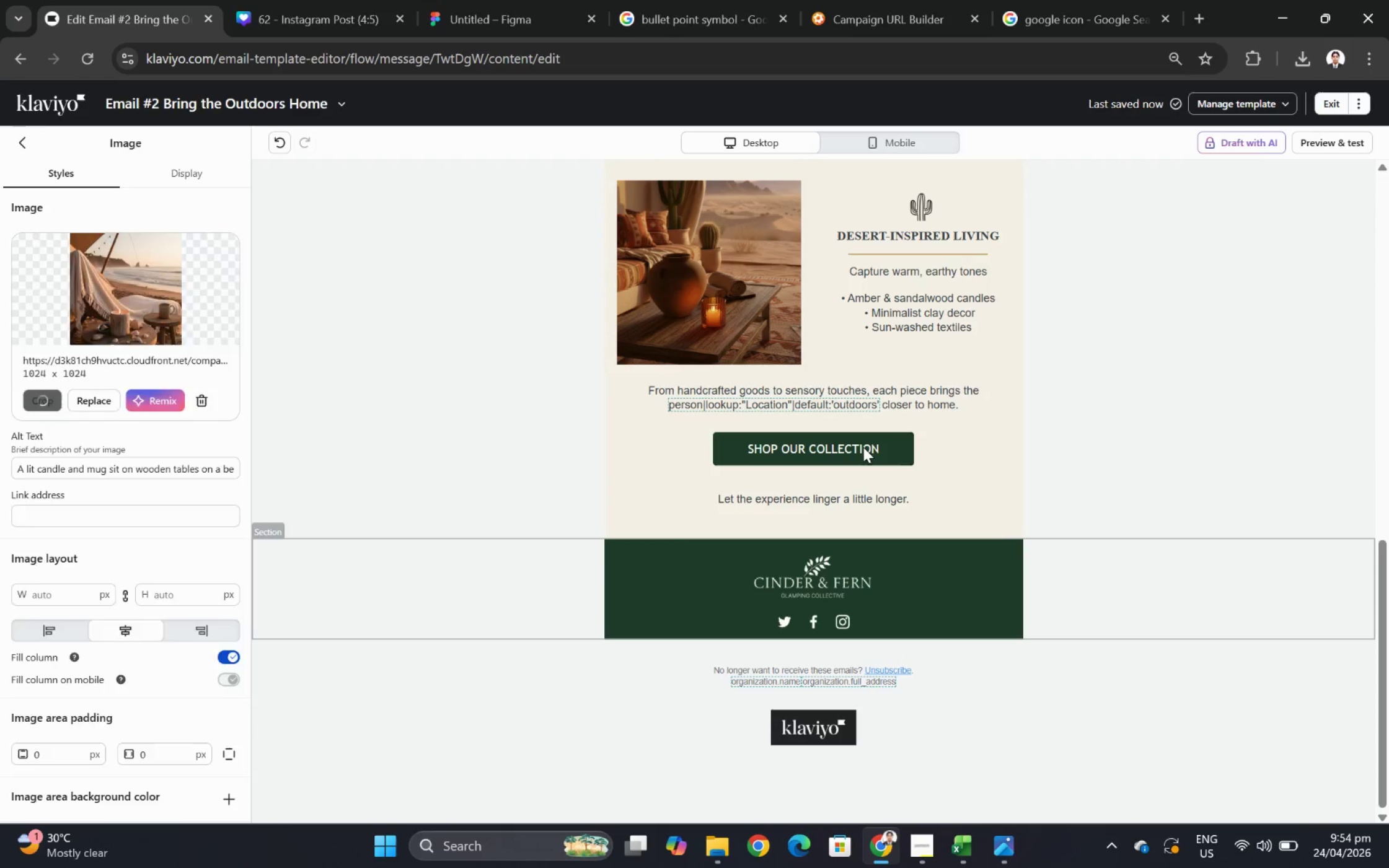 
scroll: coordinate [1062, 448], scroll_direction: down, amount: 5.0
 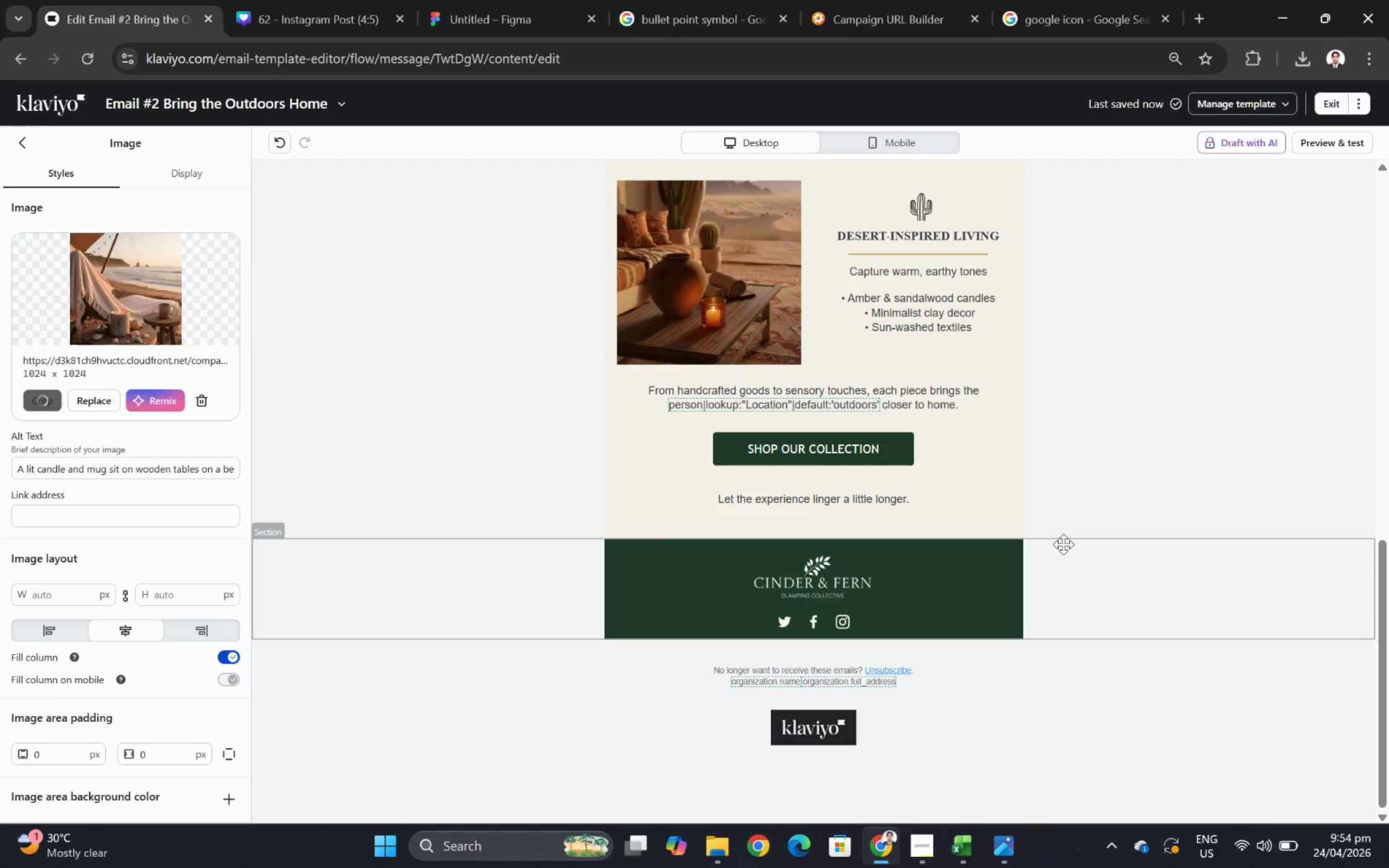 
double_click([863, 447])
 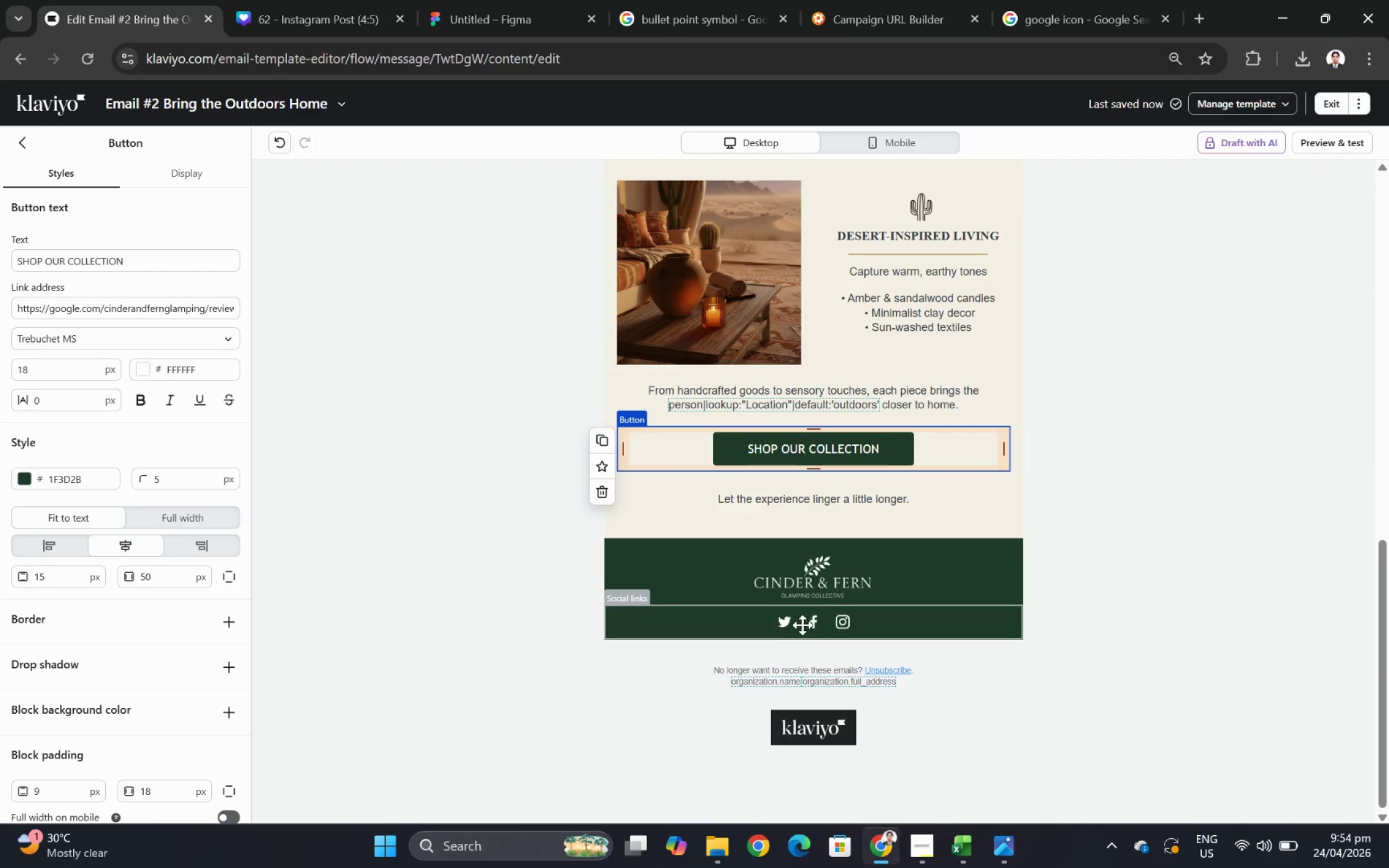 
left_click([787, 623])
 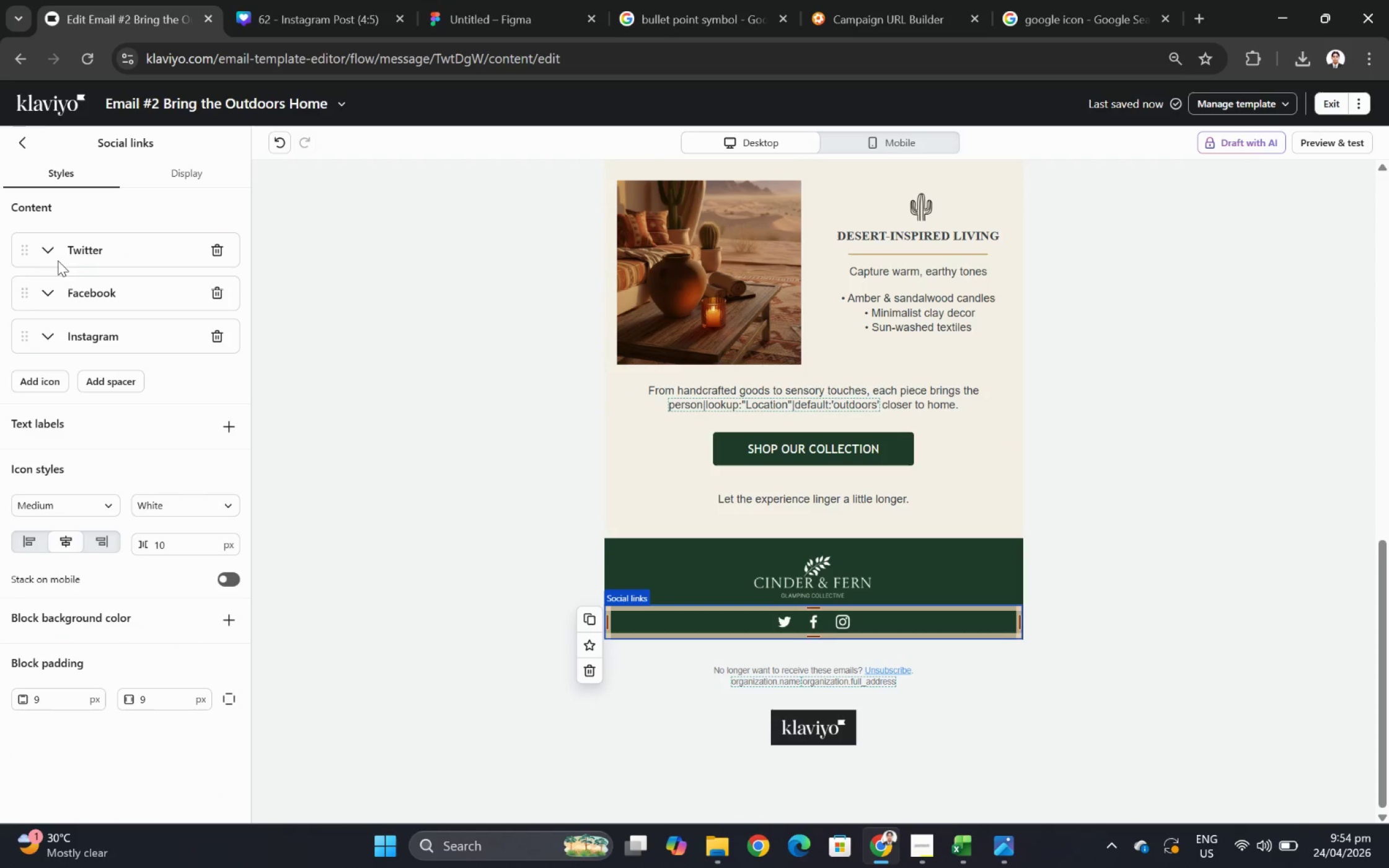 
left_click([47, 254])
 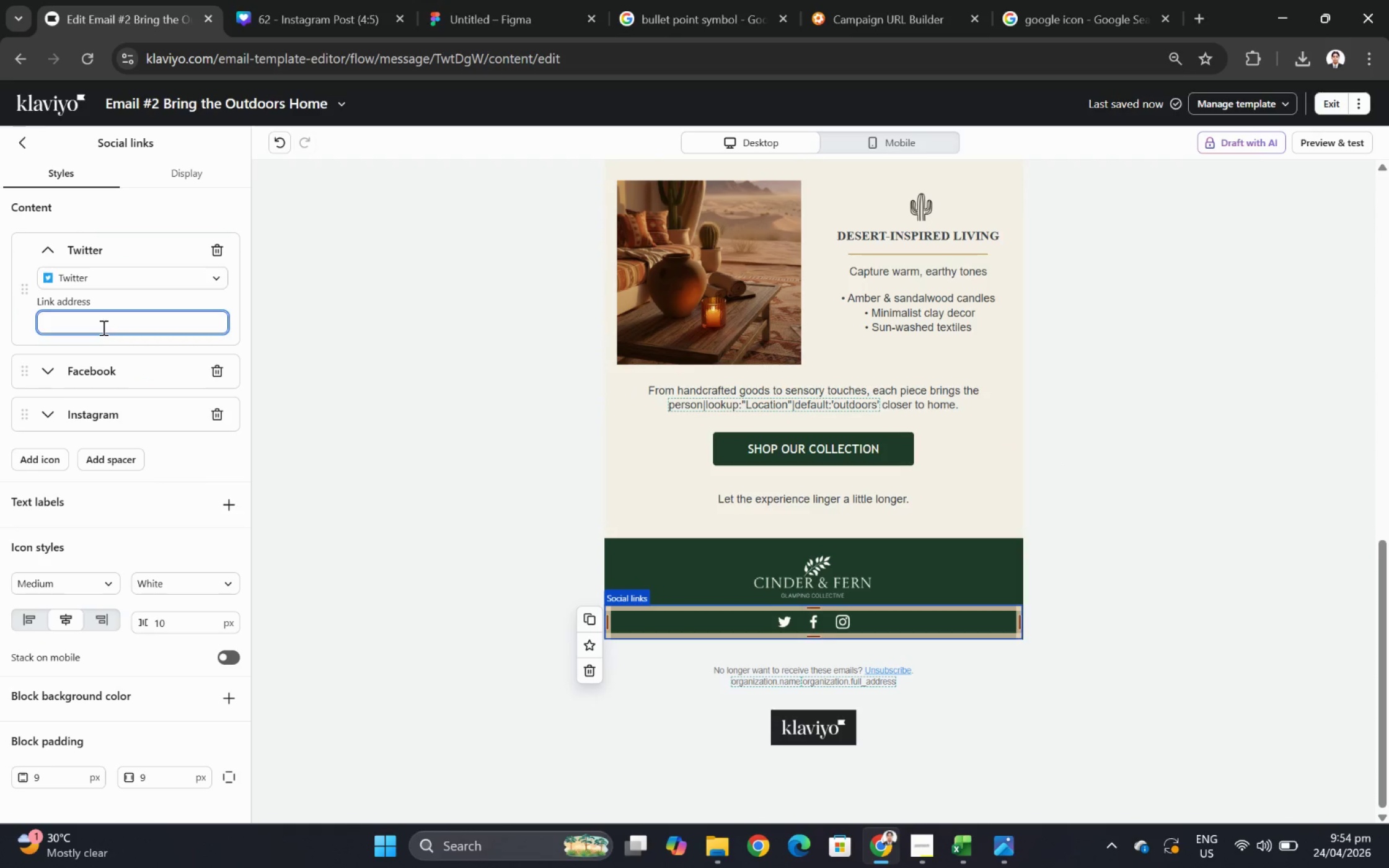 
type(www.x.x)
key(Backspace)
type(com.)
key(Backspace)
type(/cinderand )
key(Backspace)
type(fernglamping)
 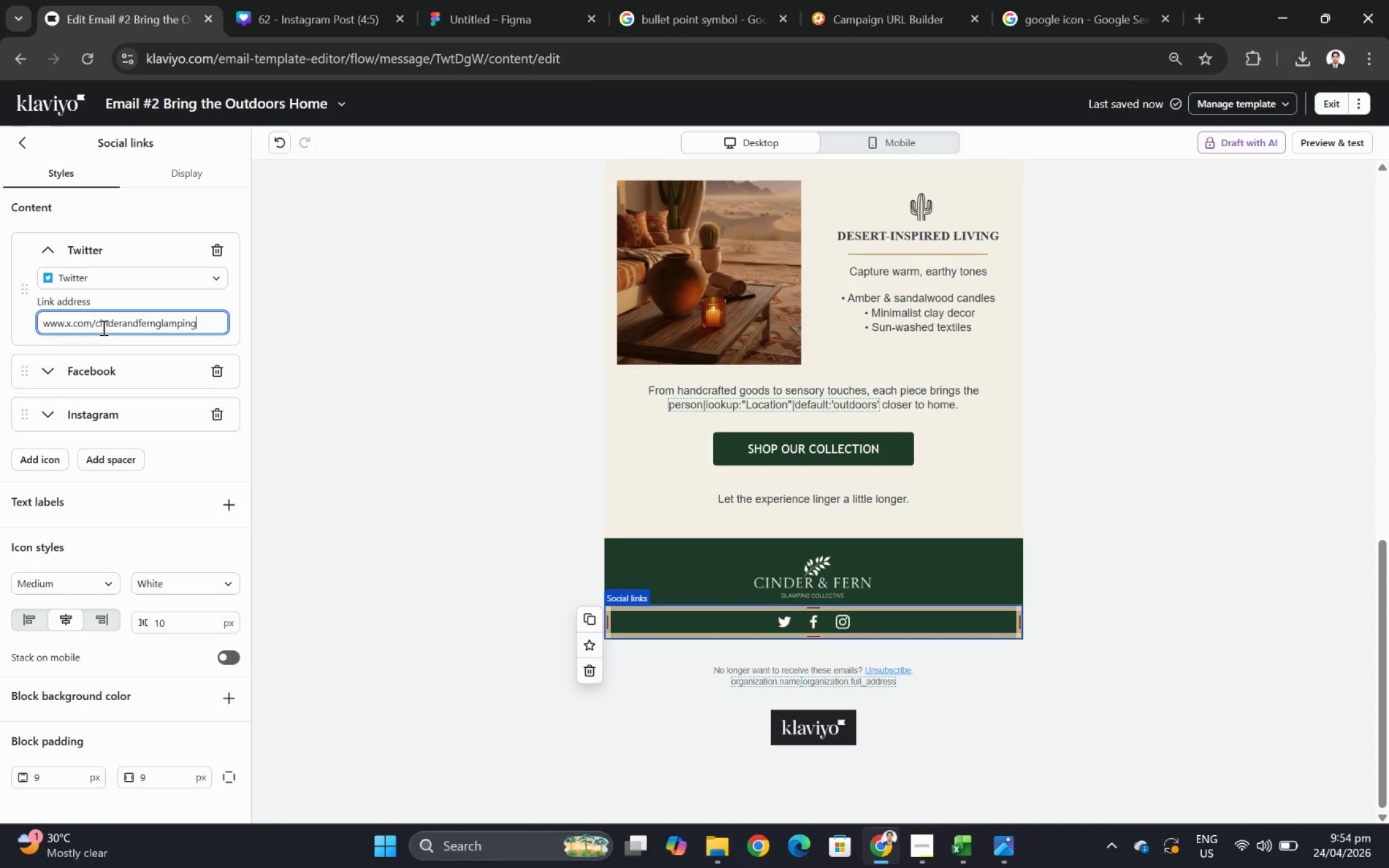 
key(Control+A)
 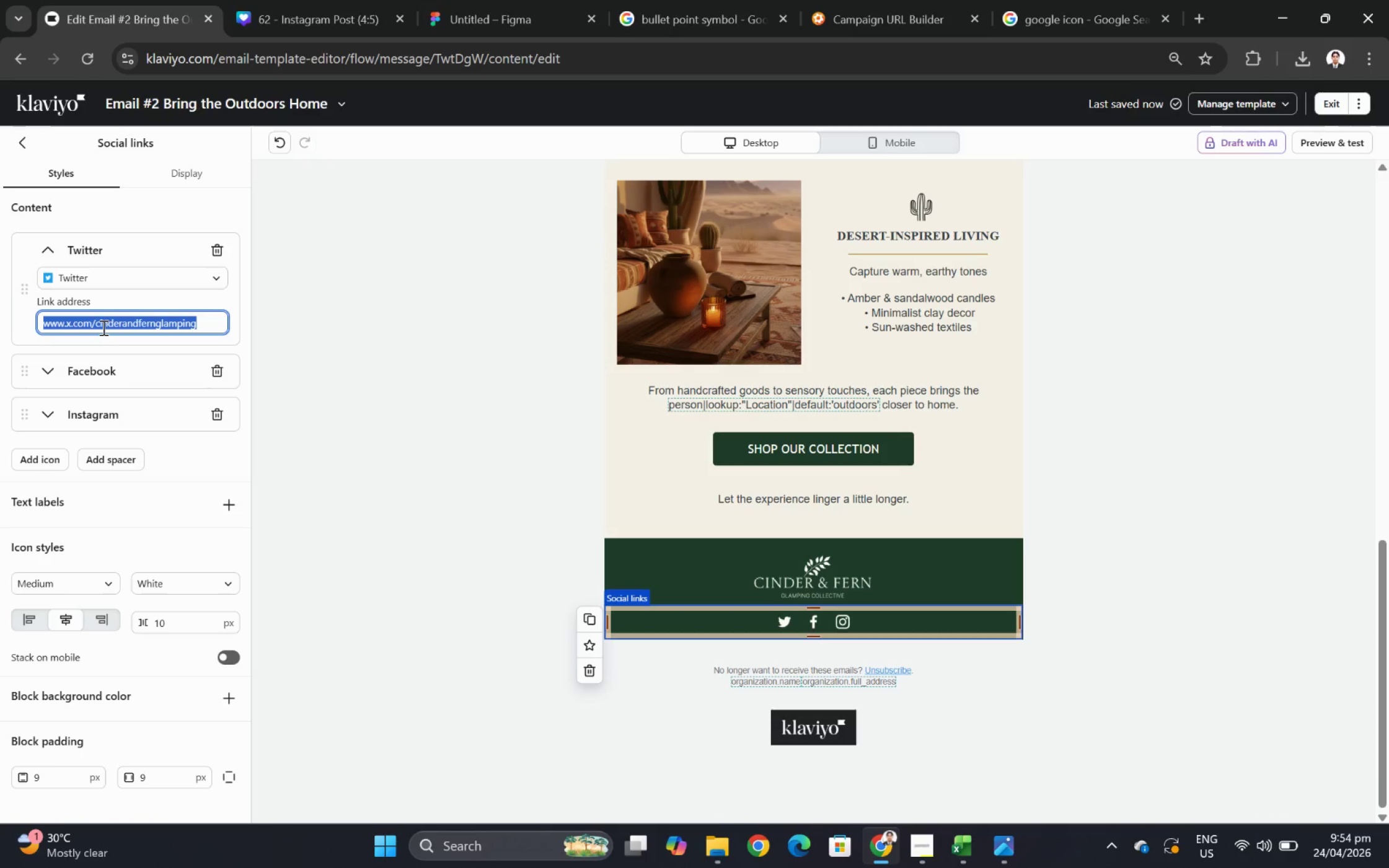 
key(Control+C)
 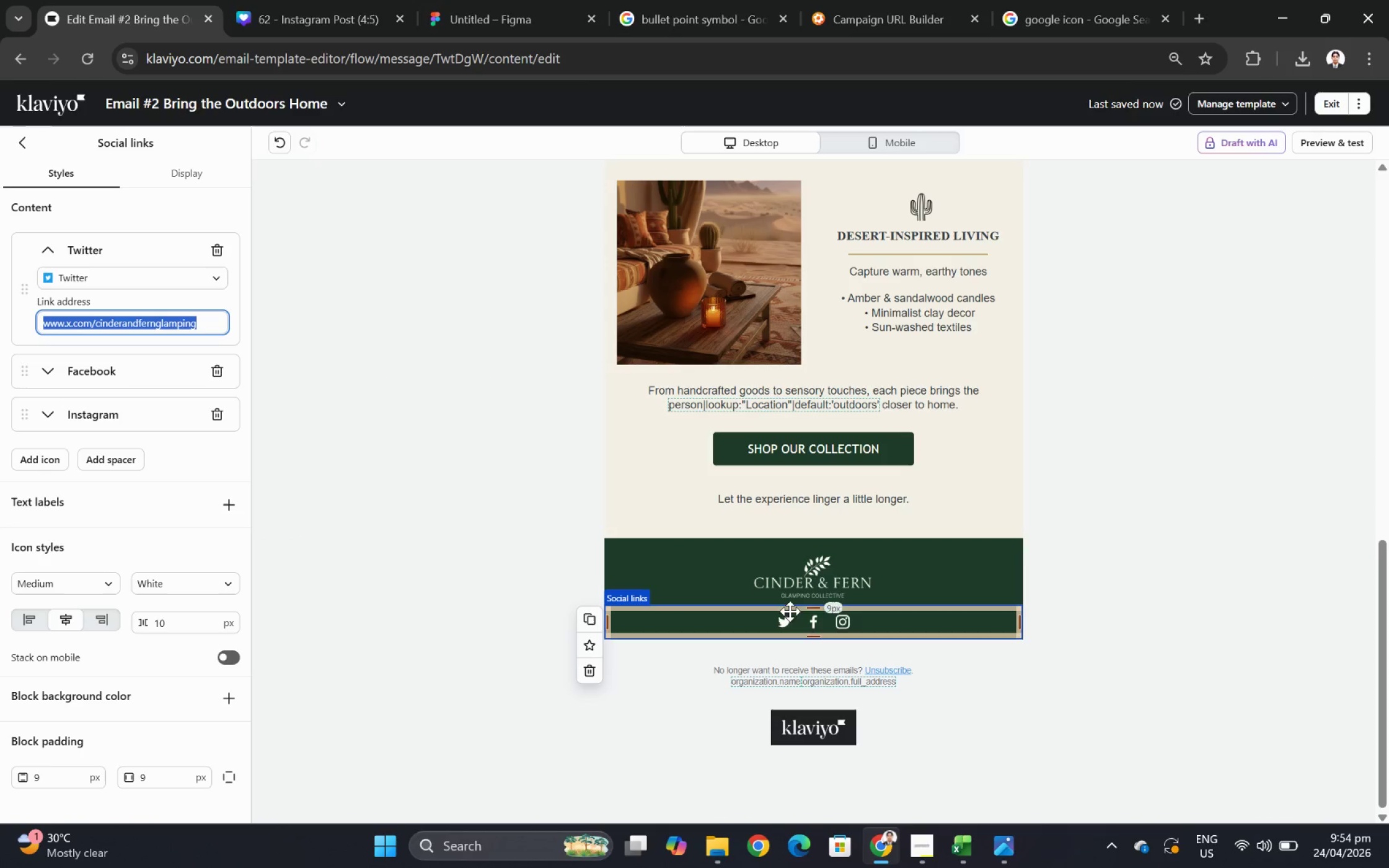 
left_click([810, 615])
 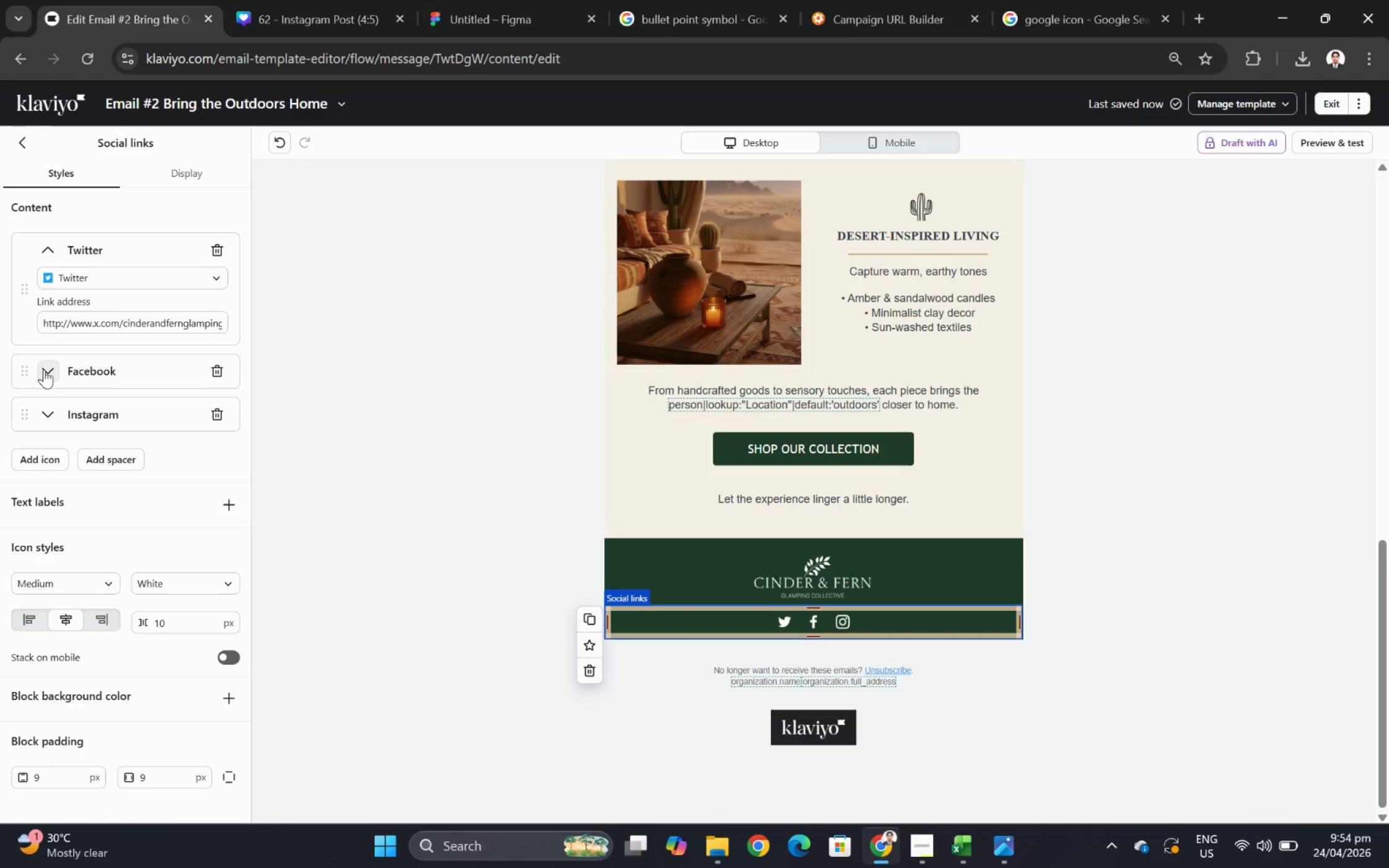 
left_click([50, 369])
 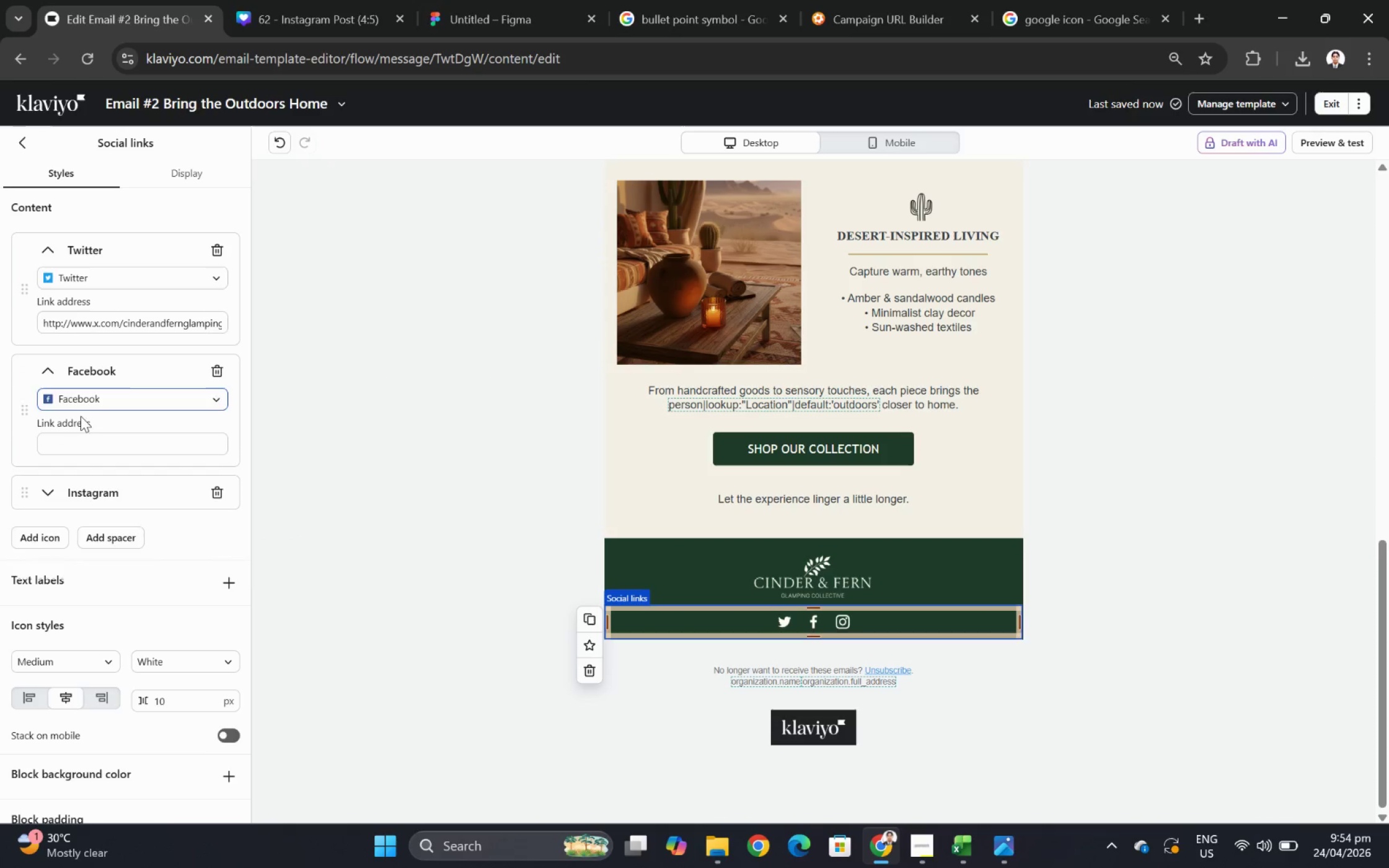 
left_click([86, 447])
 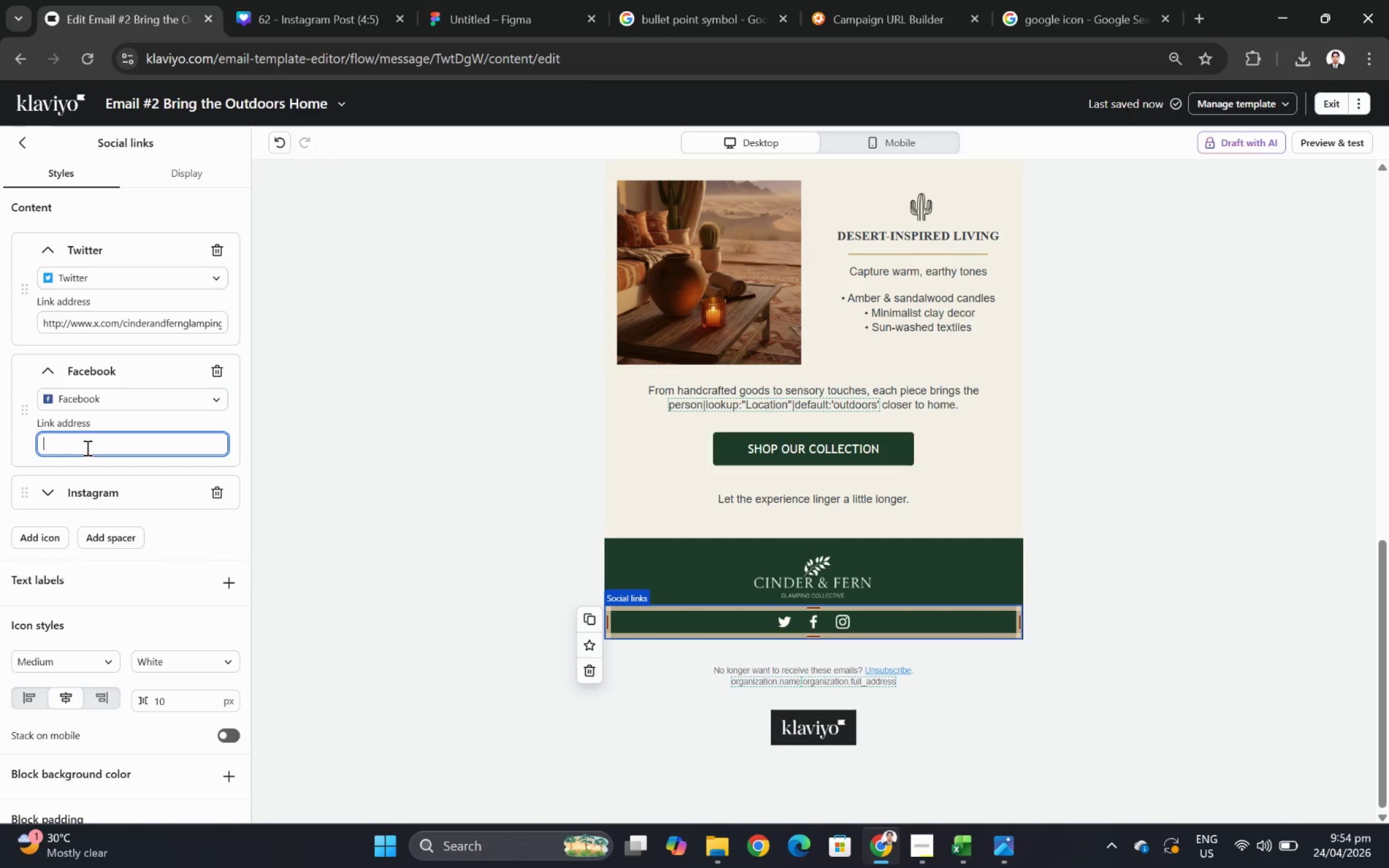 
key(Control+ControlLeft)
 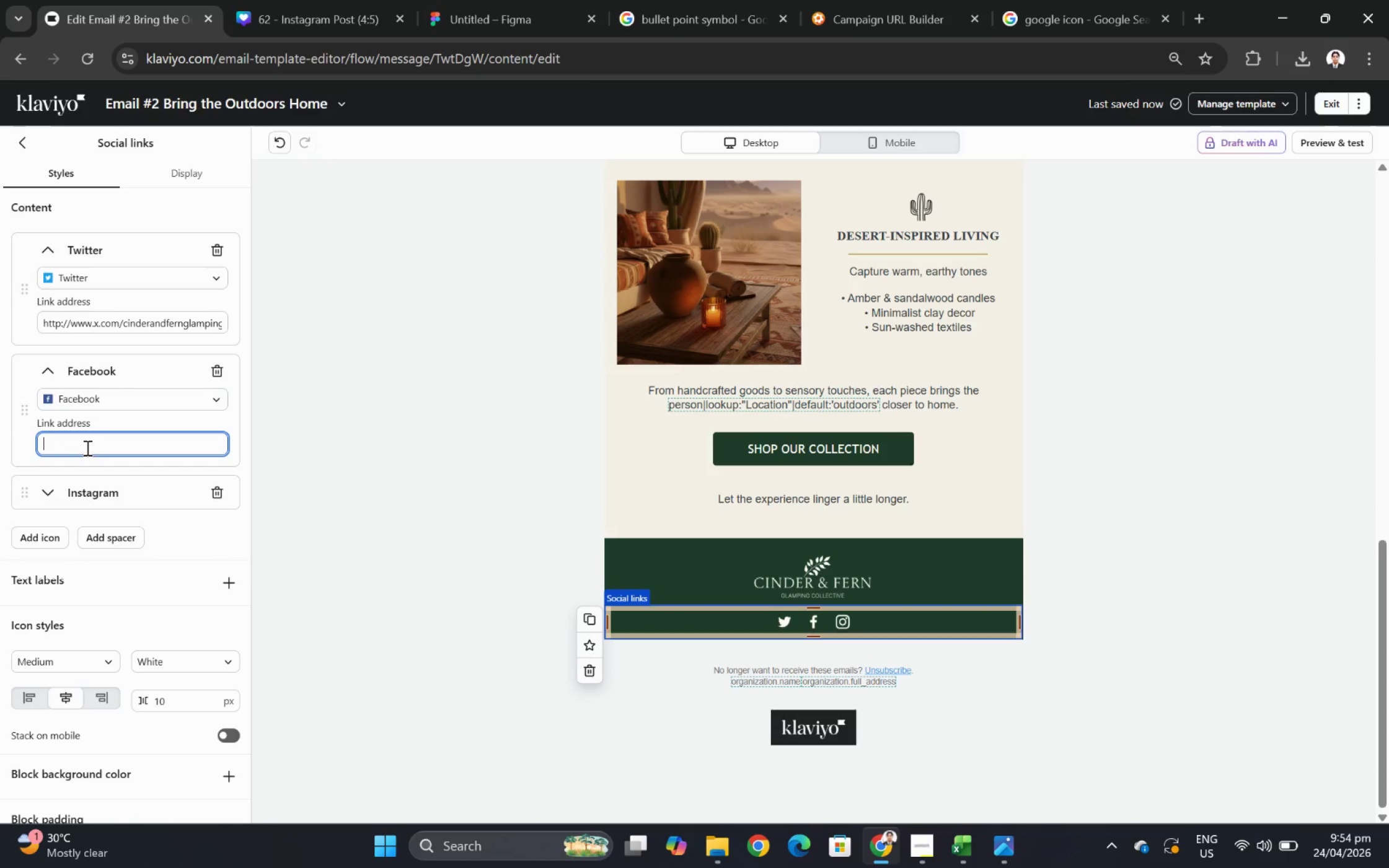 
key(Control+V)
 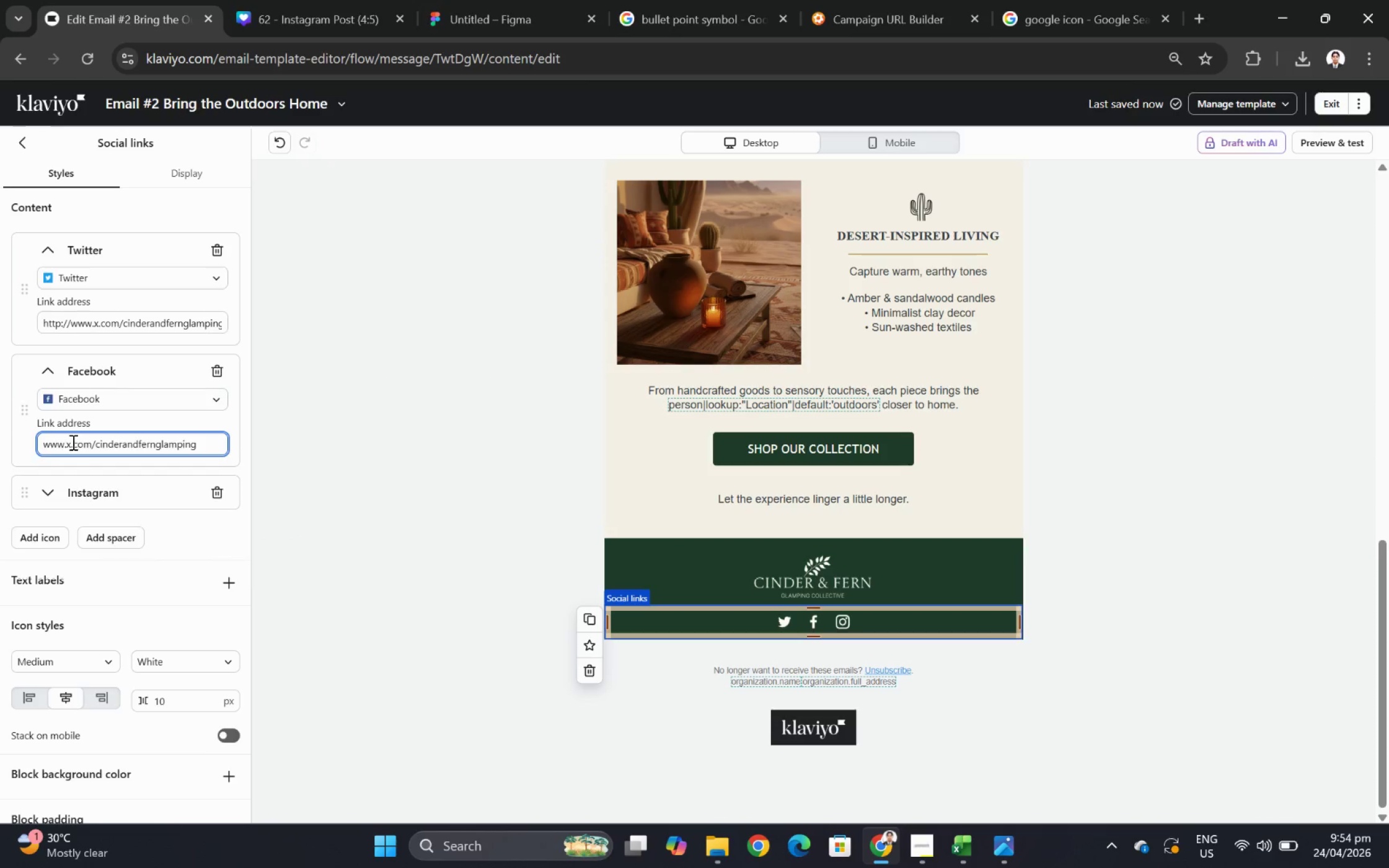 
left_click([71, 441])
 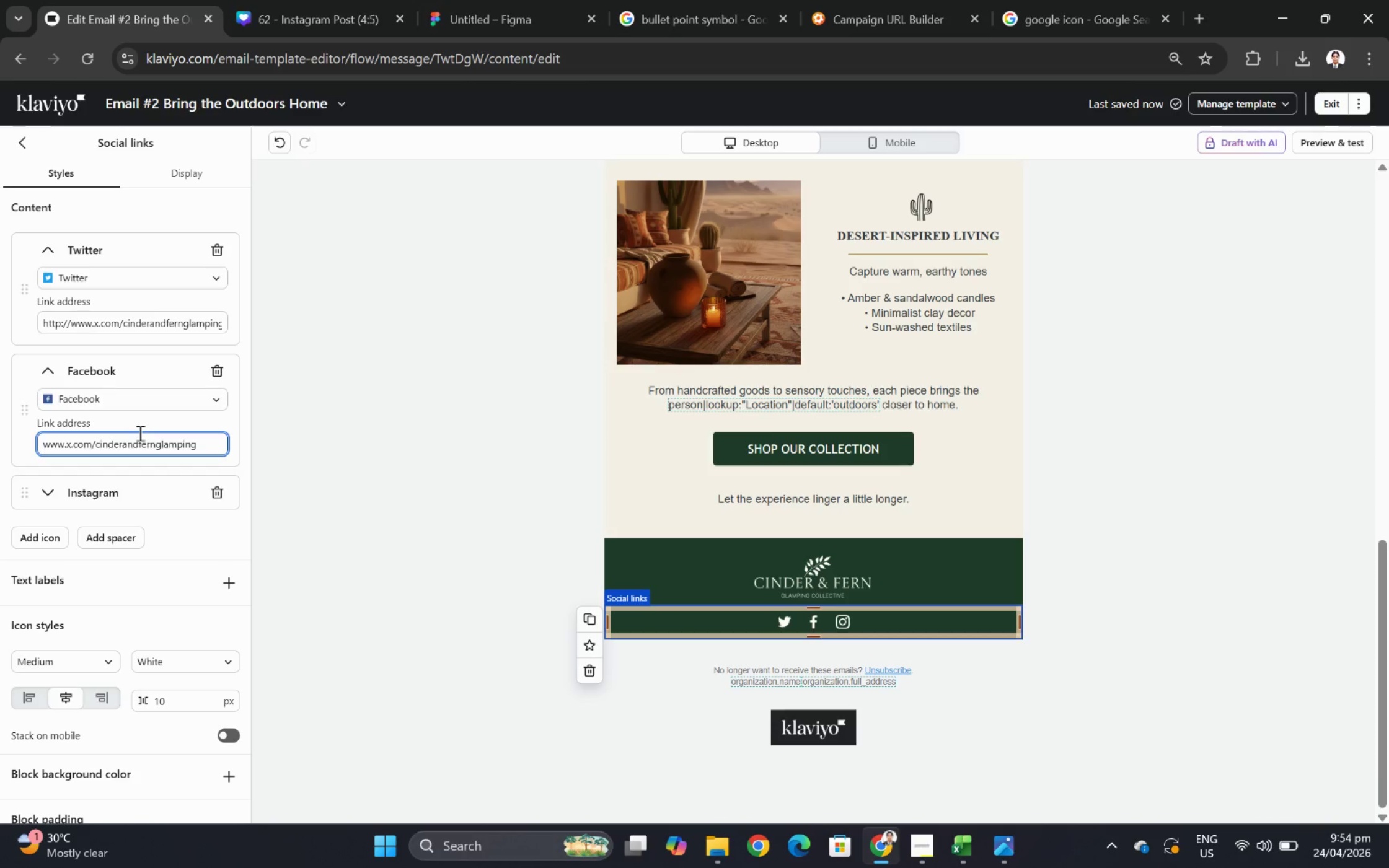 
key(Backspace)
type(fav)
key(Backspace)
type(be)
key(Backspace)
key(Backspace)
type(cebook)
 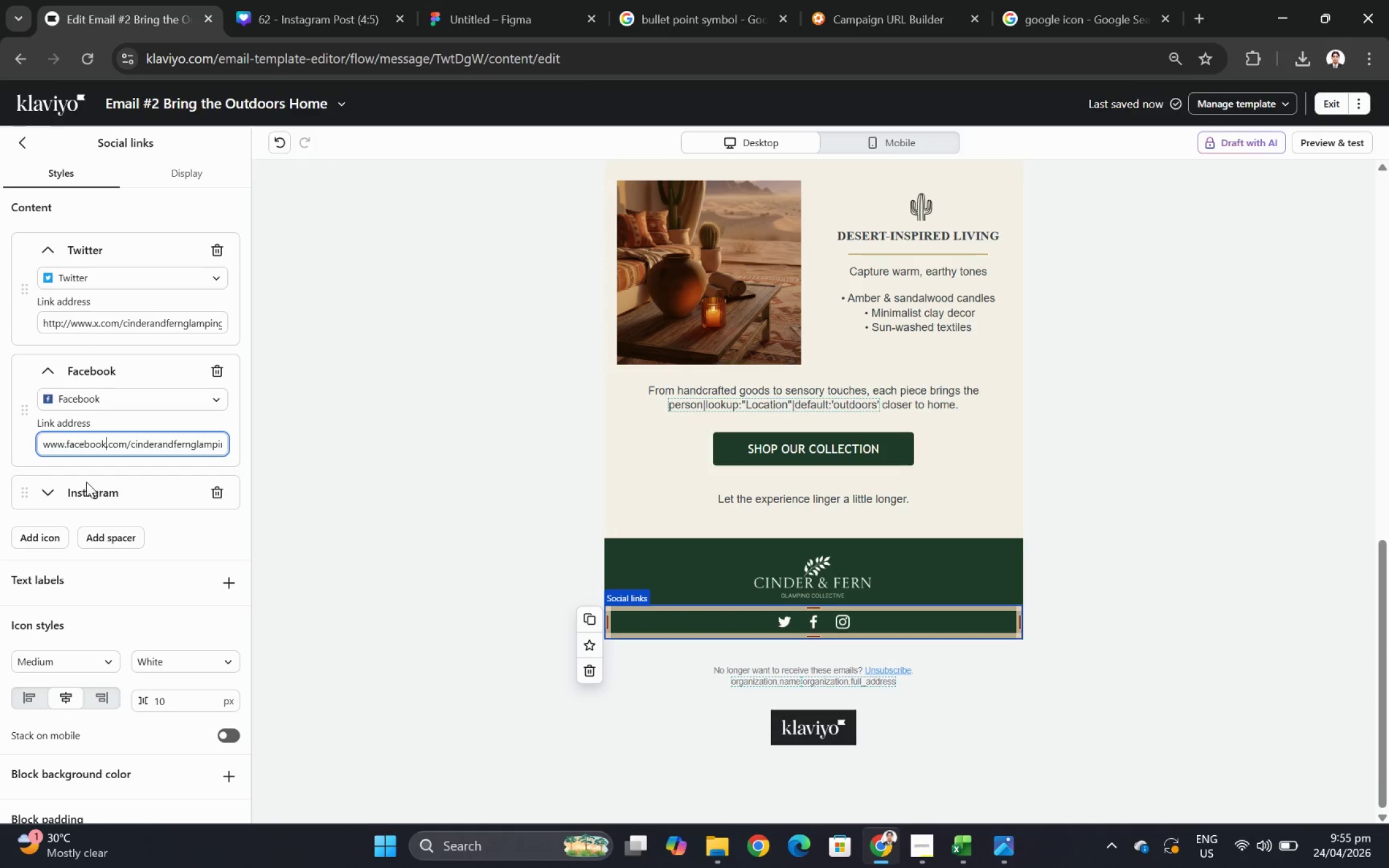 
left_click([45, 481])
 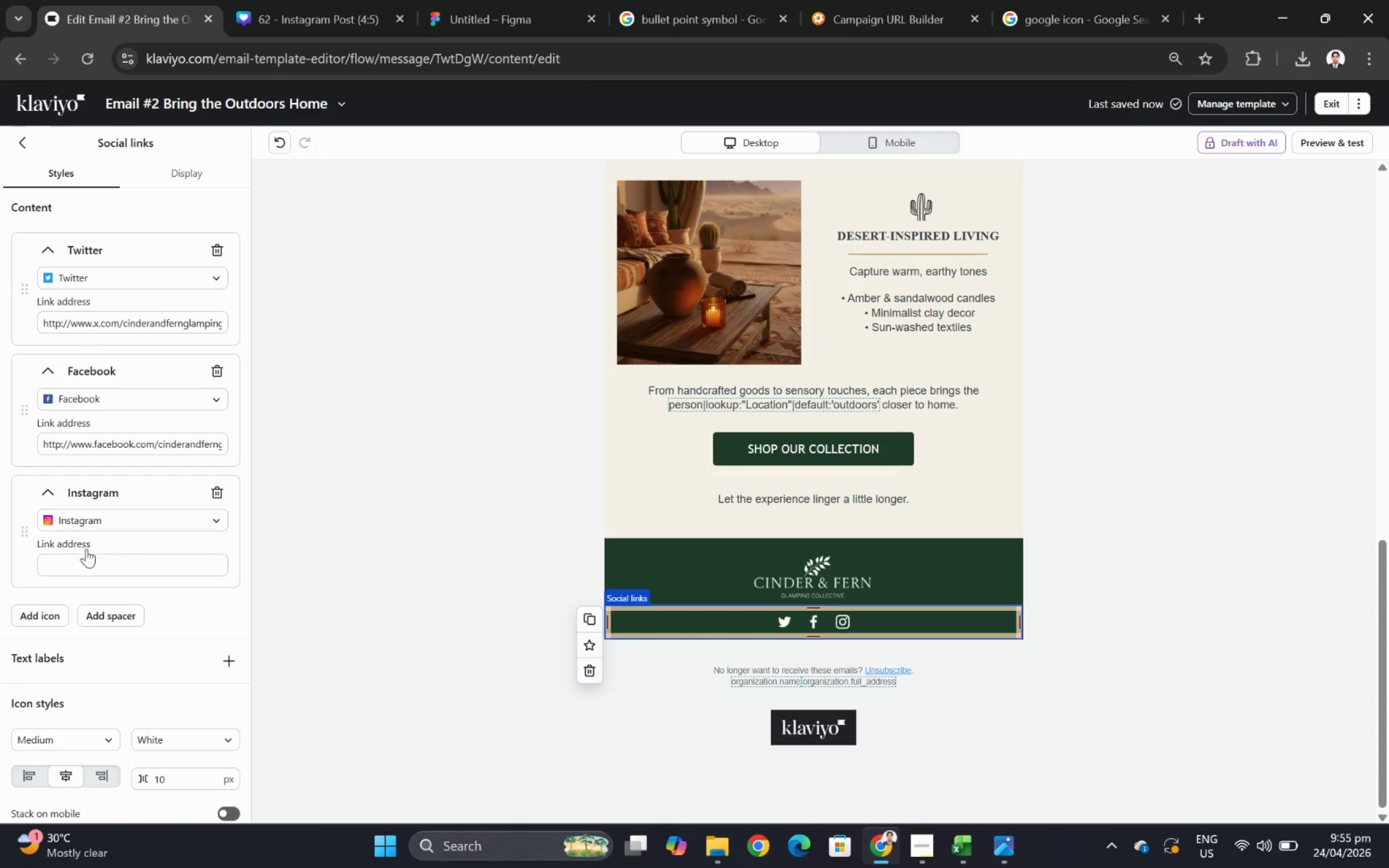 
key(Control+V)
 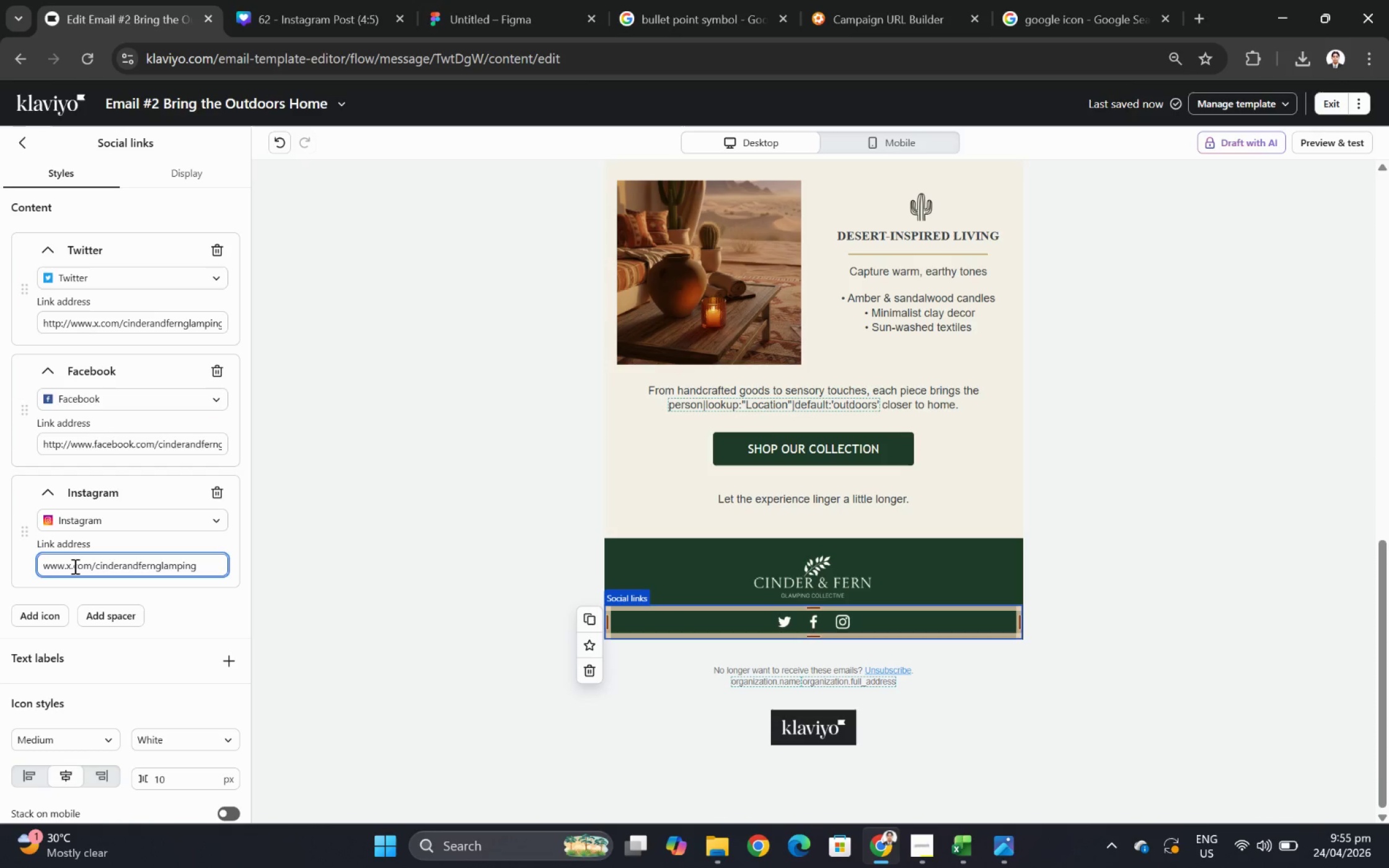 
left_click([73, 565])
 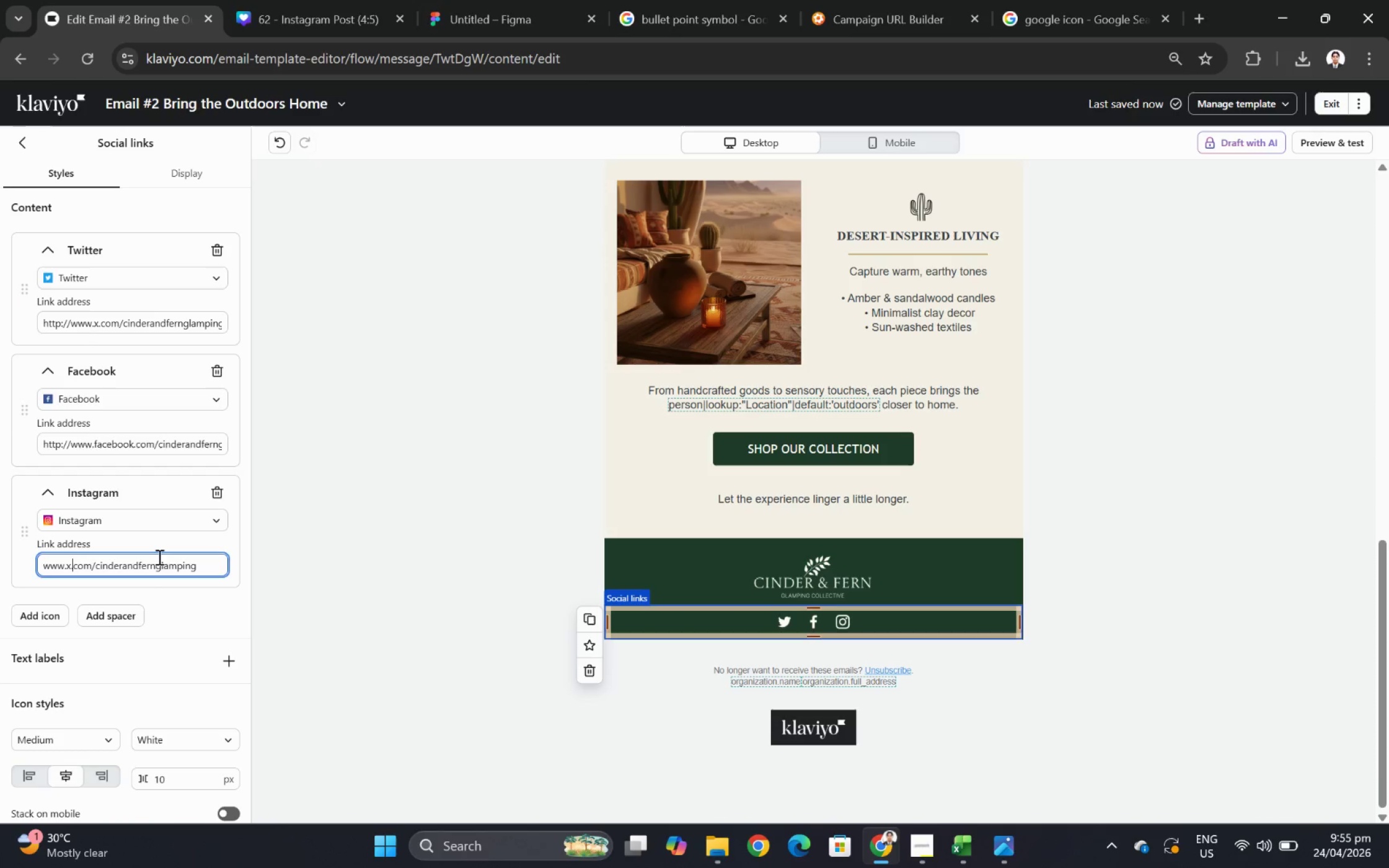 
key(ArrowLeft)
 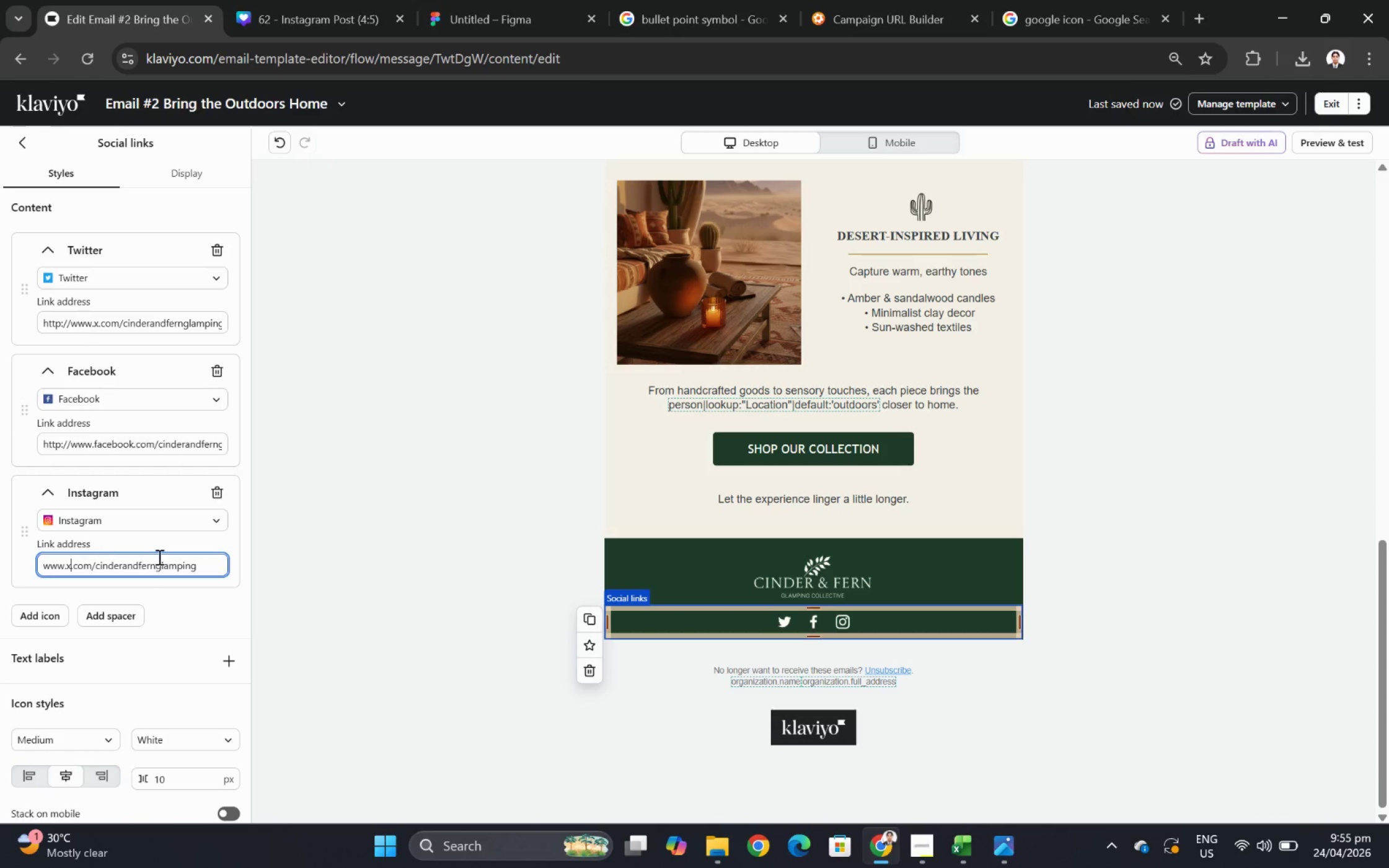 
key(Backspace)
type(instagram)
 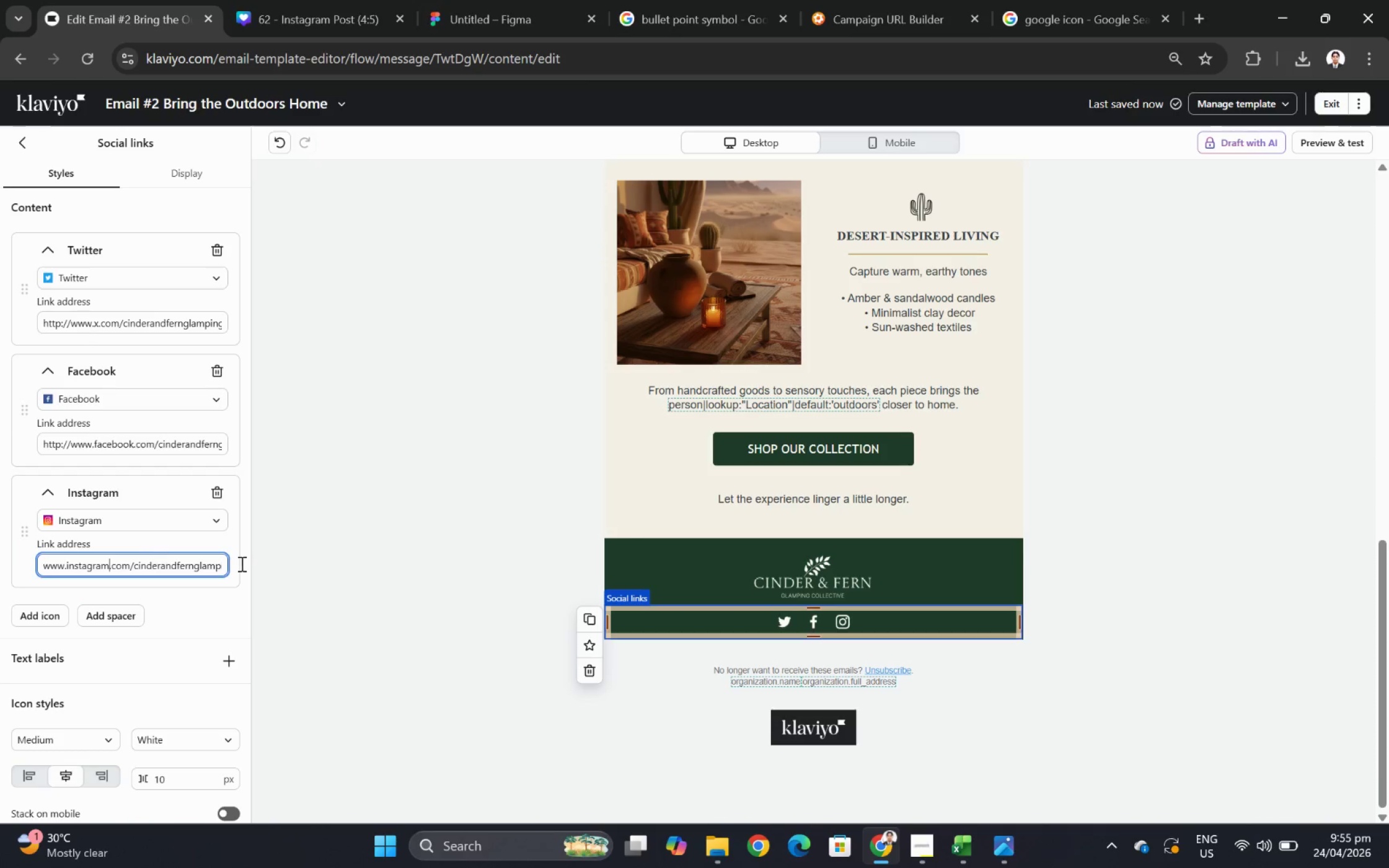 
left_click([899, 561])
 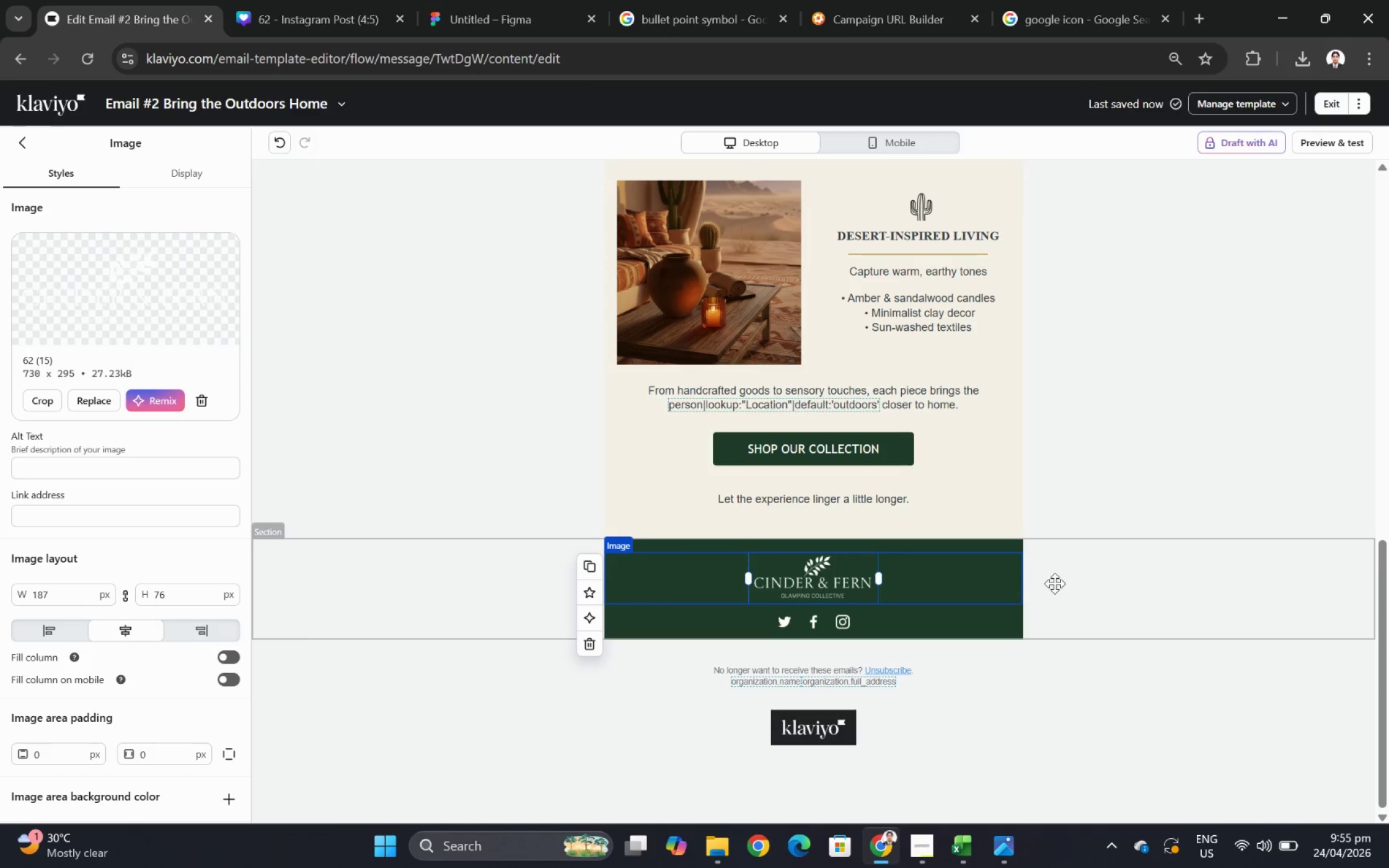 
left_click([873, 618])
 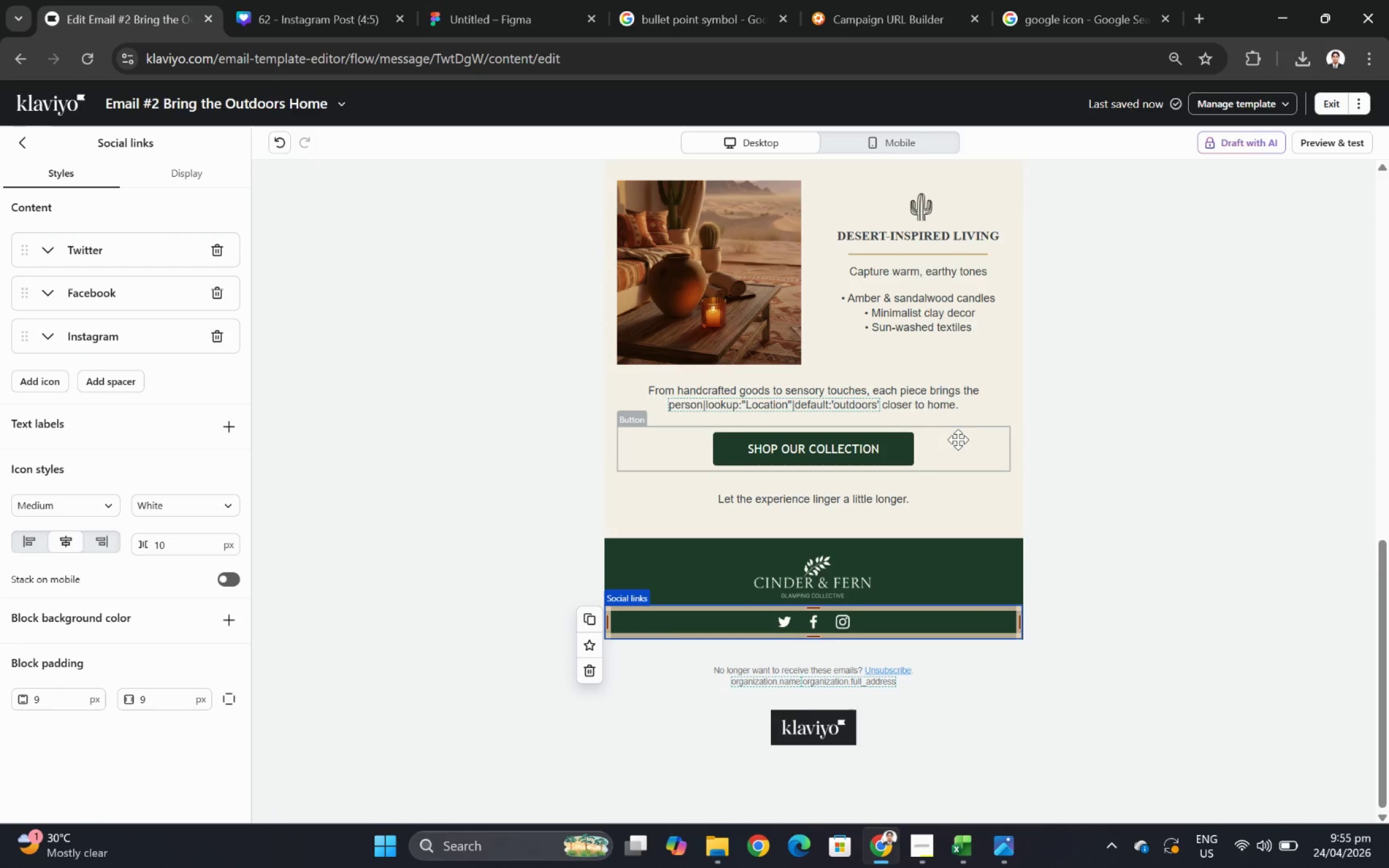 
scroll: coordinate [617, 359], scroll_direction: up, amount: 14.0
 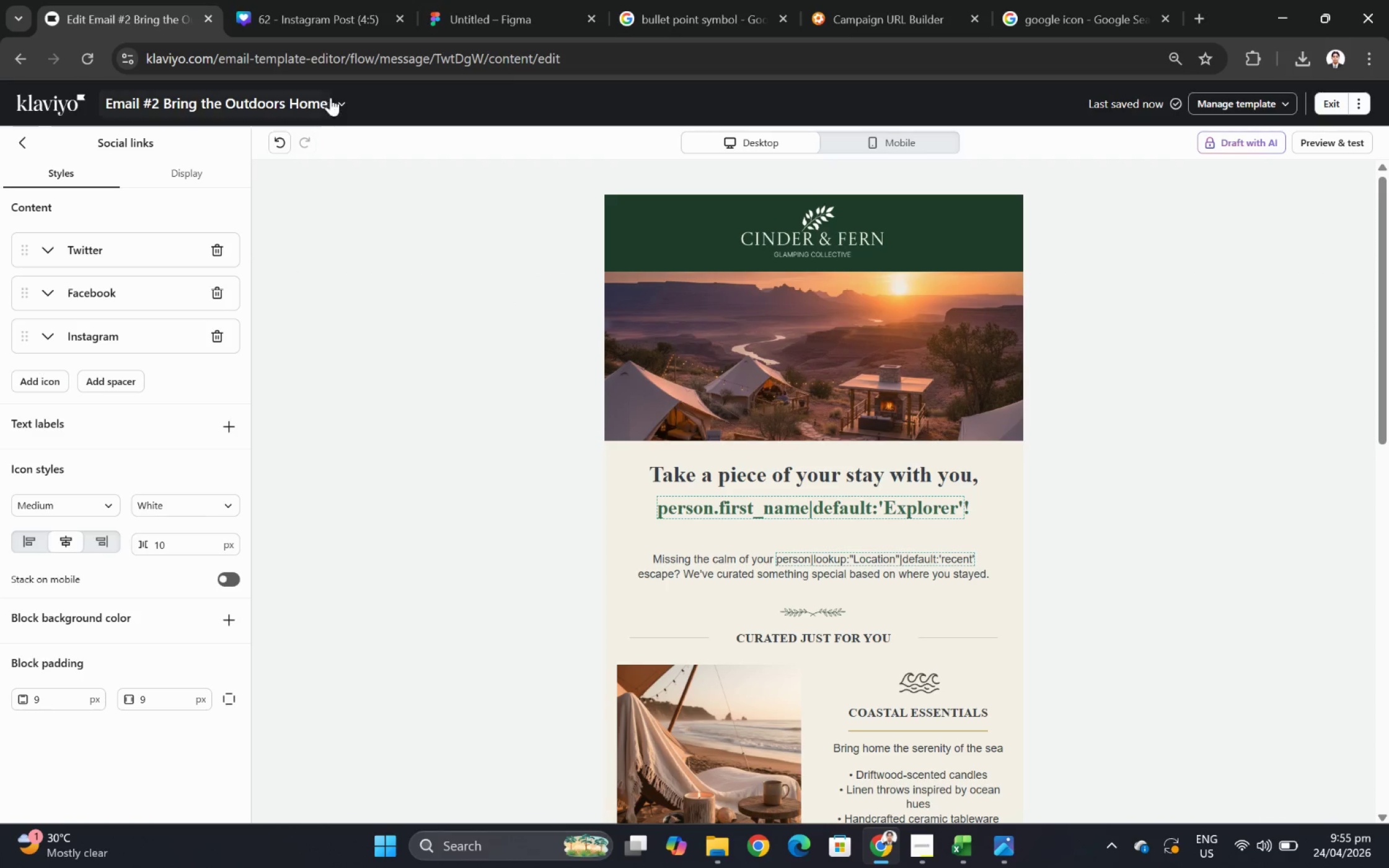 
left_click([340, 97])
 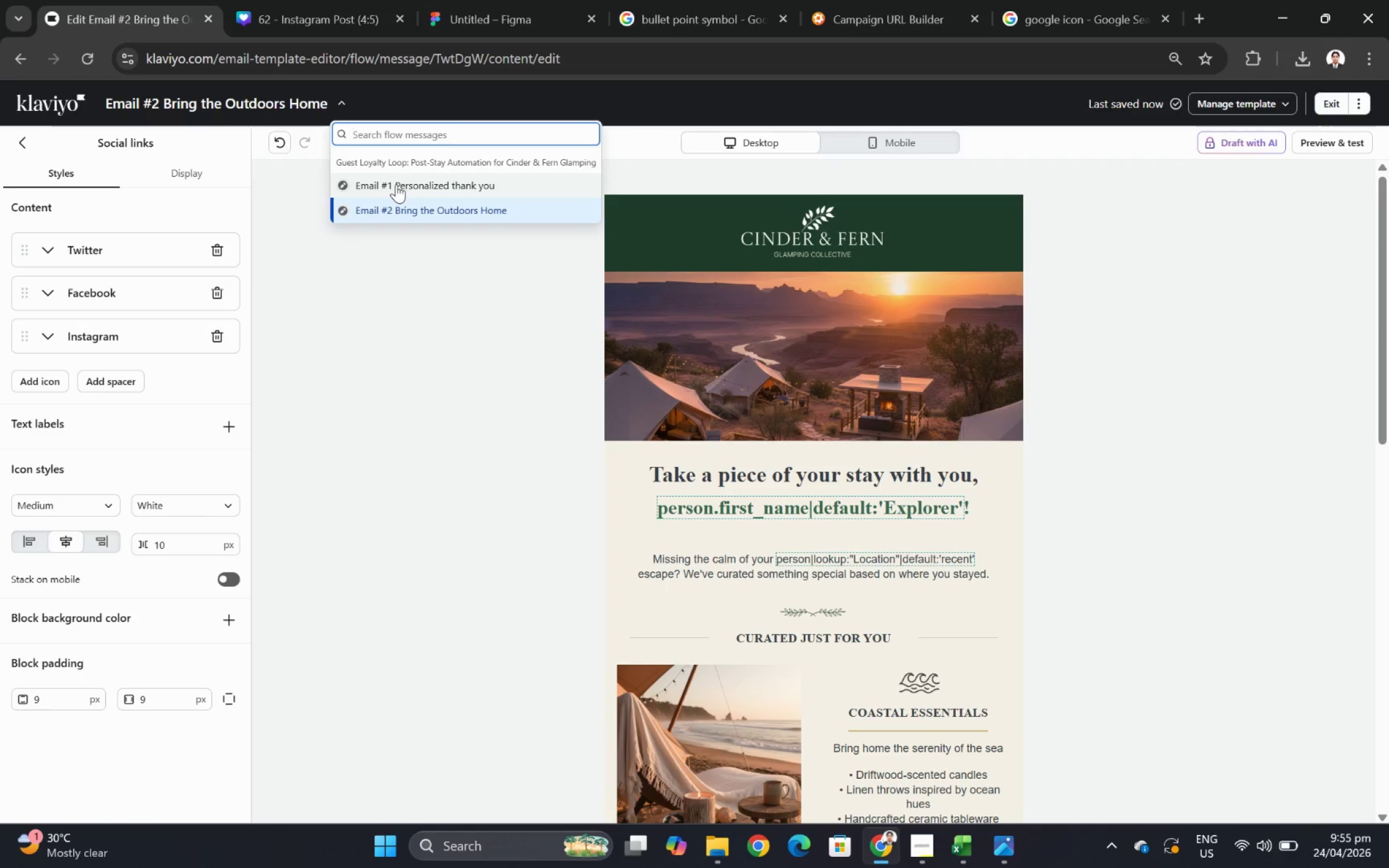 
left_click([396, 184])
 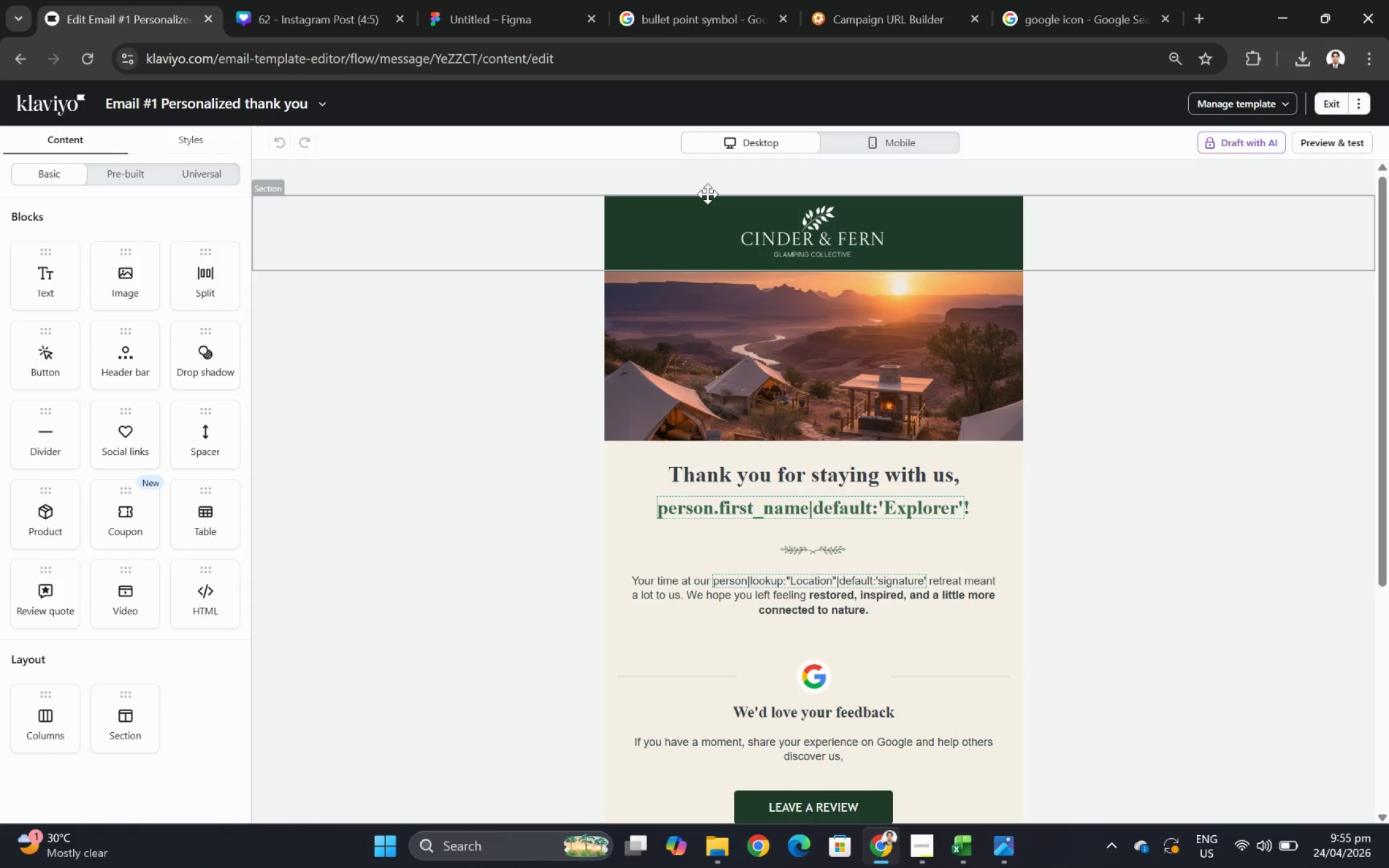 
wait(32.89)
 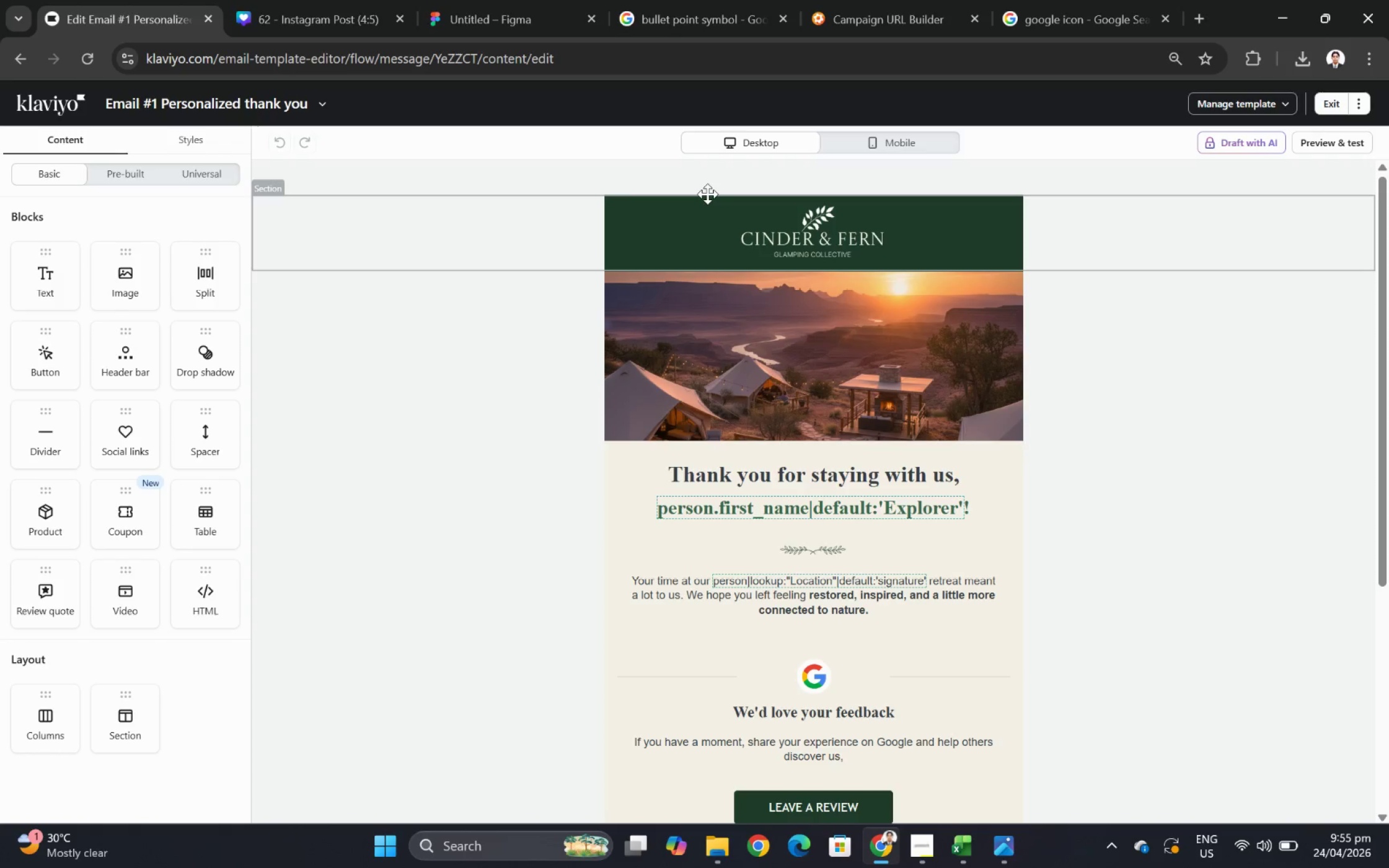 
scroll: coordinate [878, 463], scroll_direction: down, amount: 6.0
 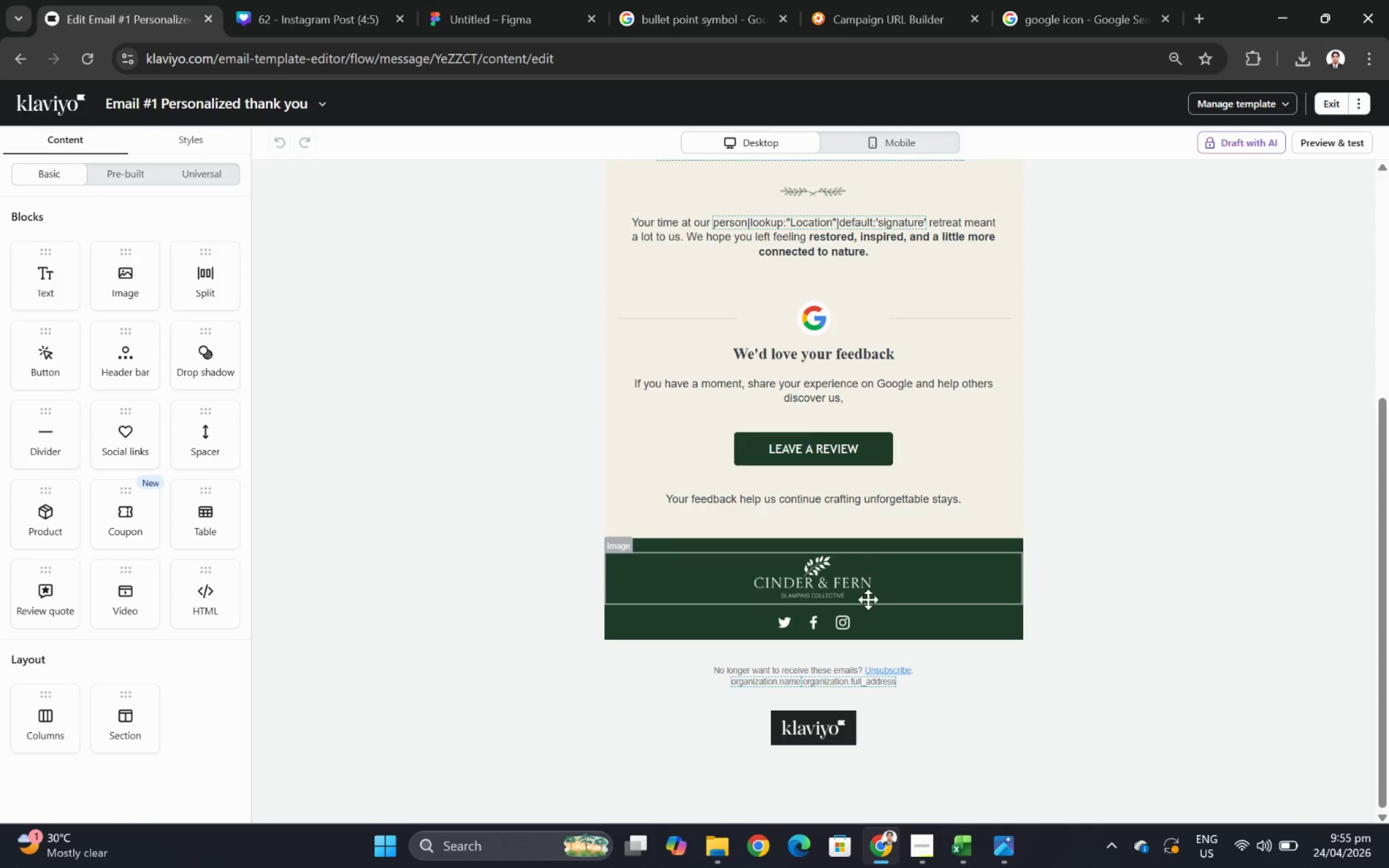 
left_click([870, 615])
 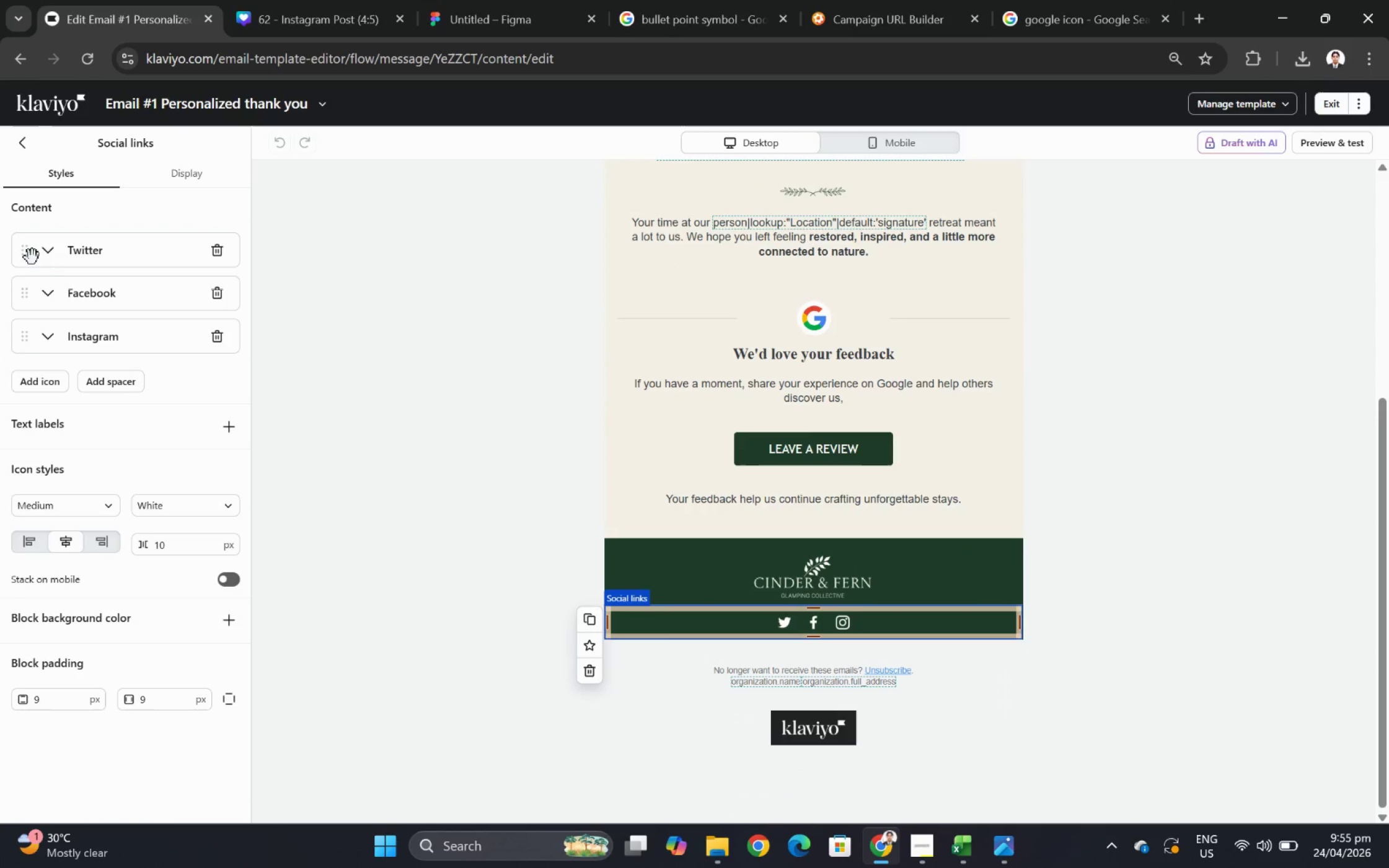 
left_click([48, 259])
 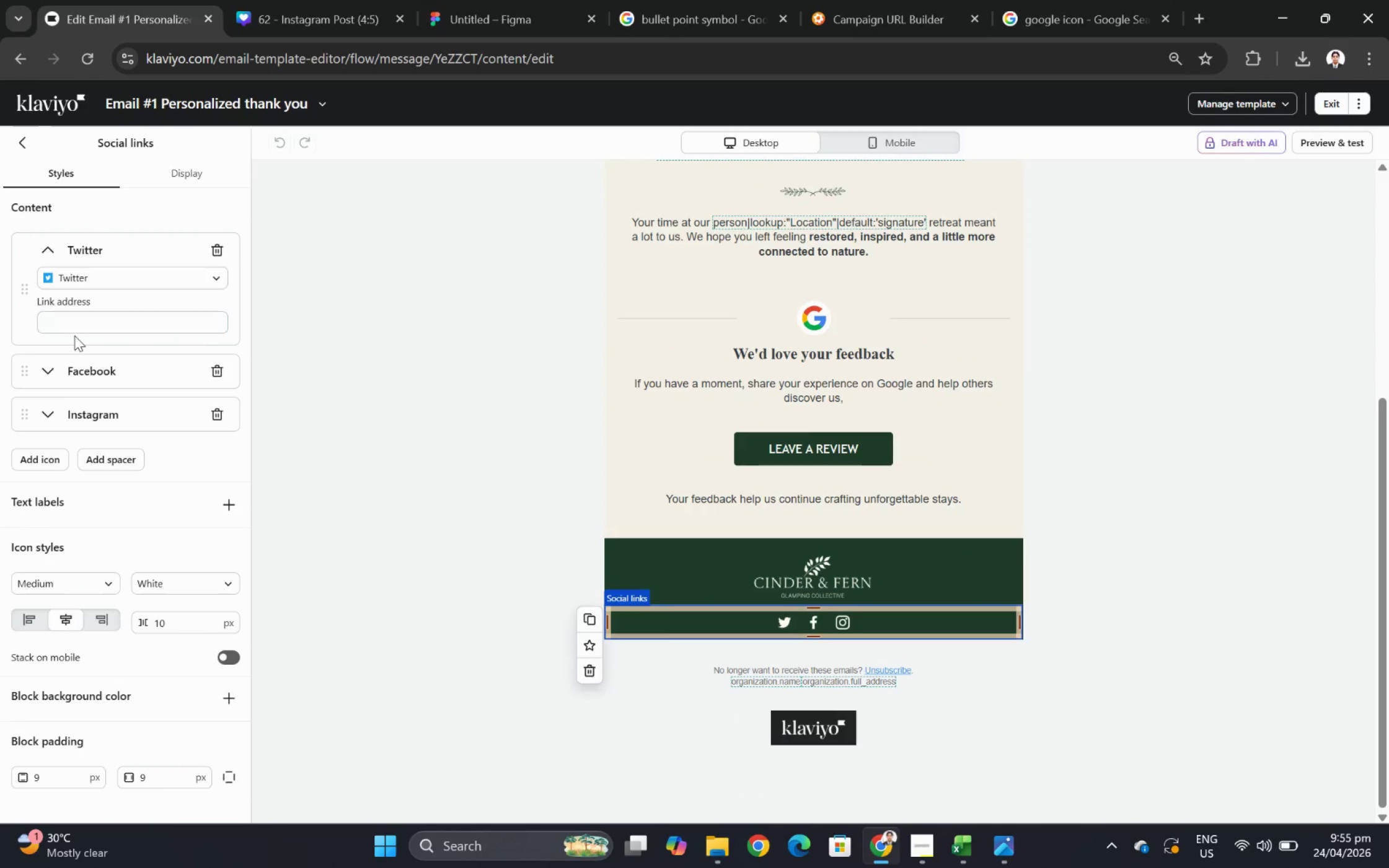 
left_click([73, 320])
 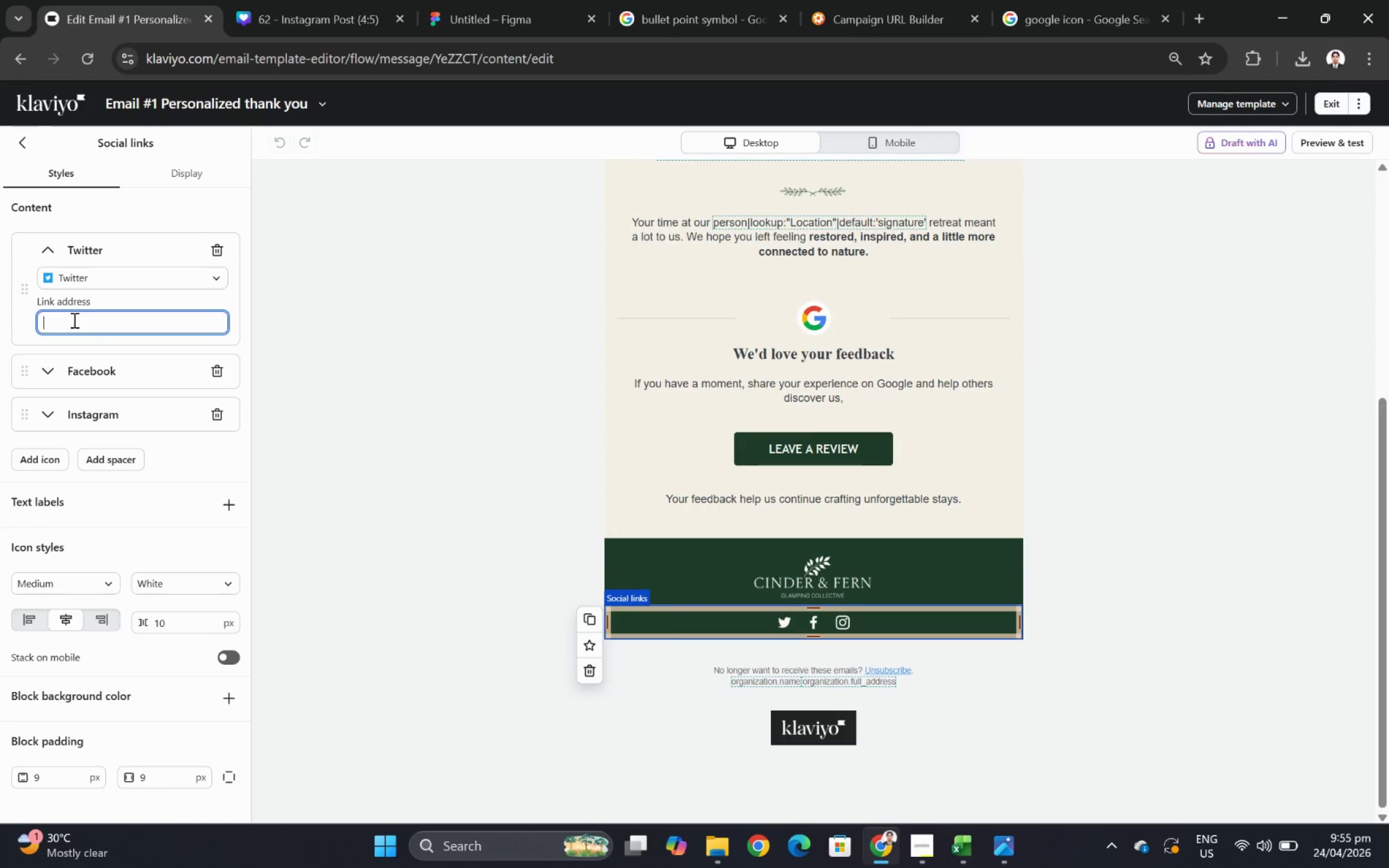 
key(Control+V)
 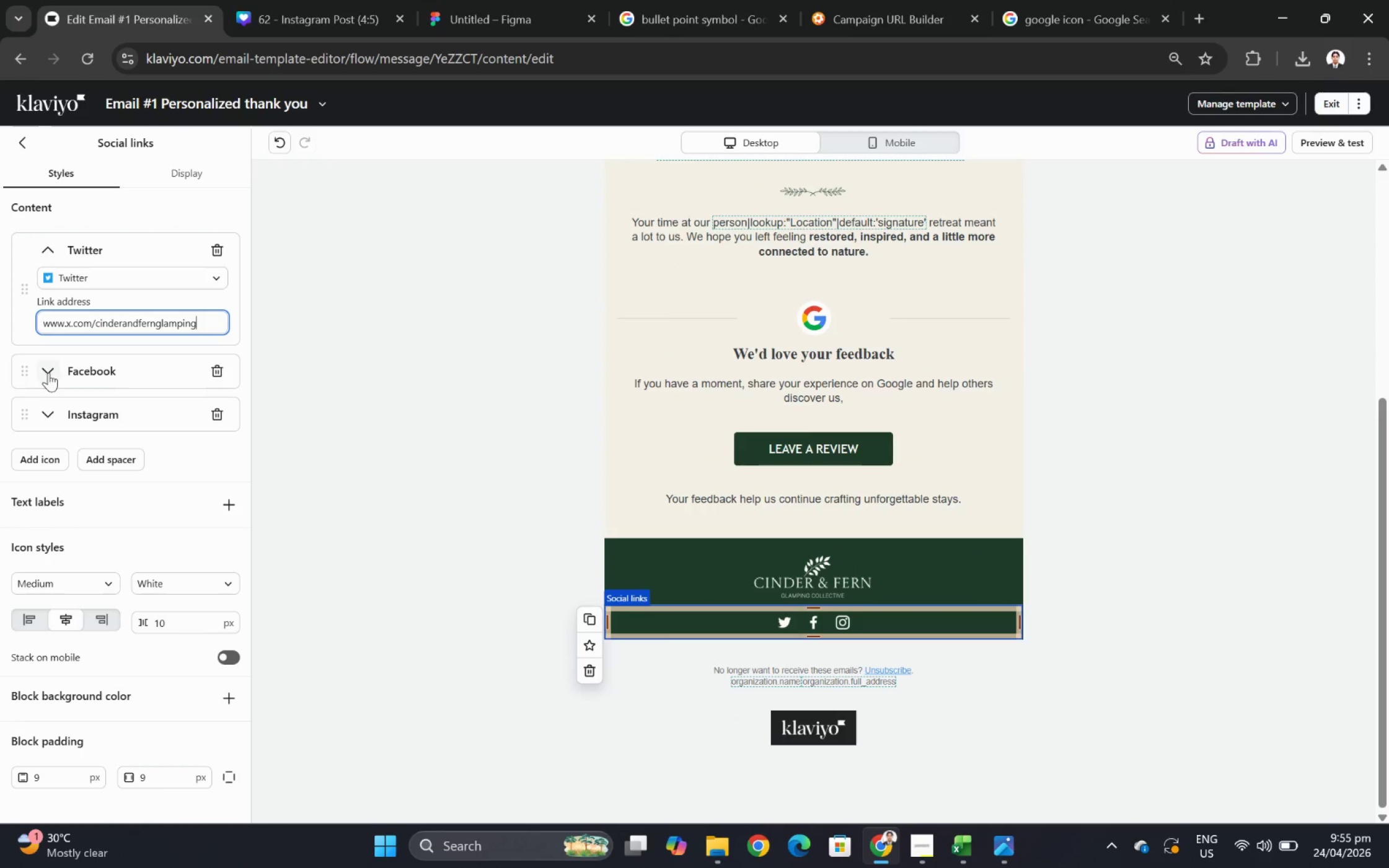 
left_click([41, 370])
 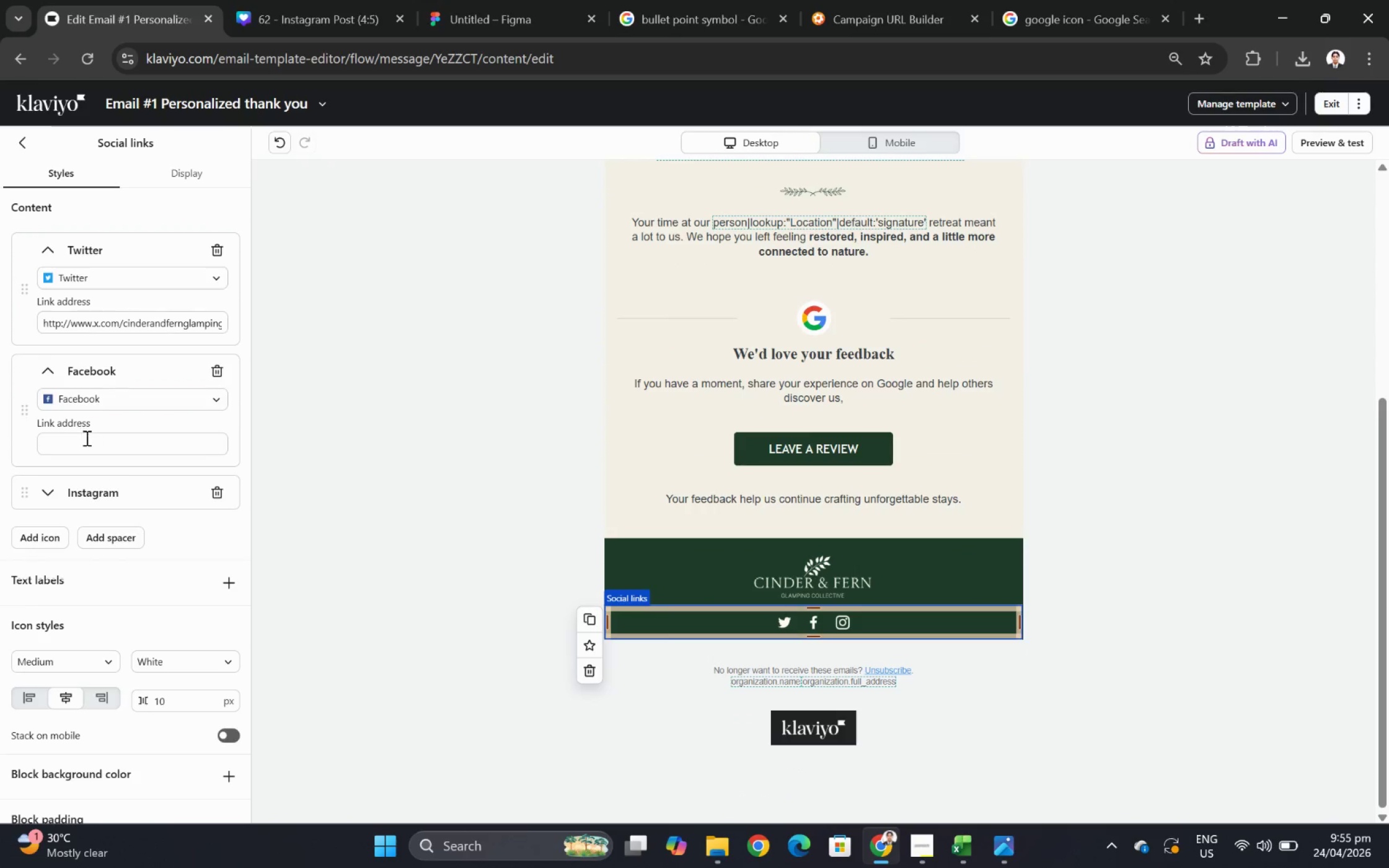 
key(Control+ControlLeft)
 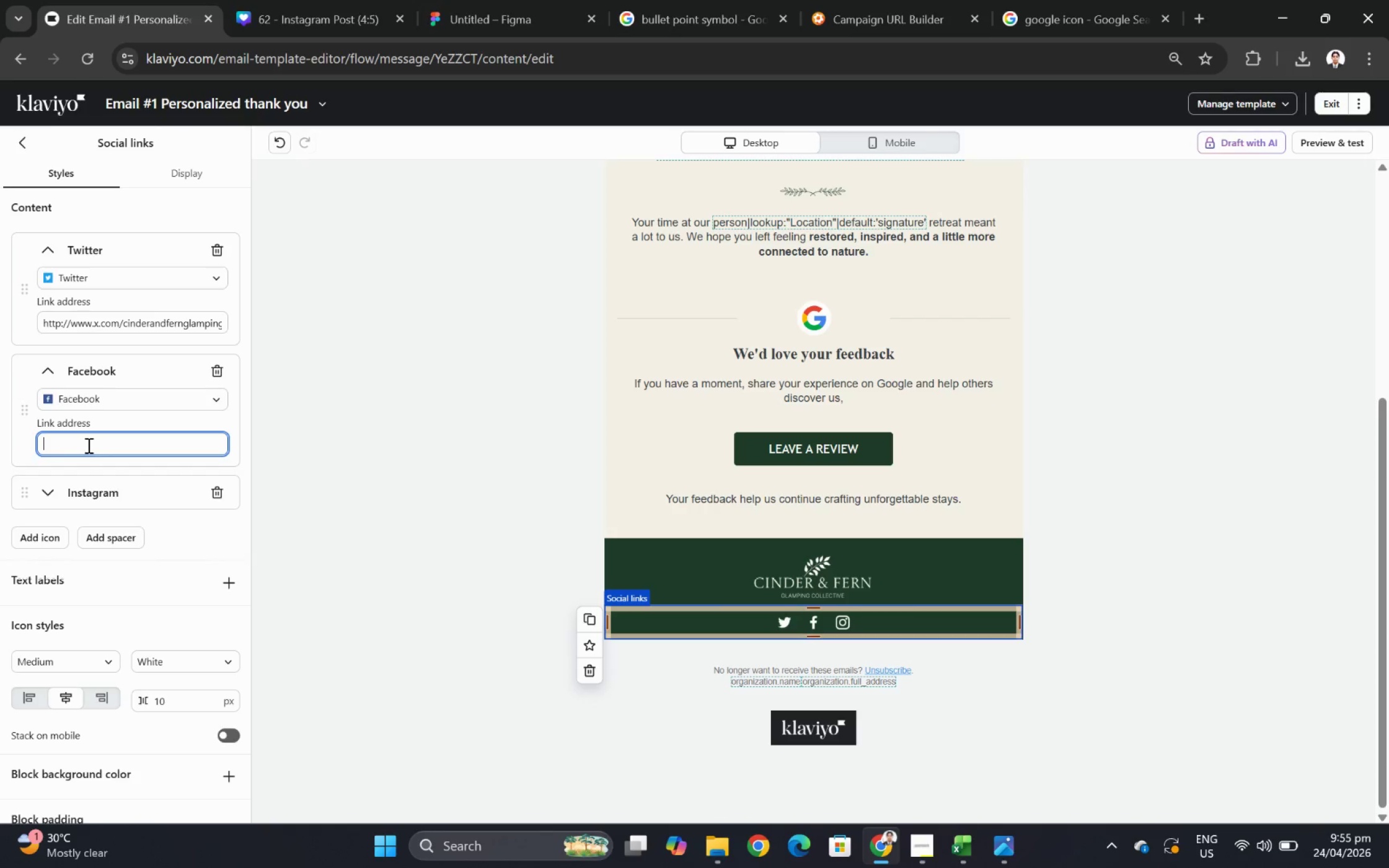 
key(Control+V)
 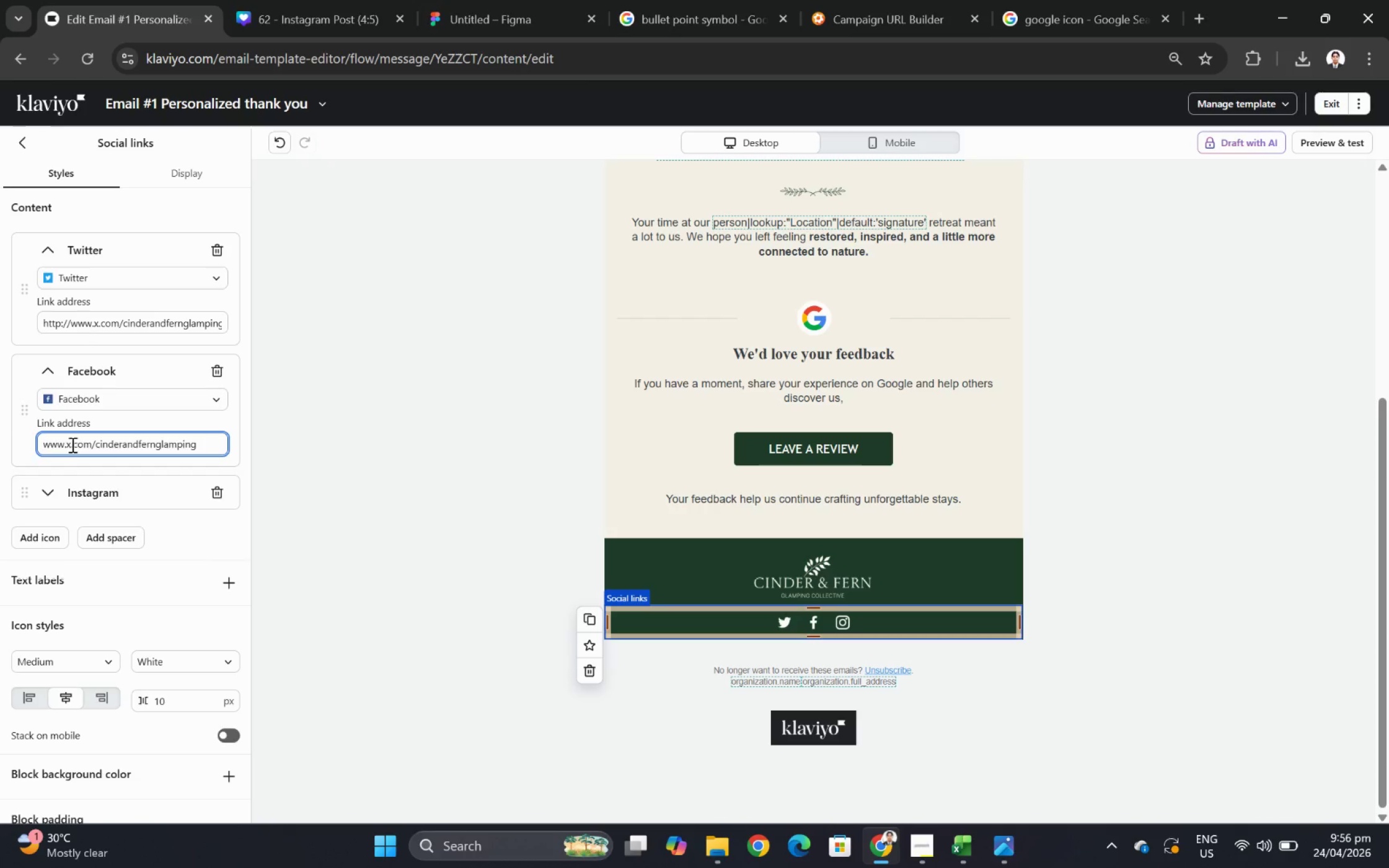 
left_click([71, 444])
 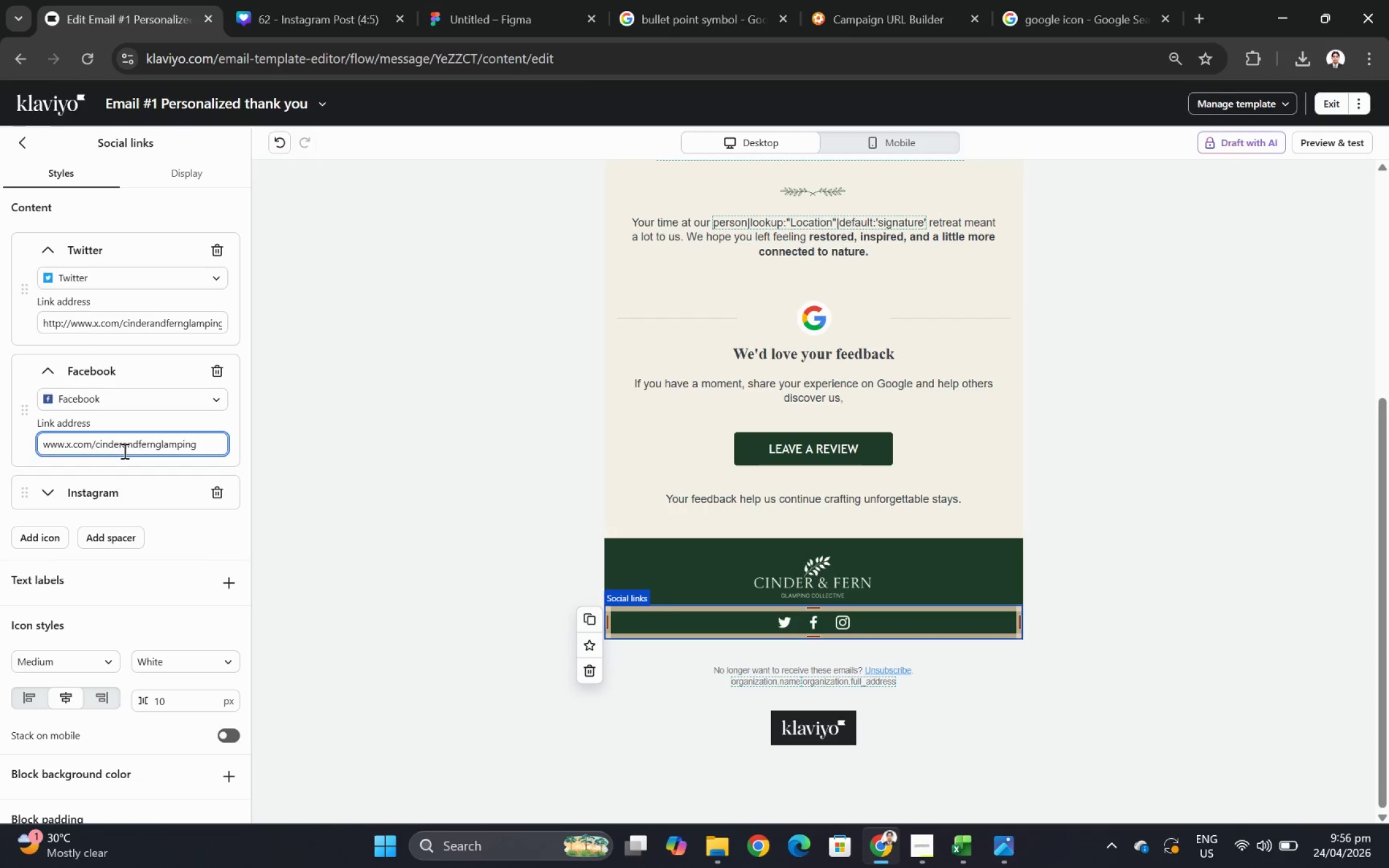 
key(Backspace)
type(facebook)
 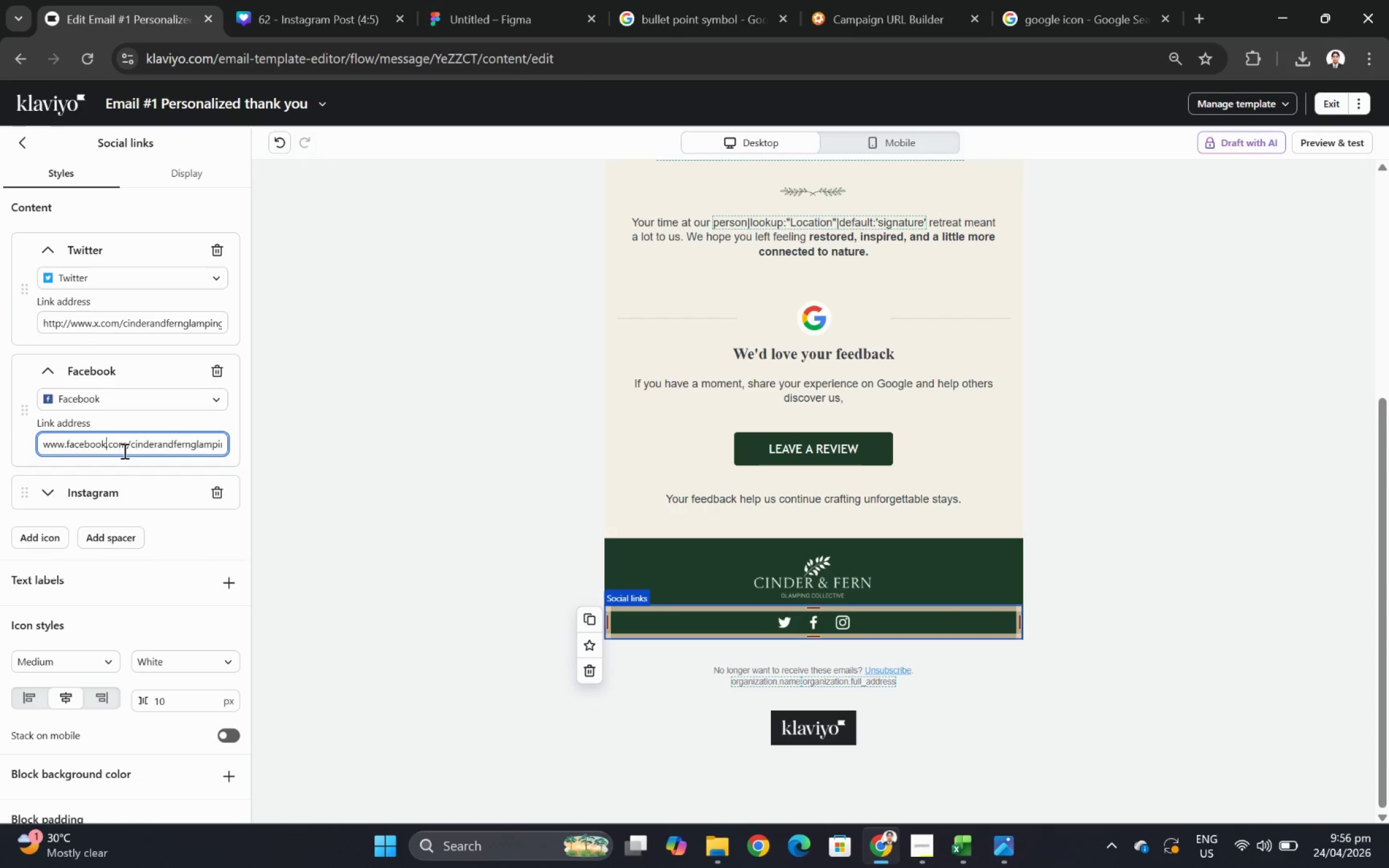 
key(Control+A)
 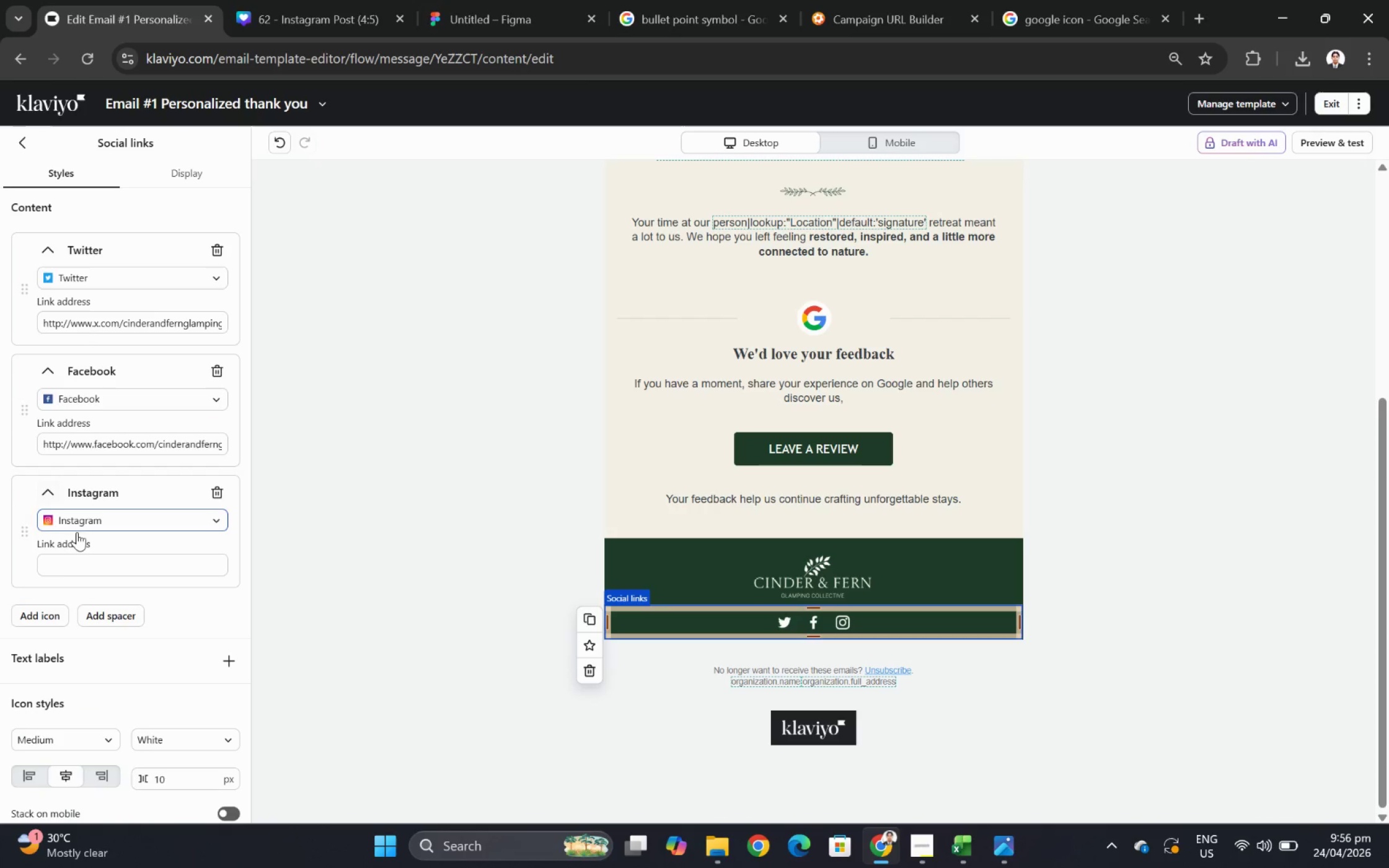 
key(Control+ControlLeft)
 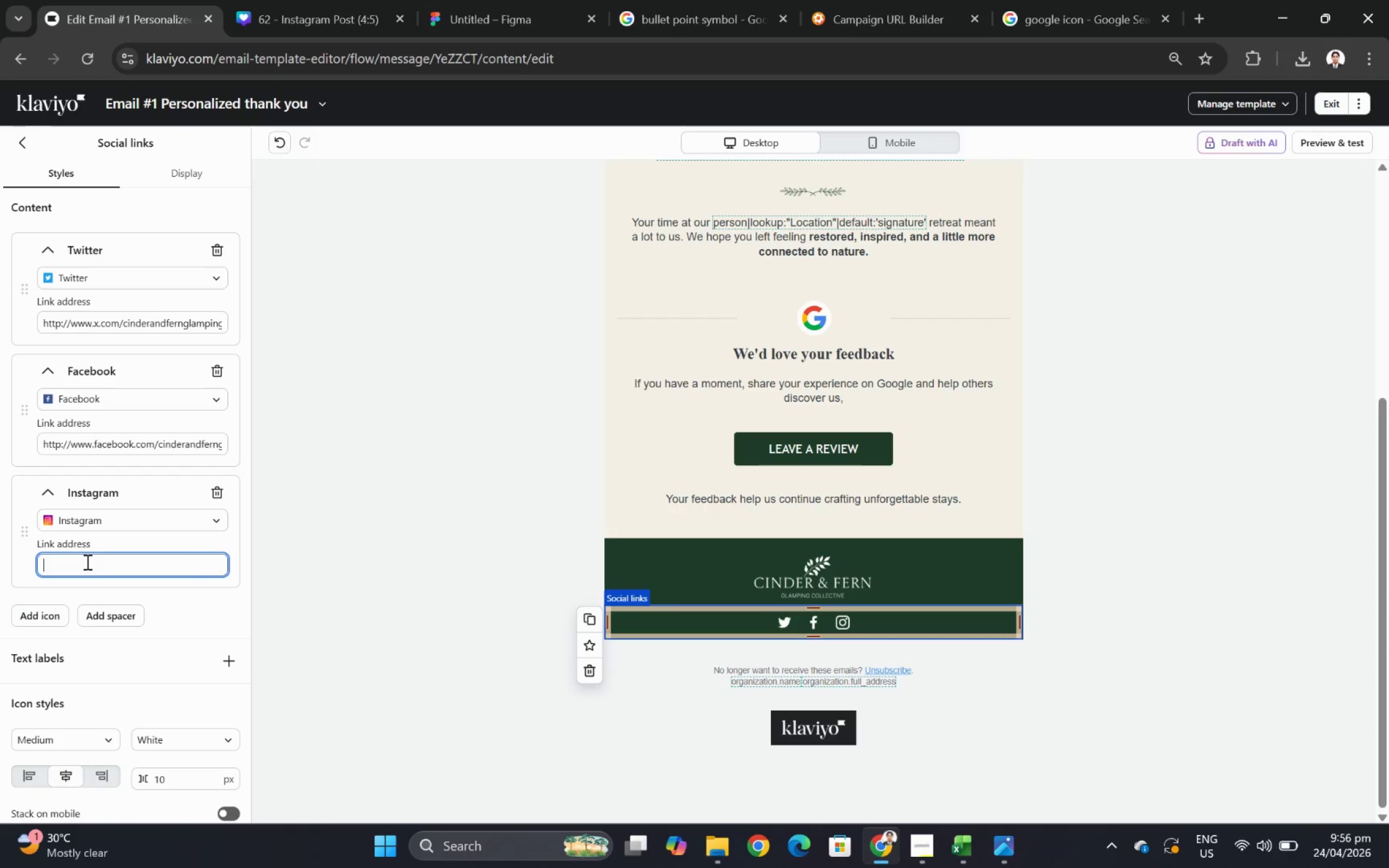 
key(Control+V)
 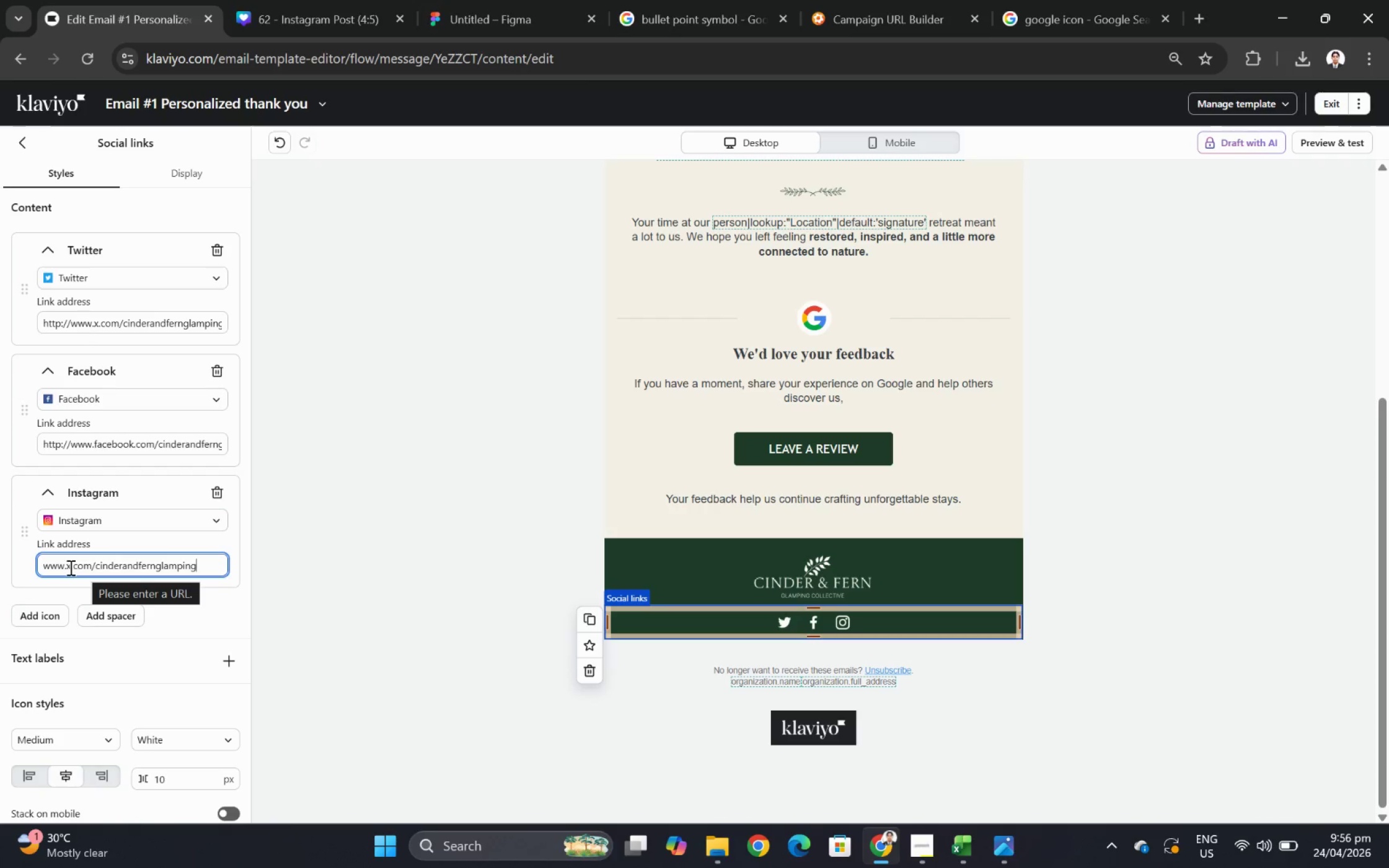 
left_click([70, 567])
 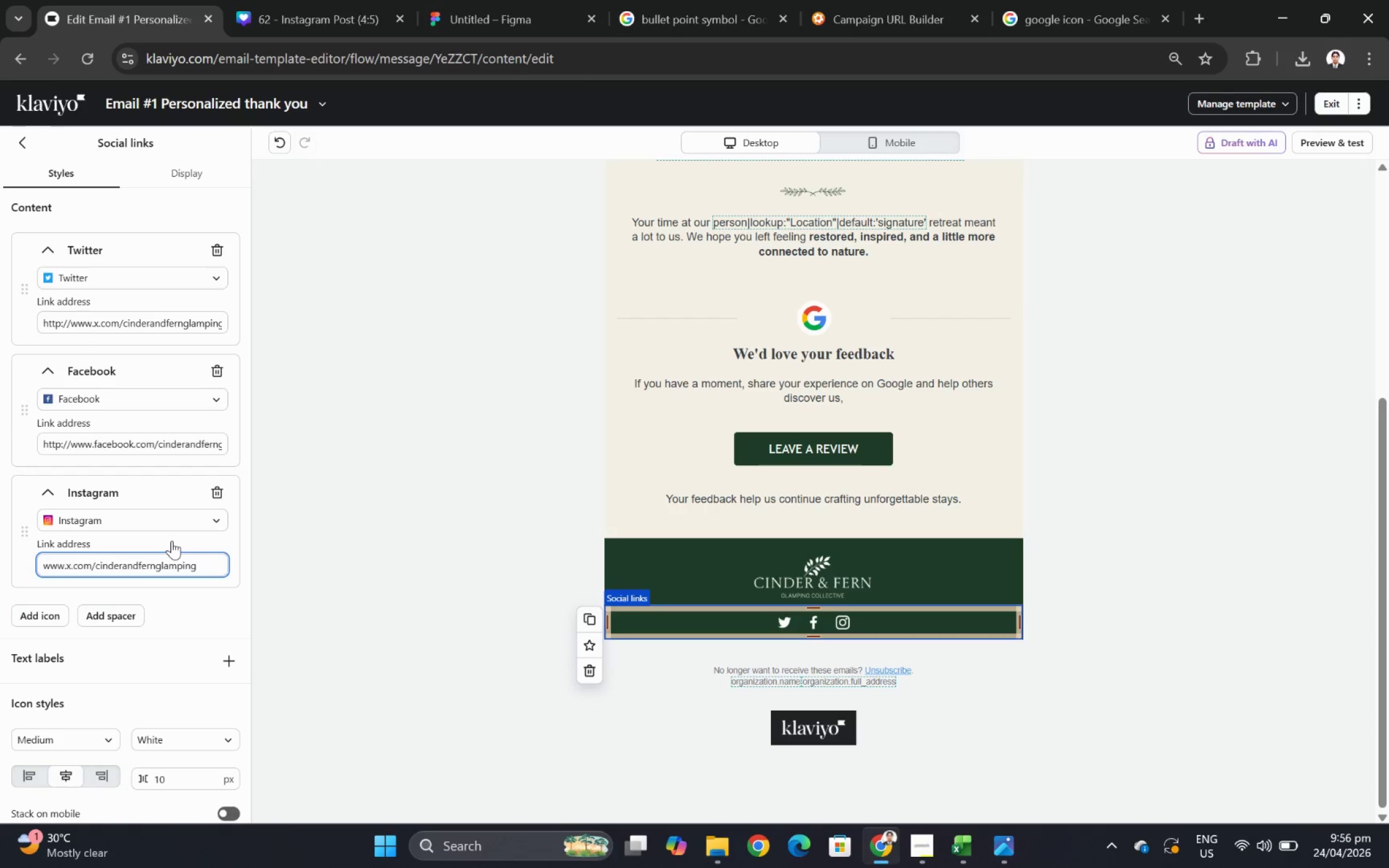 
key(Backspace)
type(instagram)
 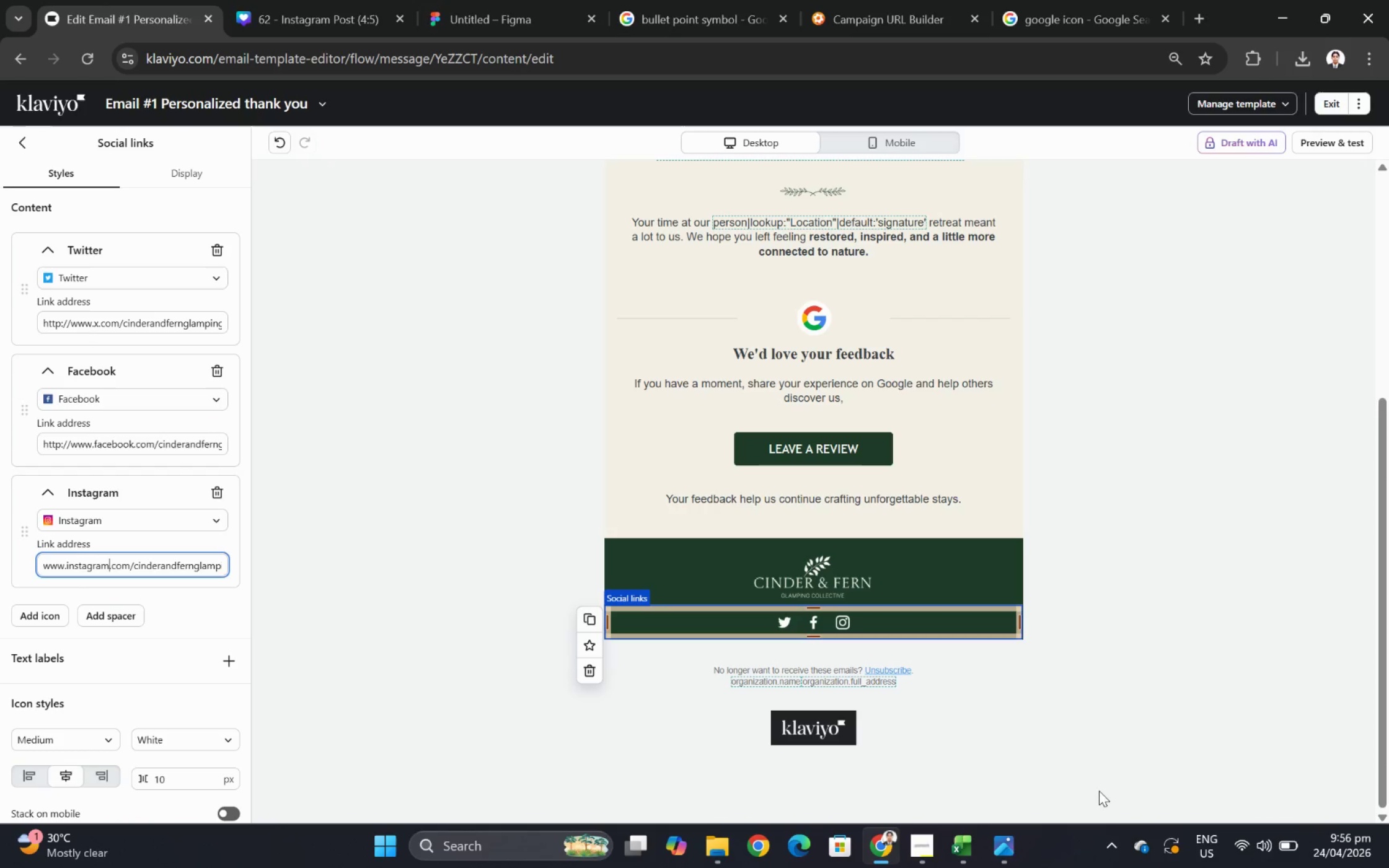 
left_click([1031, 682])
 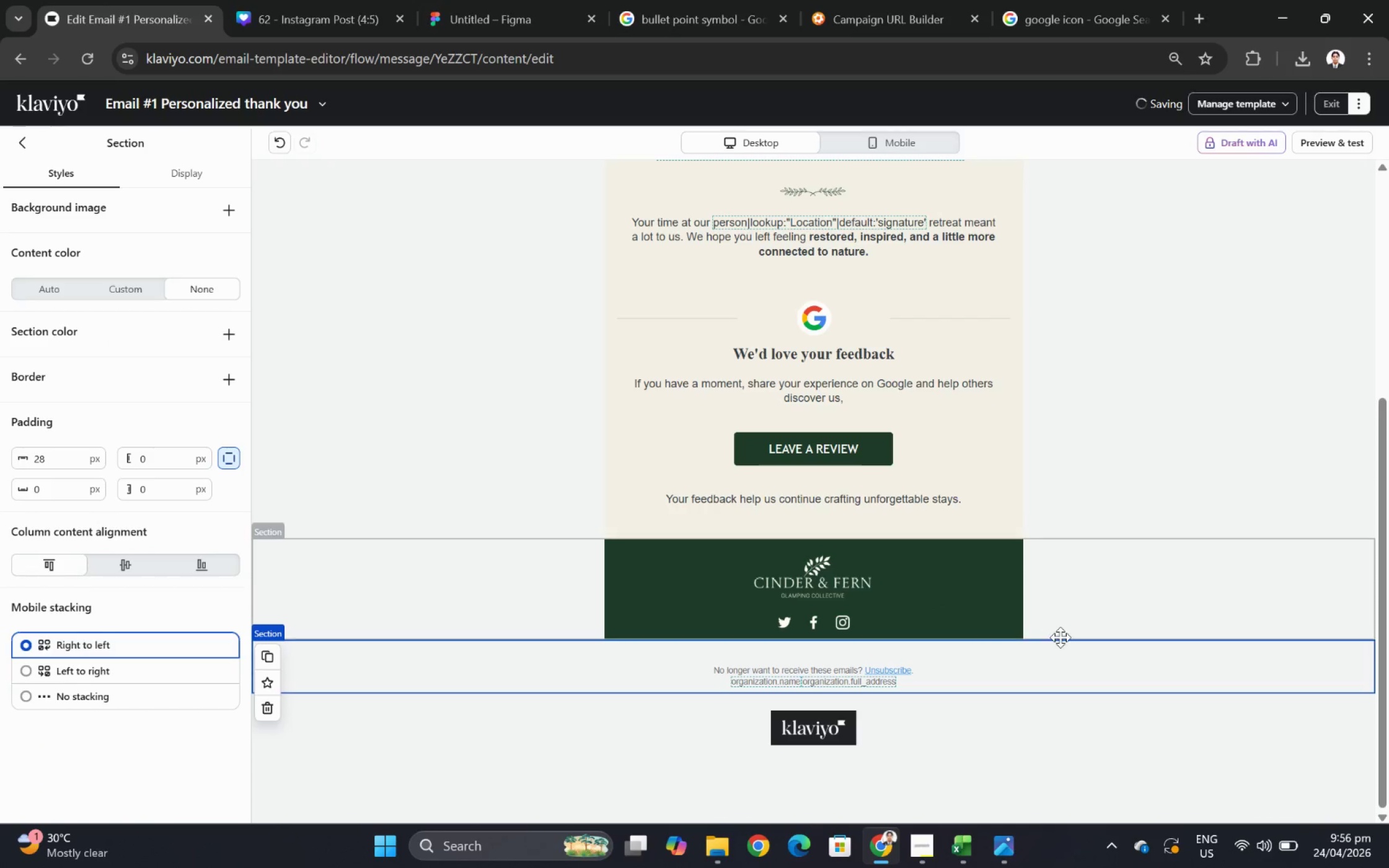 
scroll: coordinate [966, 582], scroll_direction: up, amount: 2.0
 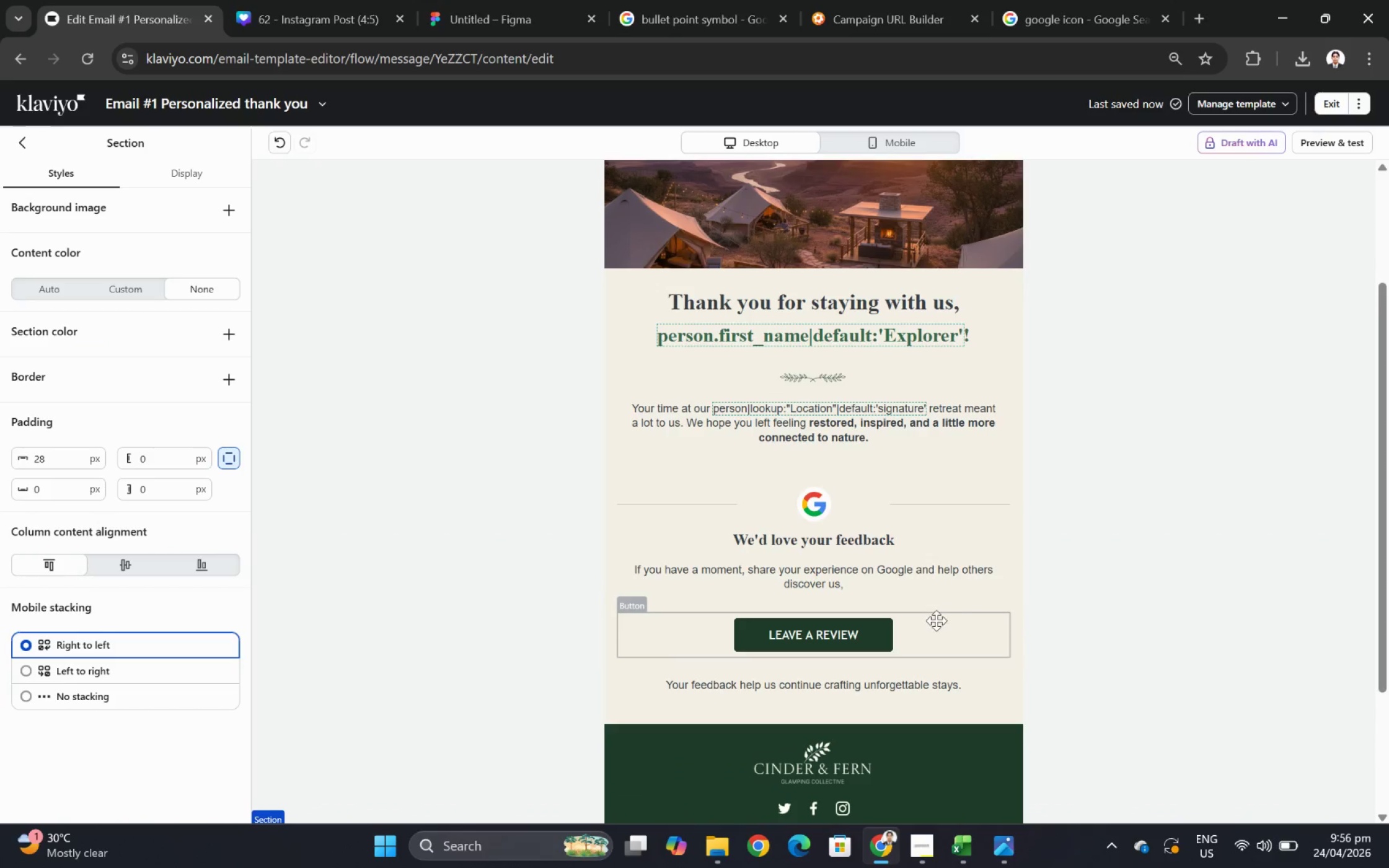 
left_click([935, 621])
 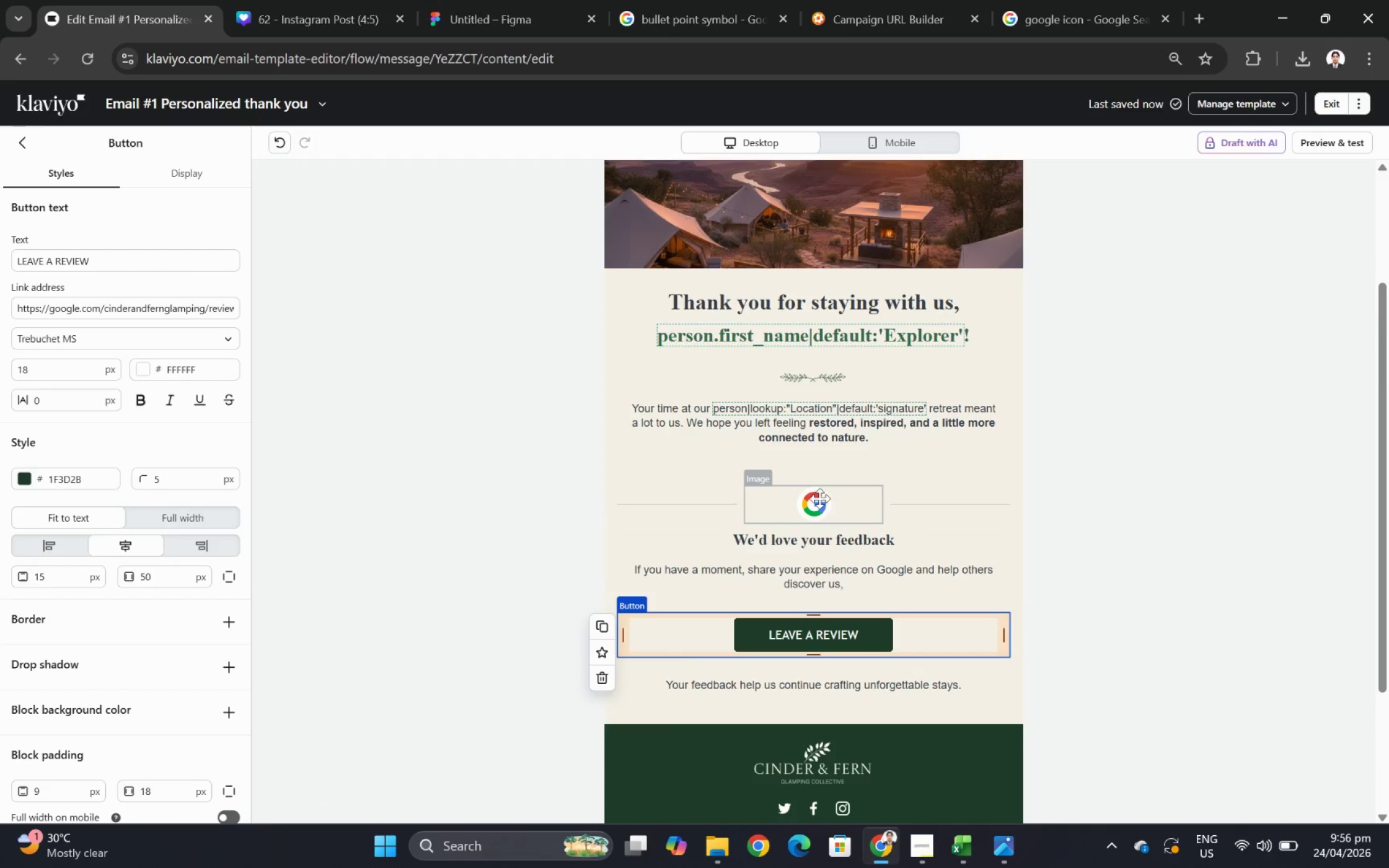 
left_click([819, 497])
 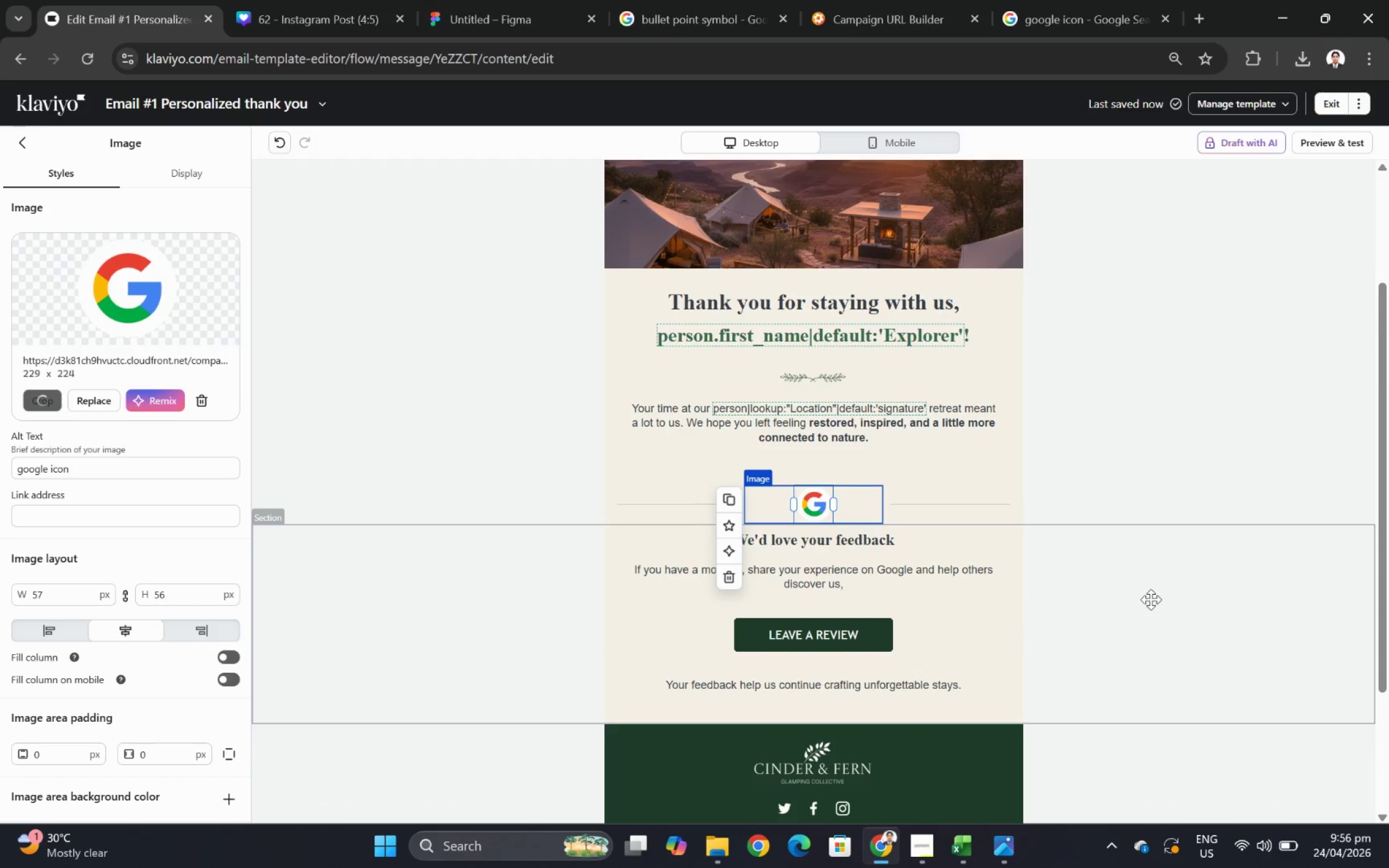 
scroll: coordinate [1156, 597], scroll_direction: up, amount: 5.0
 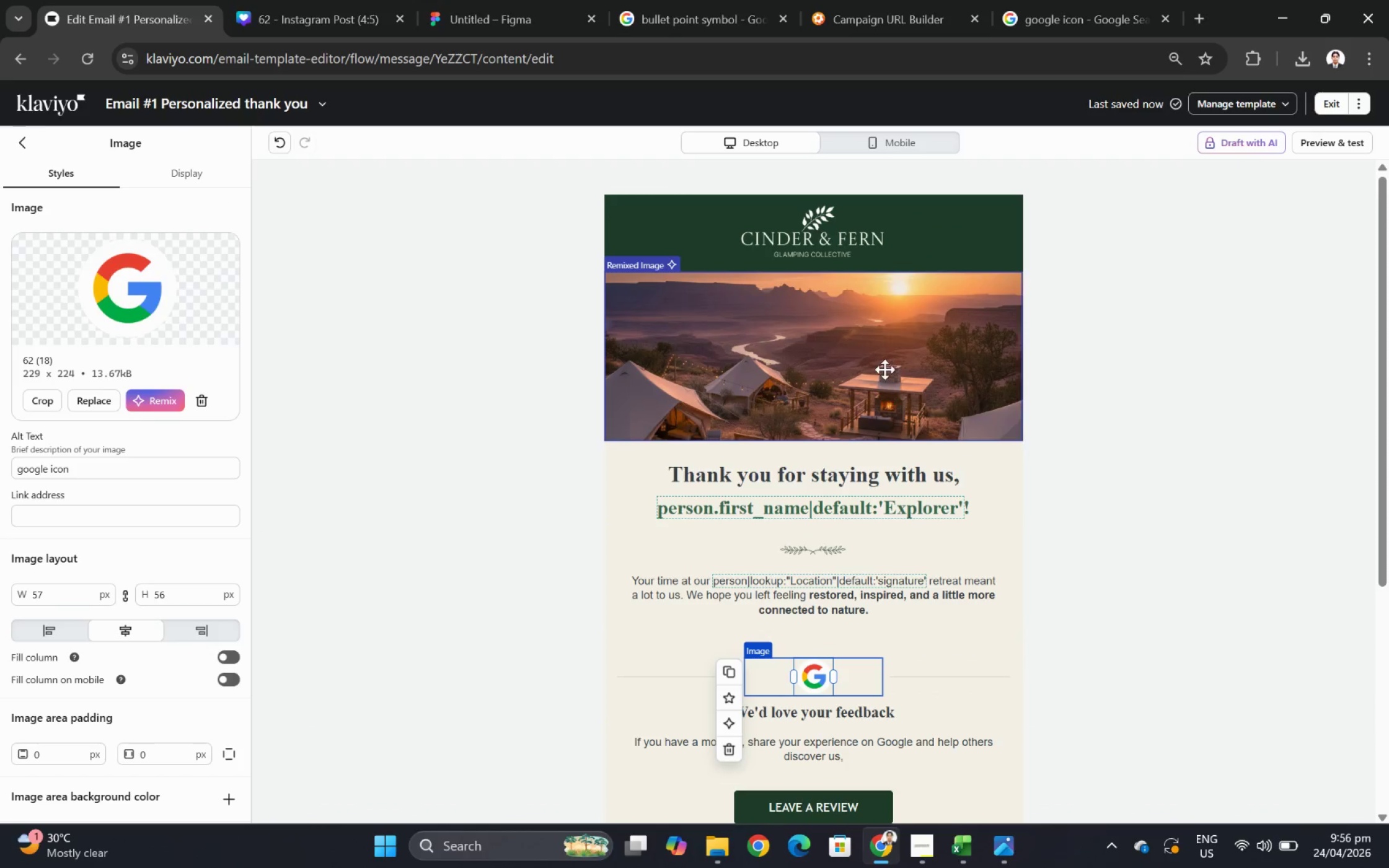 
left_click([881, 359])
 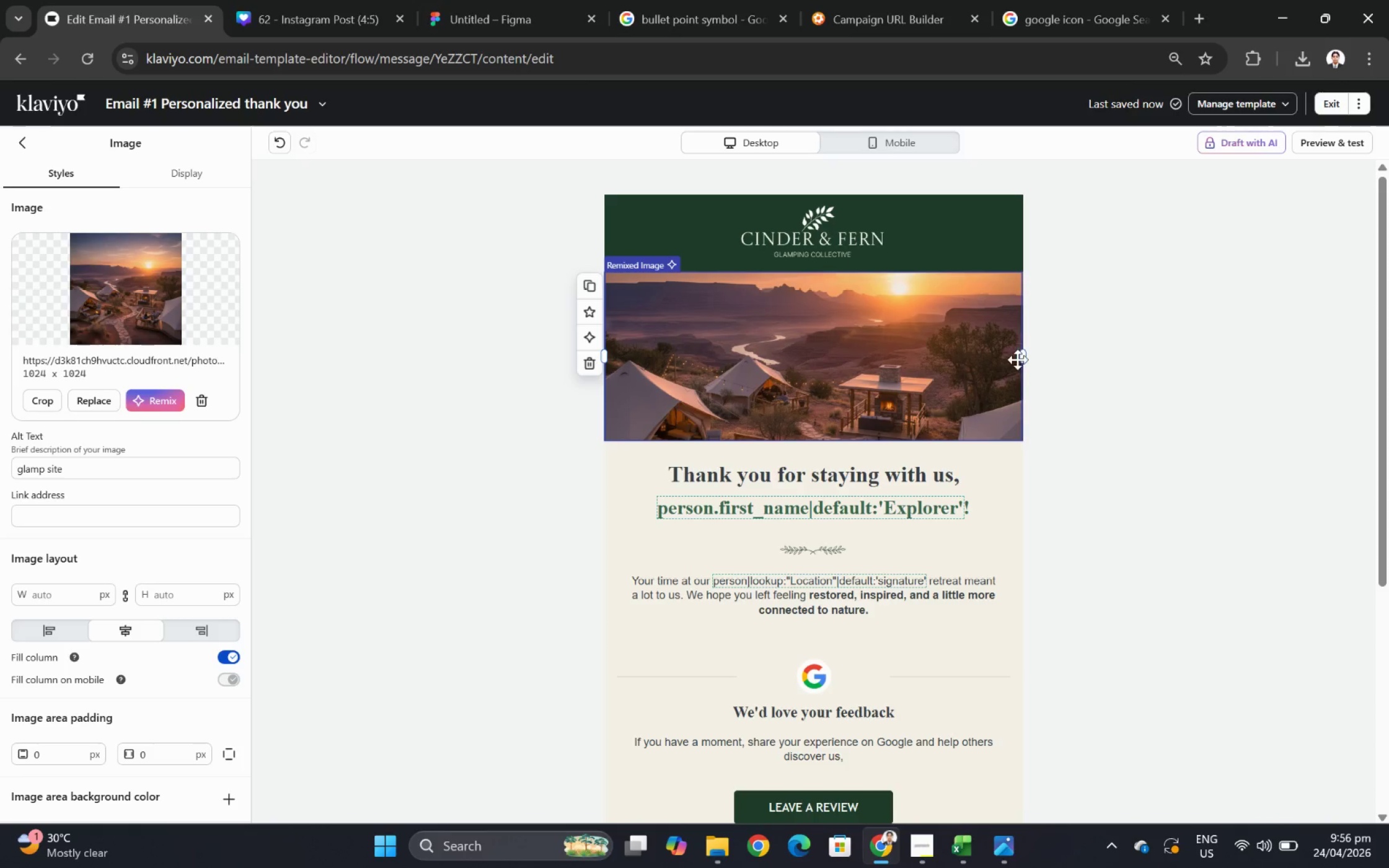 
wait(5.81)
 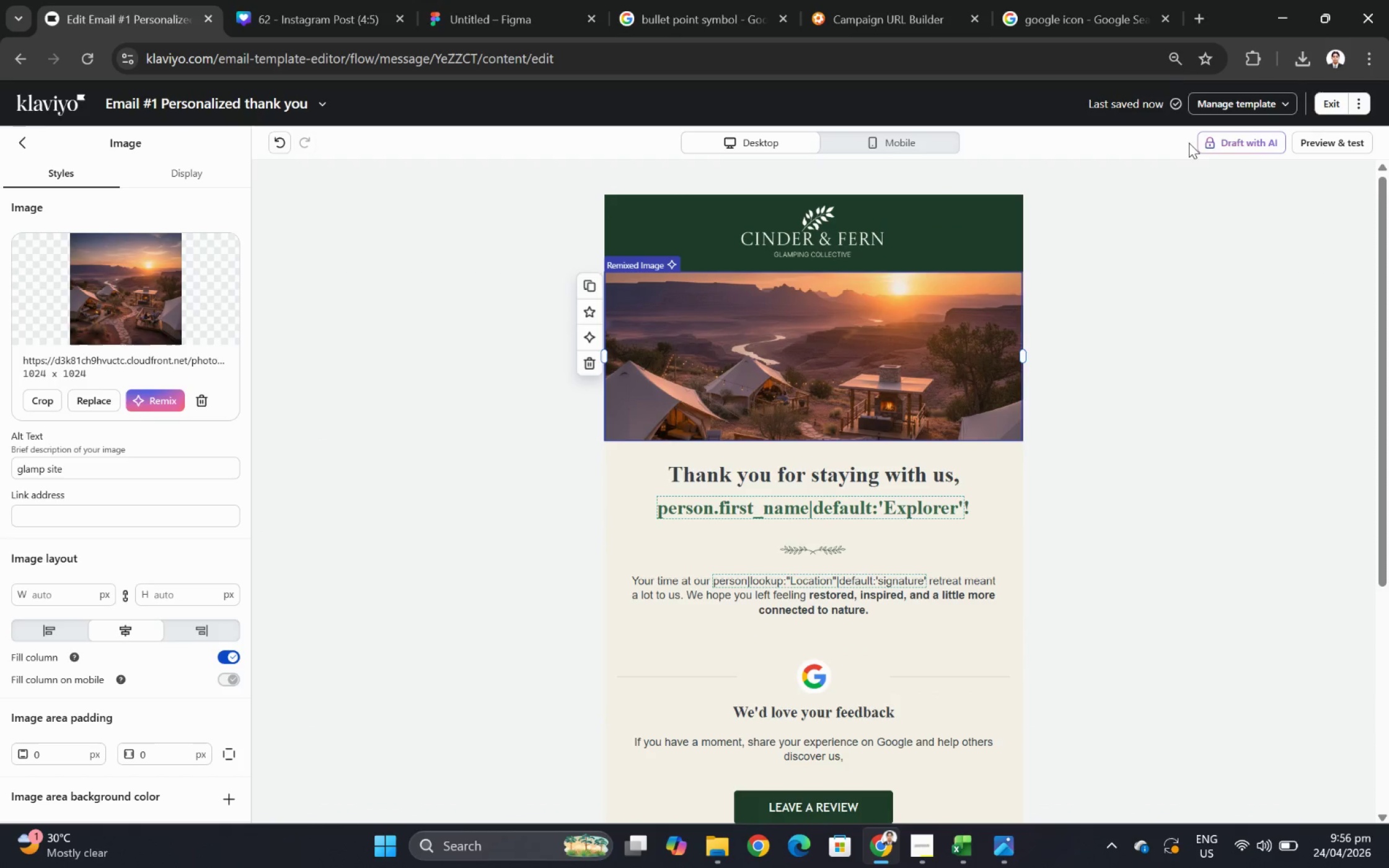 
left_click([890, 136])
 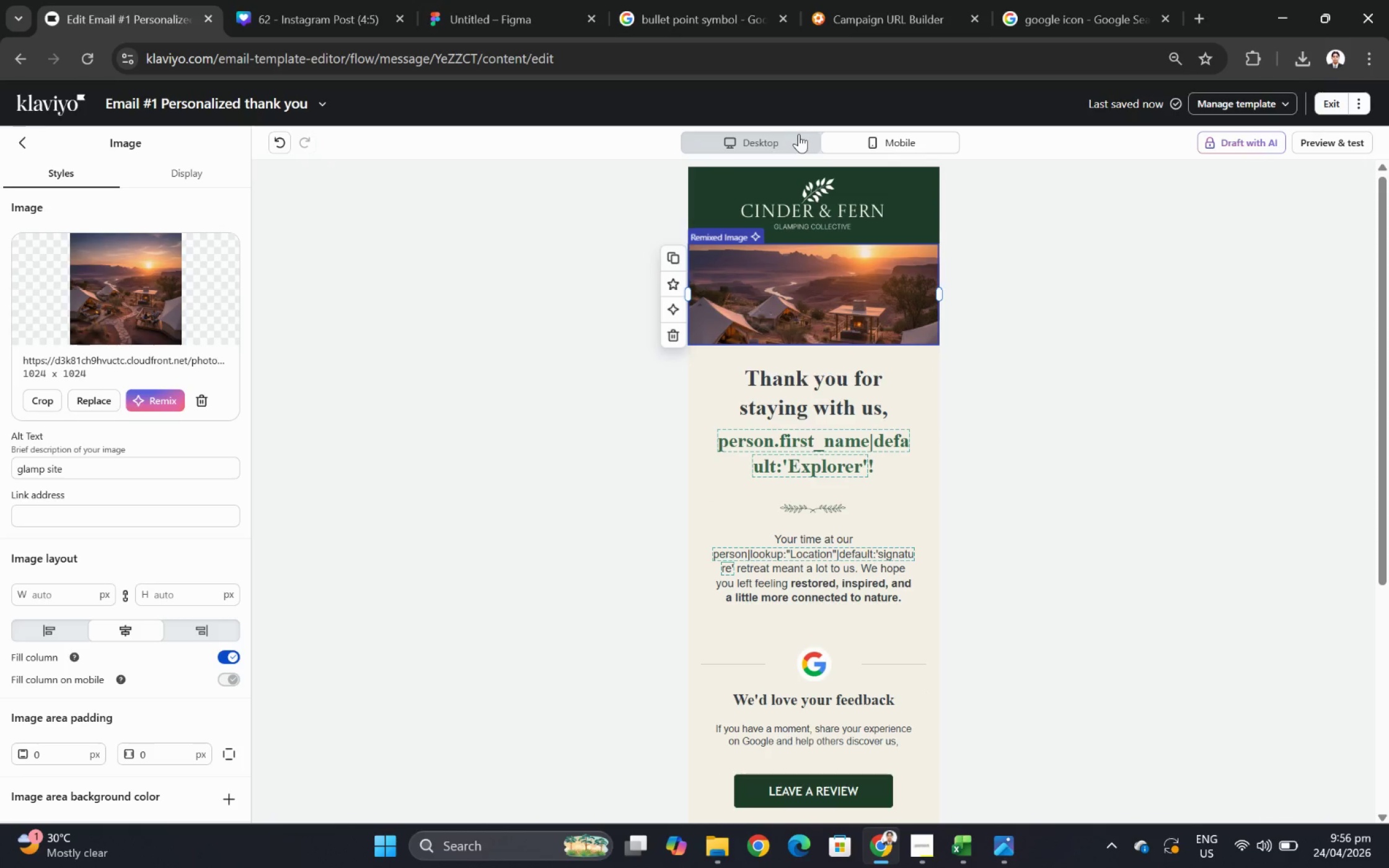 
left_click([798, 134])
 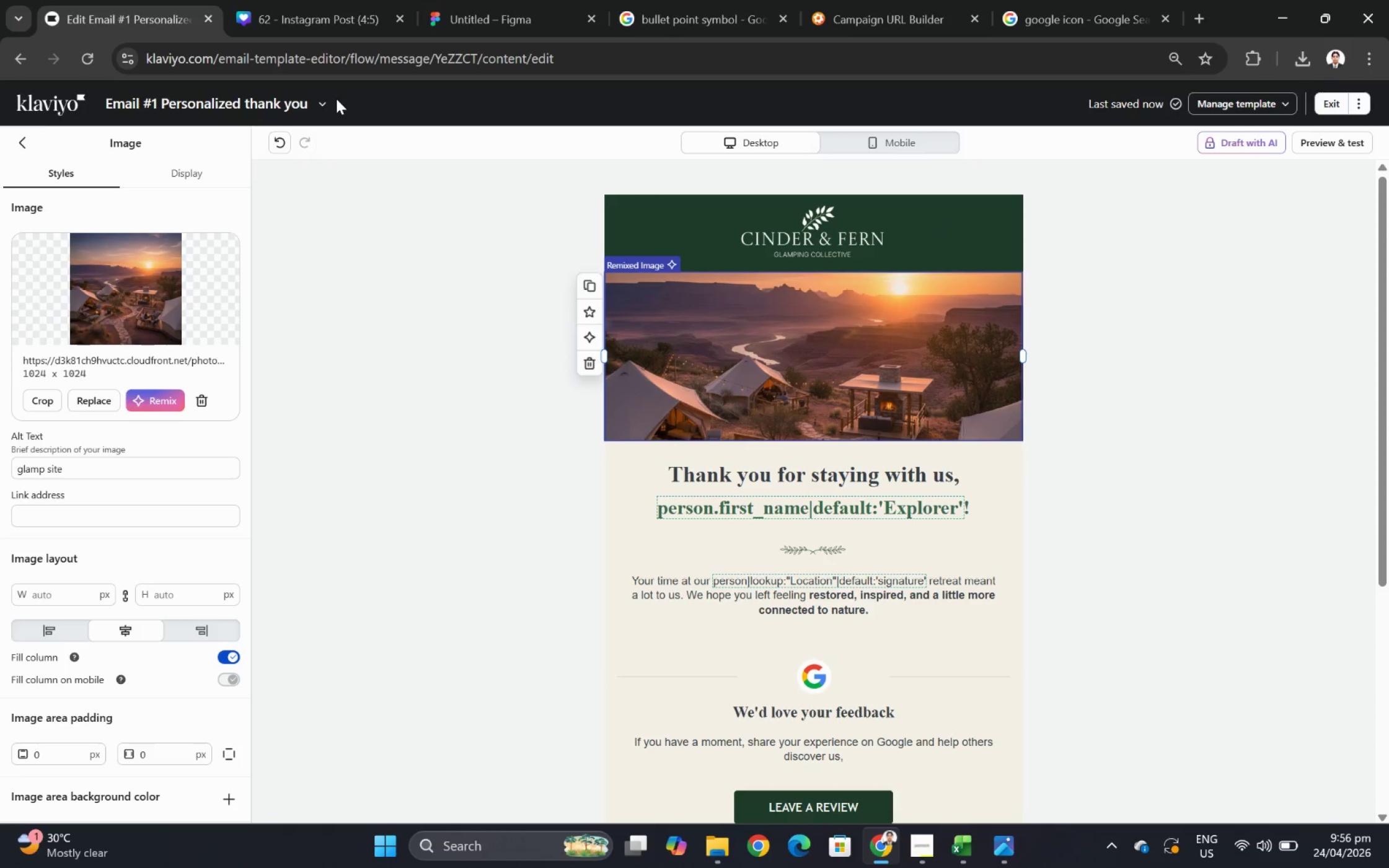 
left_click([329, 102])
 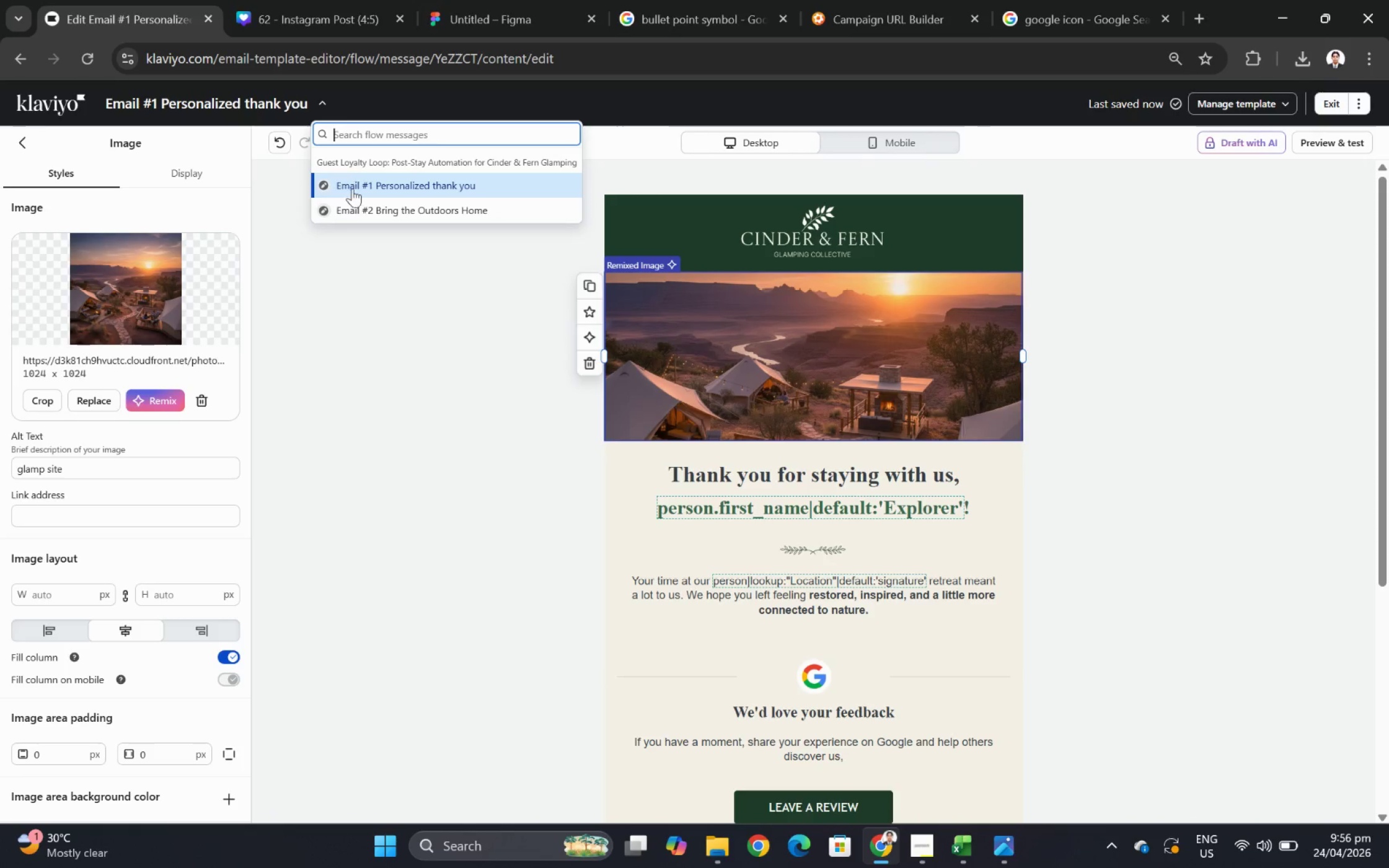 
left_click([360, 207])
 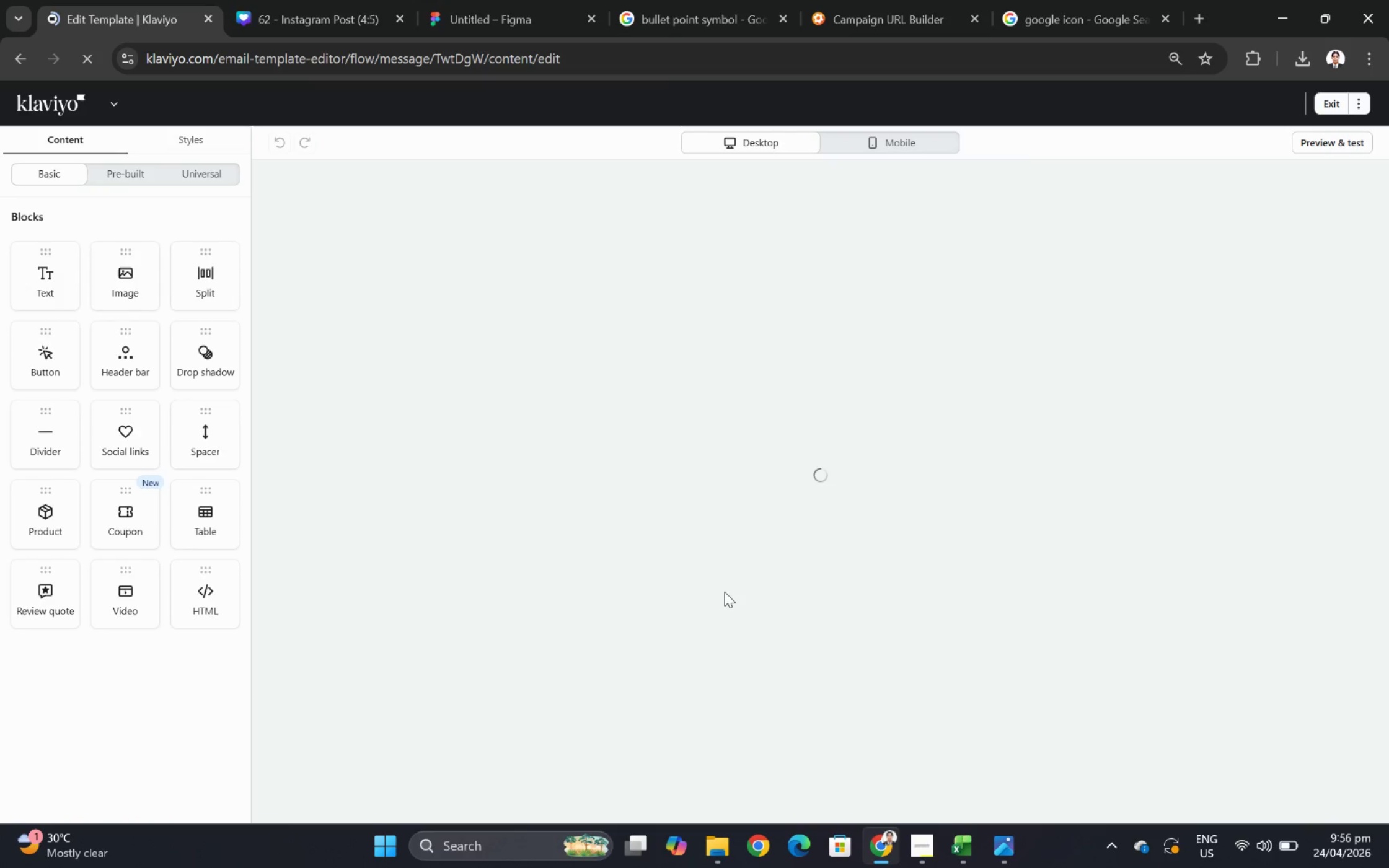 
wait(36.12)
 